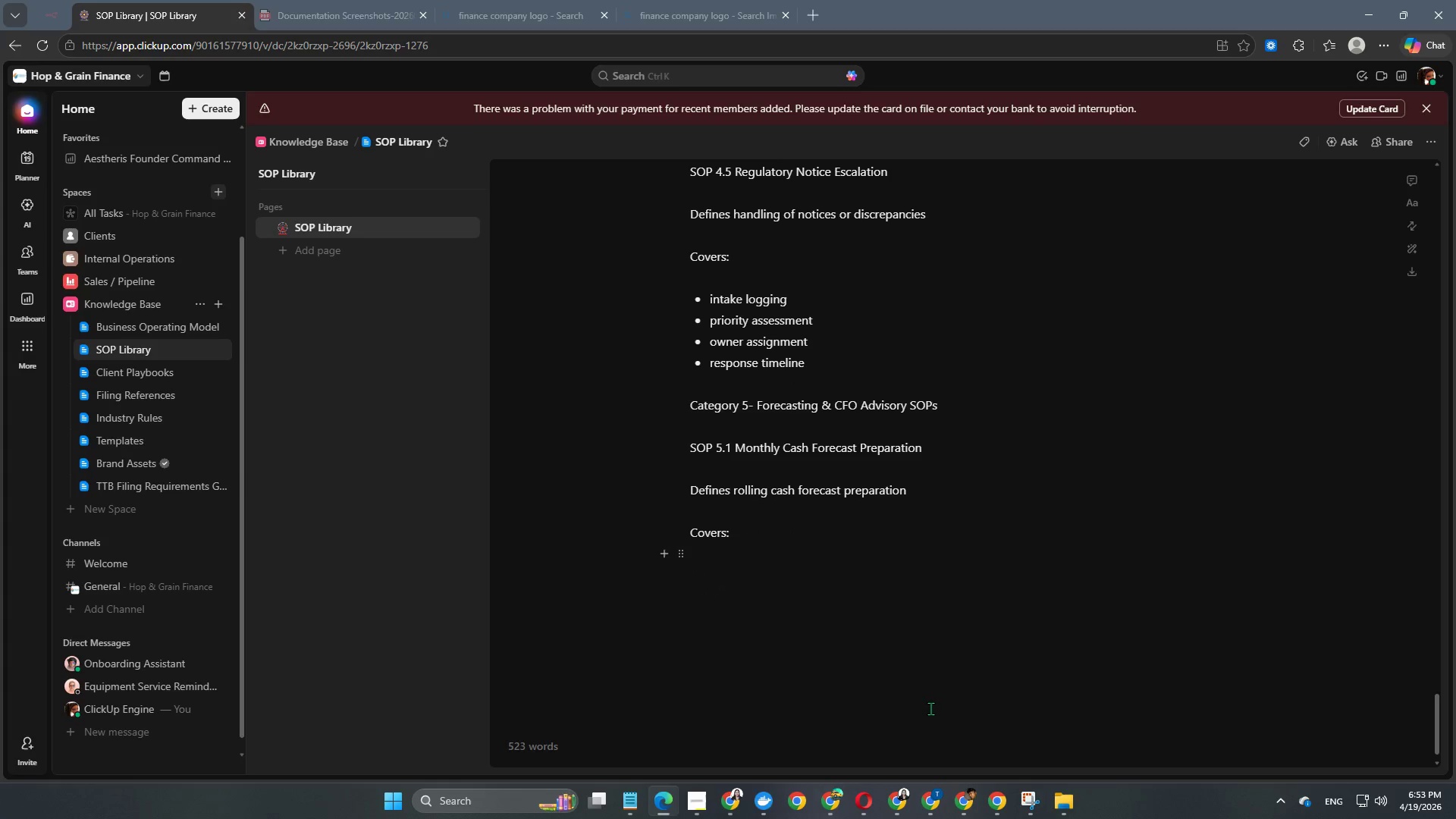 
scroll: coordinate [930, 708], scroll_direction: up, amount: 1.0
 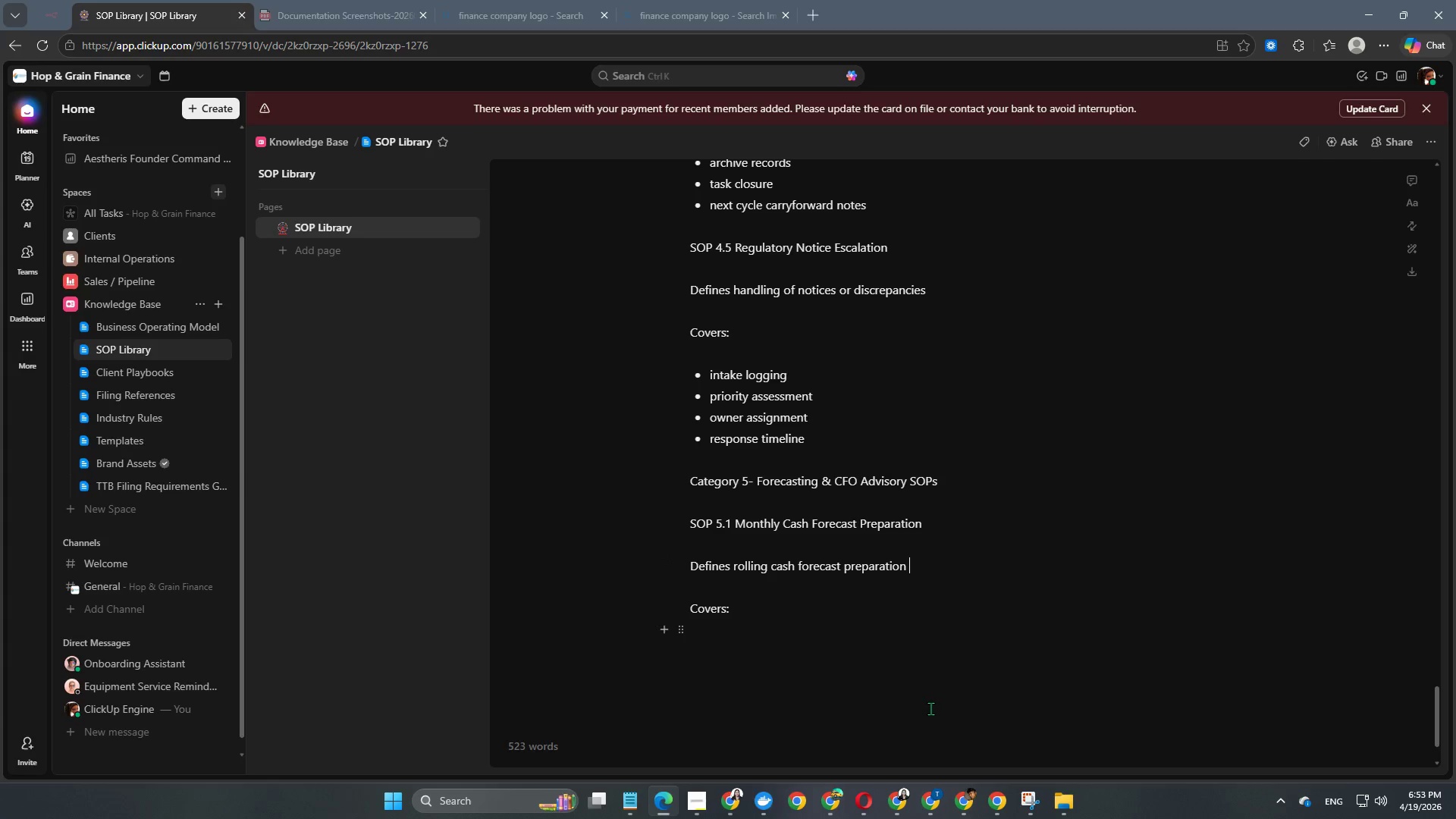 
scroll: coordinate [930, 708], scroll_direction: down, amount: 1.0
 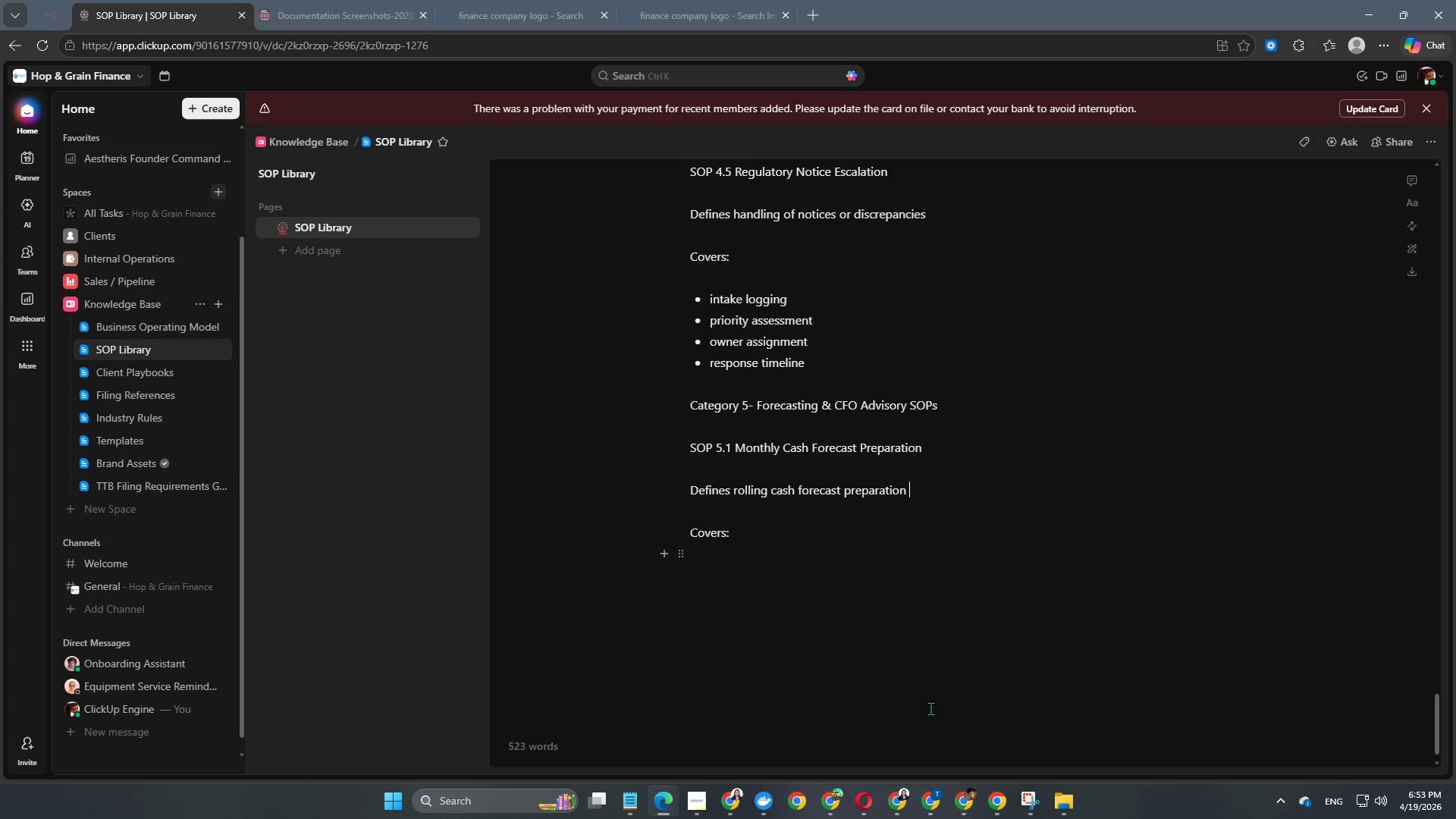 
wait(6.68)
 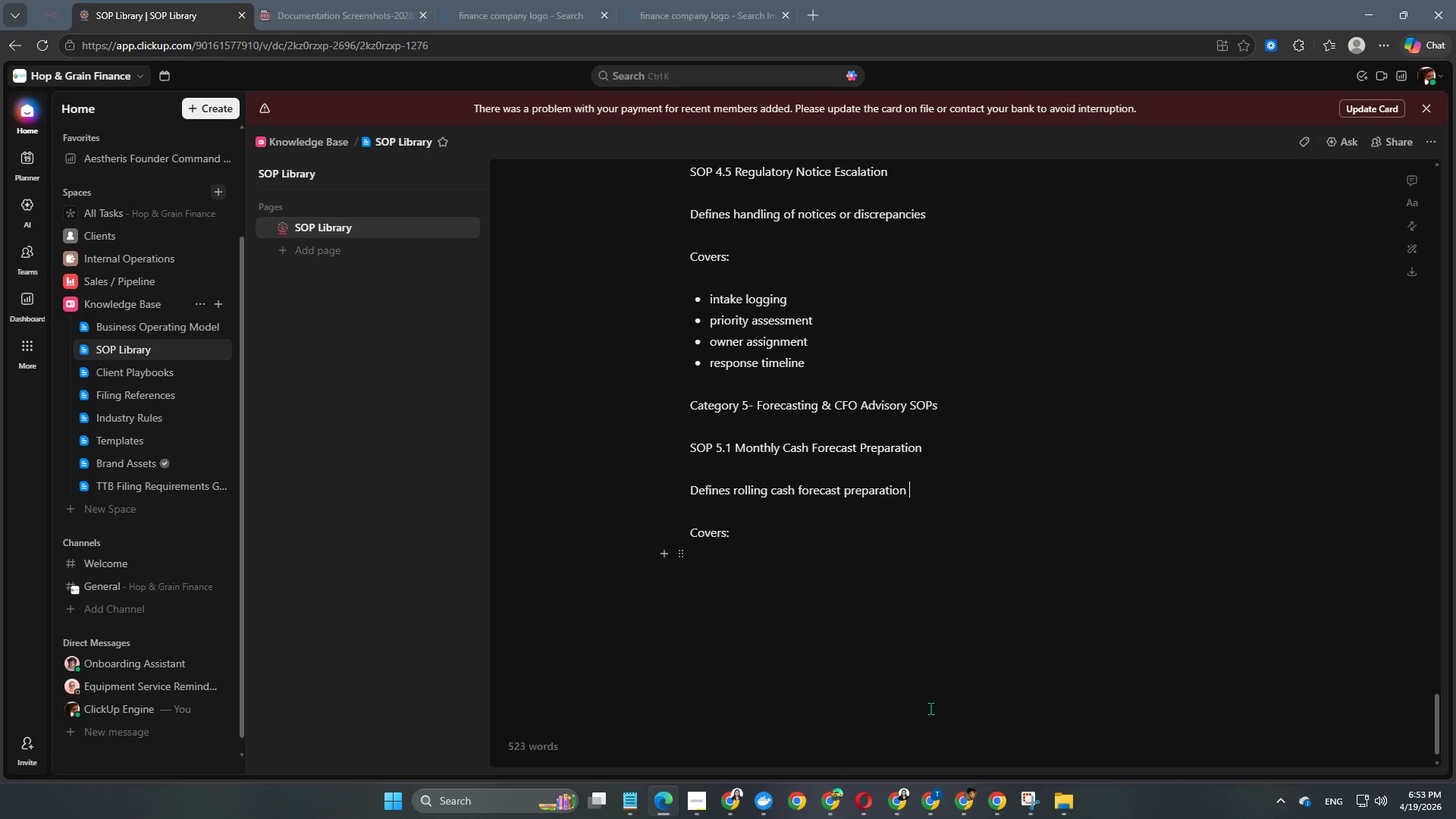 
left_click([772, 531])
 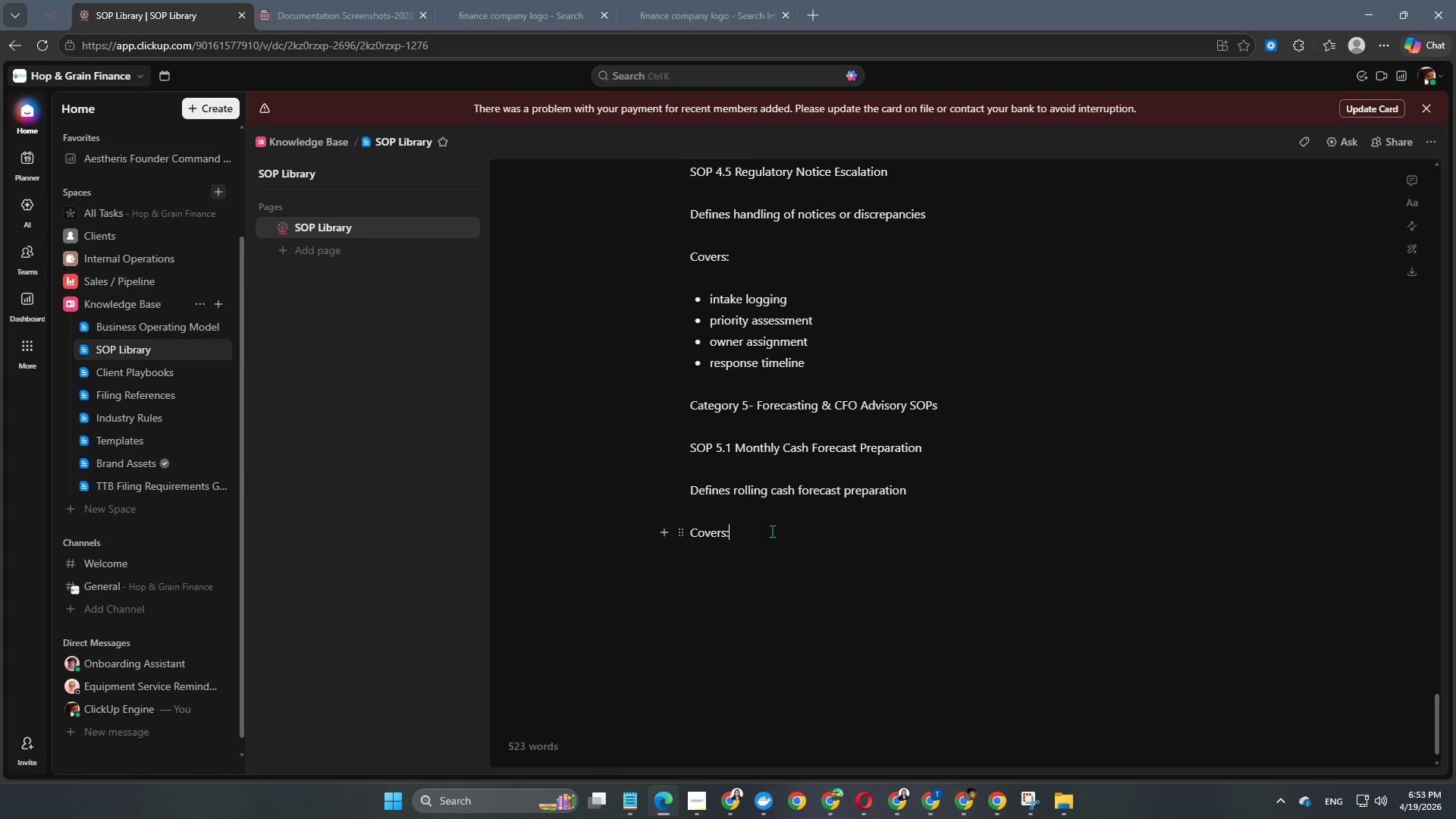 
key(Enter)
 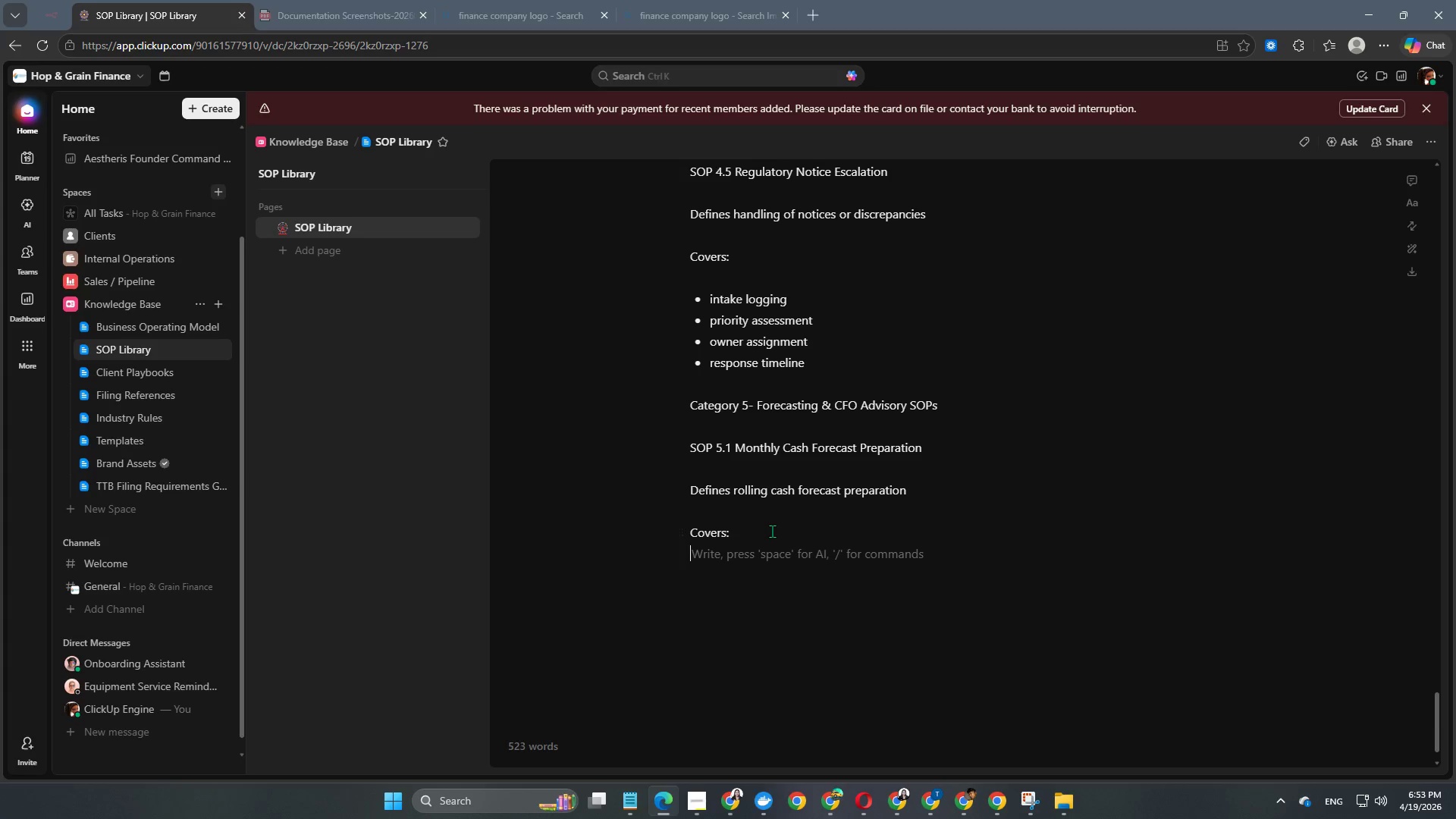 
key(Enter)
 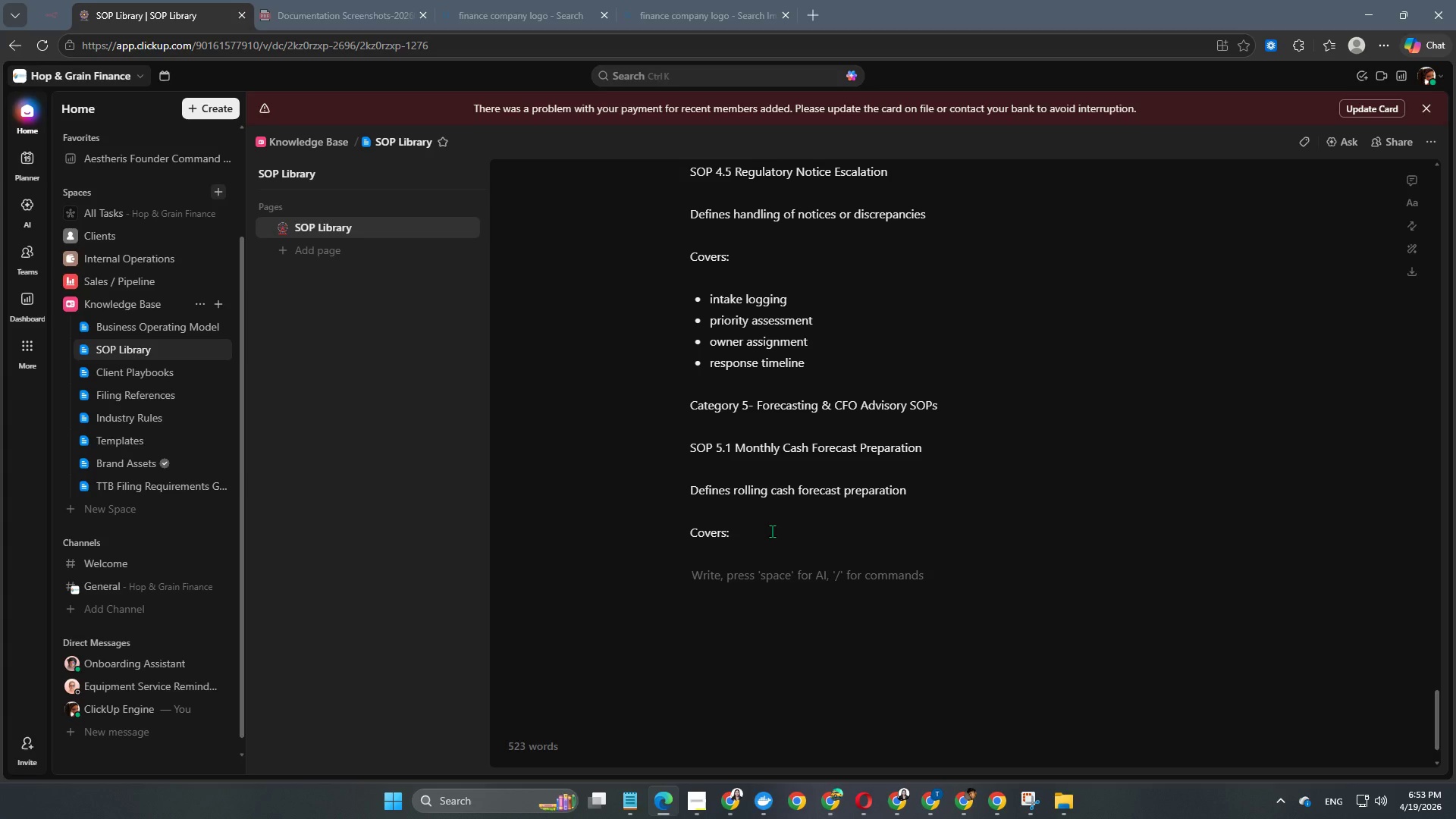 
type(- beginning cash)
 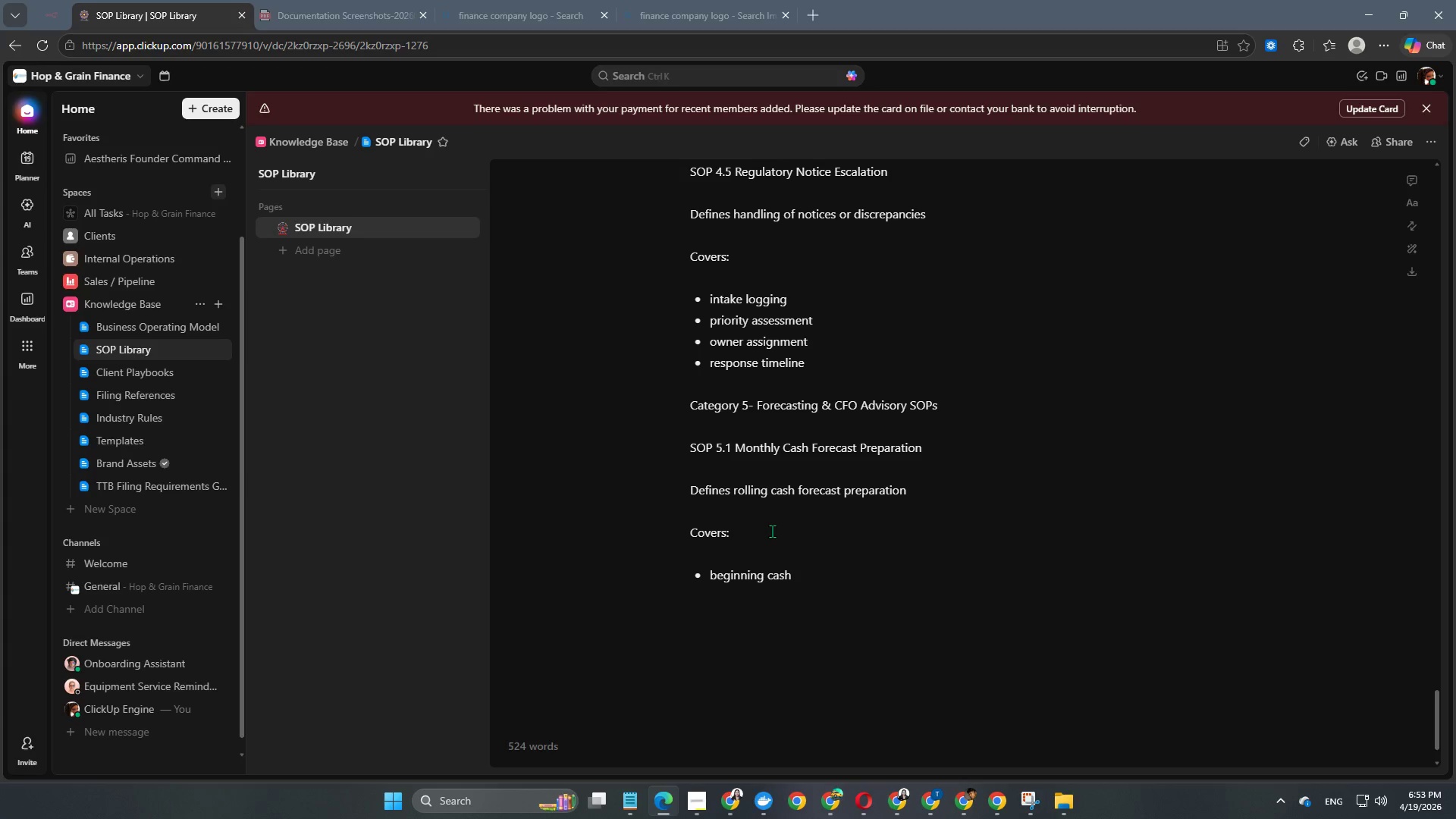 
key(Enter)
 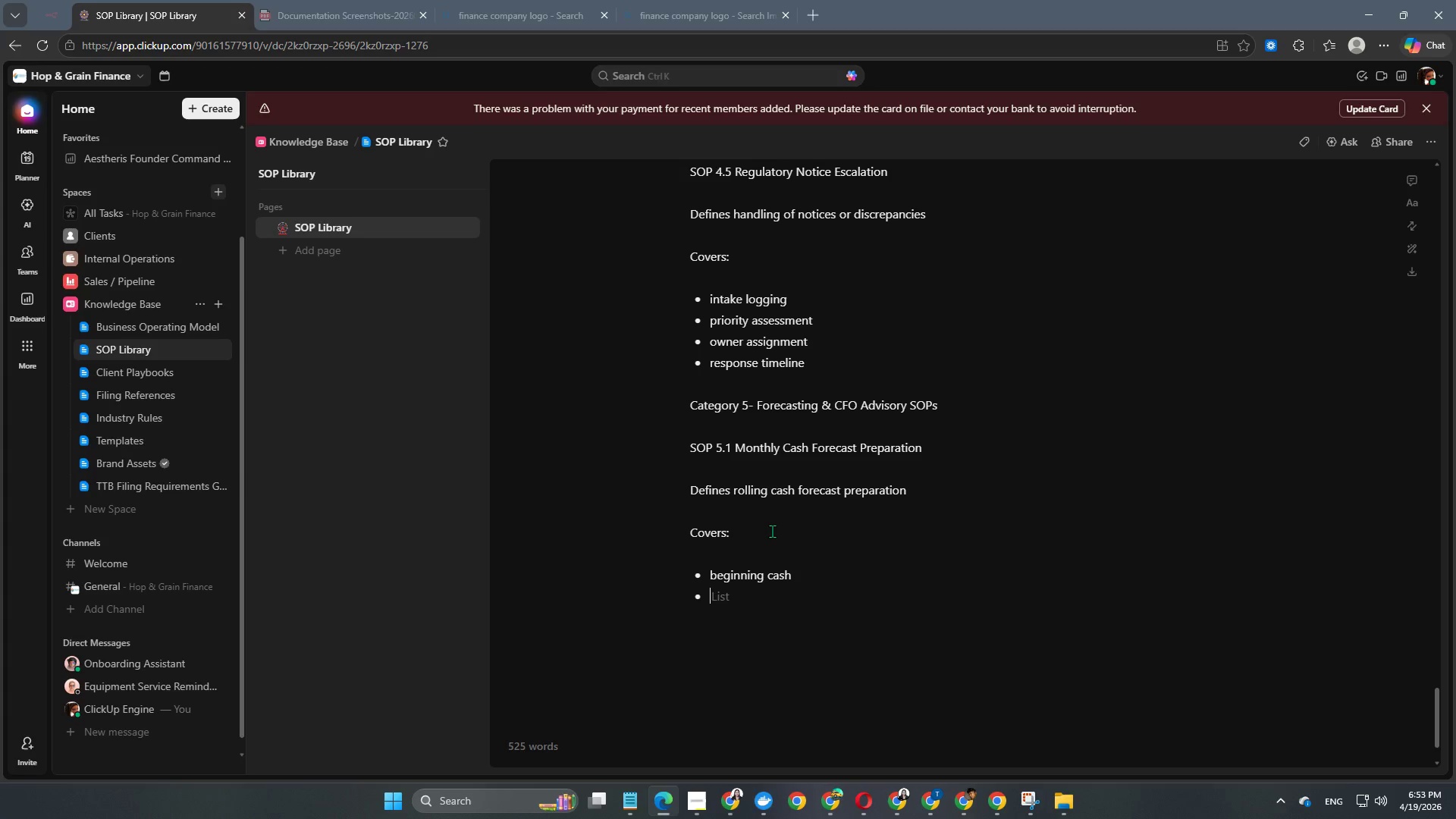 
type(recipts)
 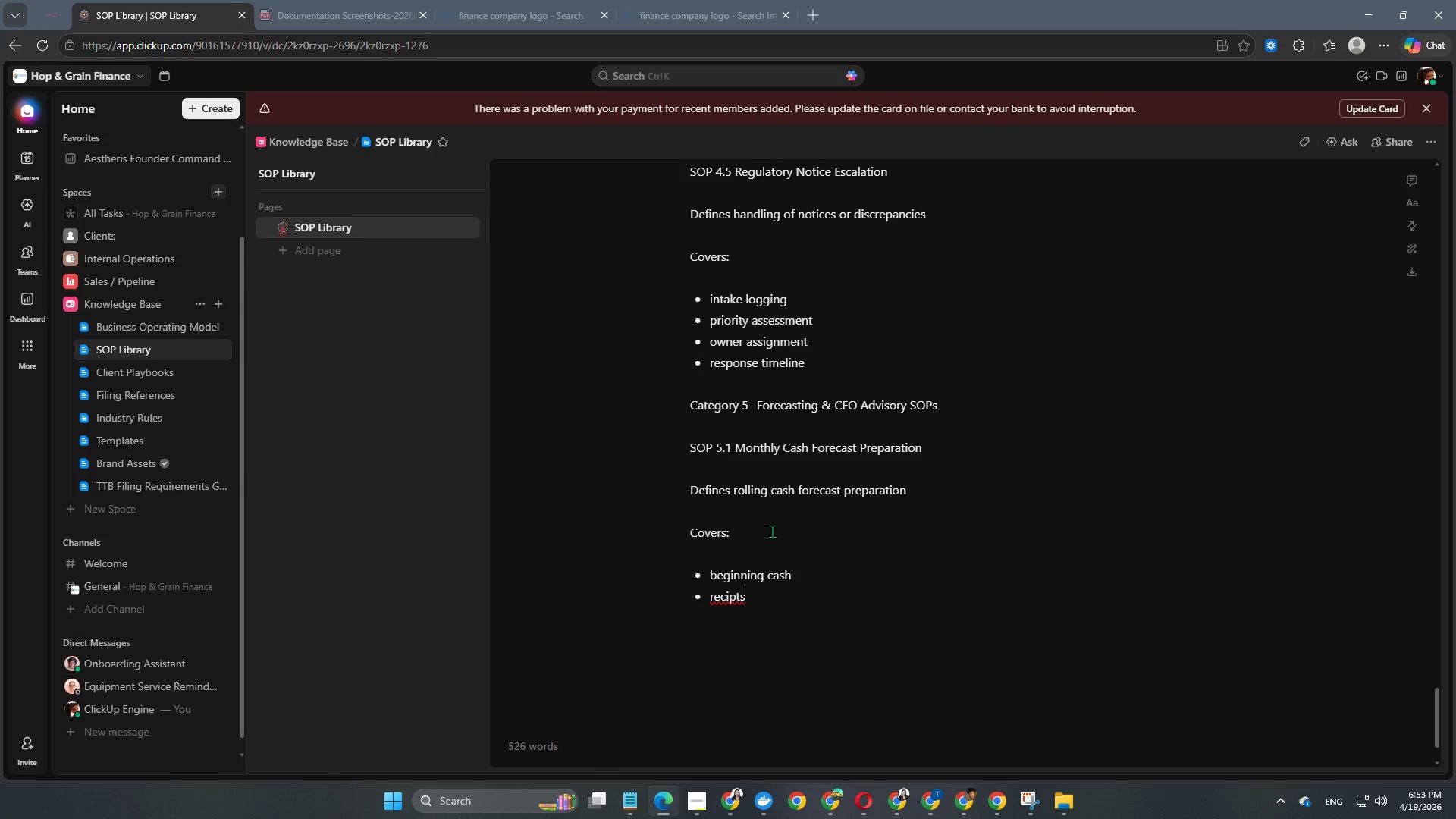 
key(Backspace)
key(Backspace)
key(Backspace)
key(Backspace)
type(eipts forecast)
 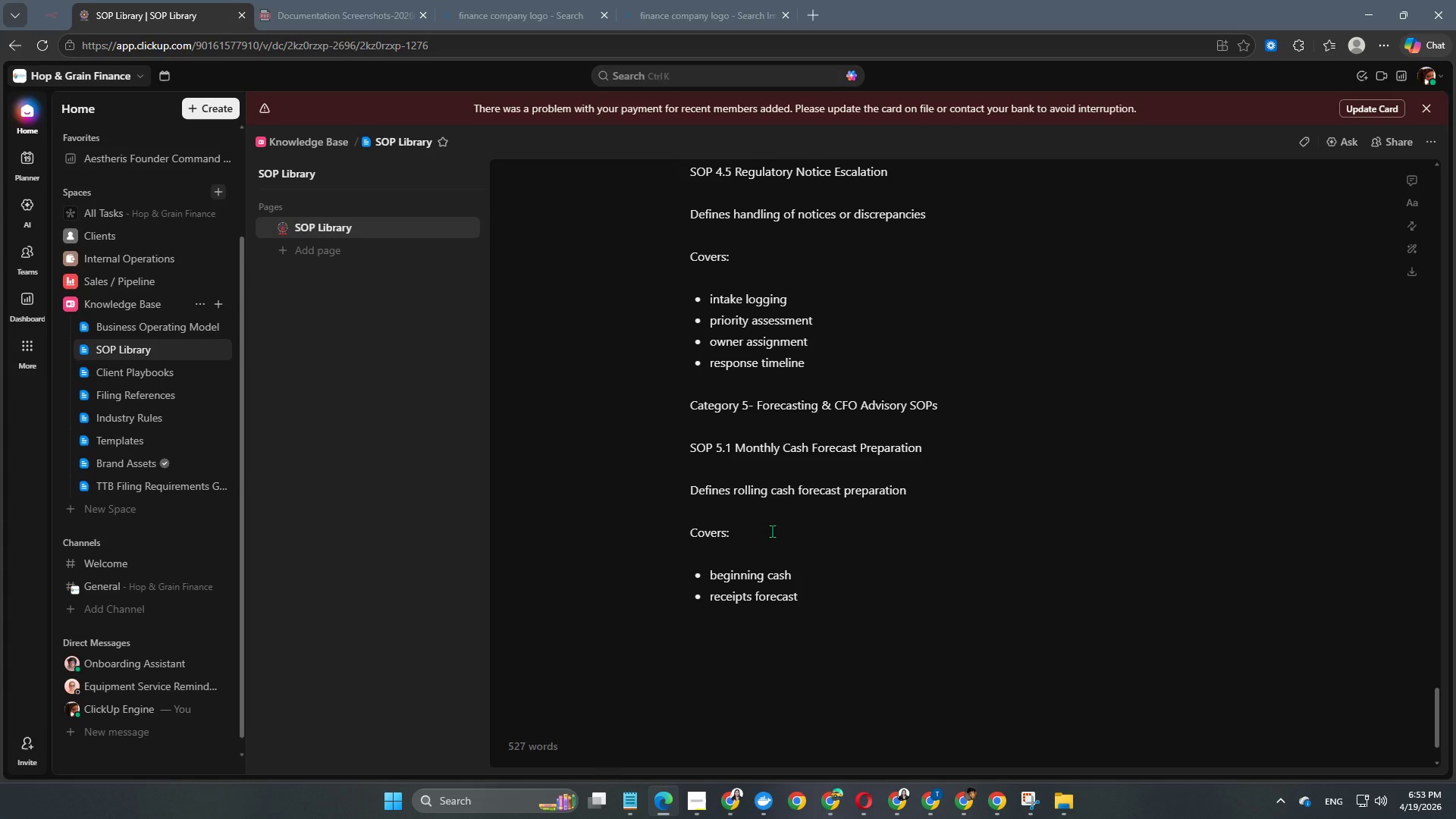 
key(Enter)
 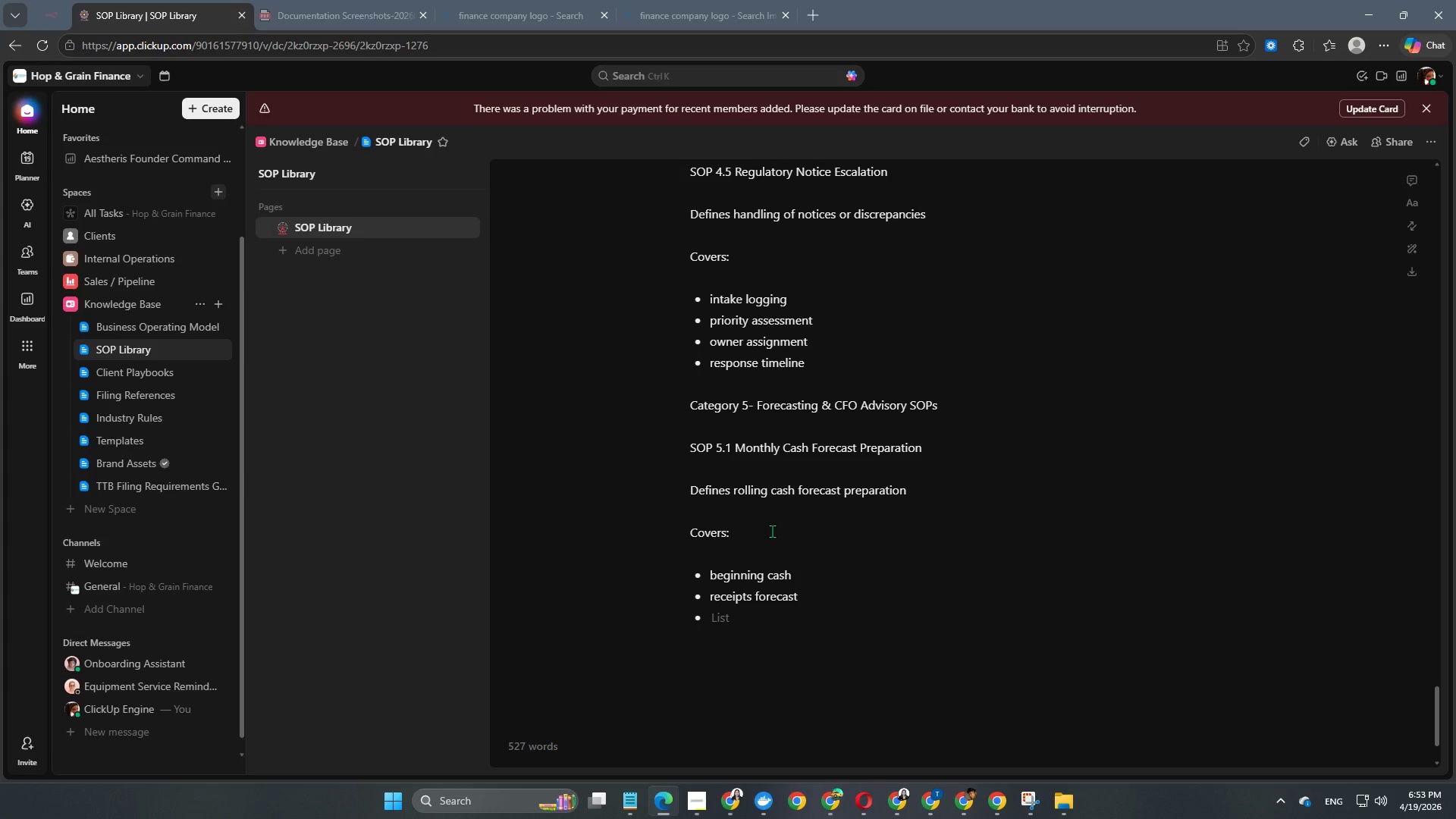 
type(payables forecast)
 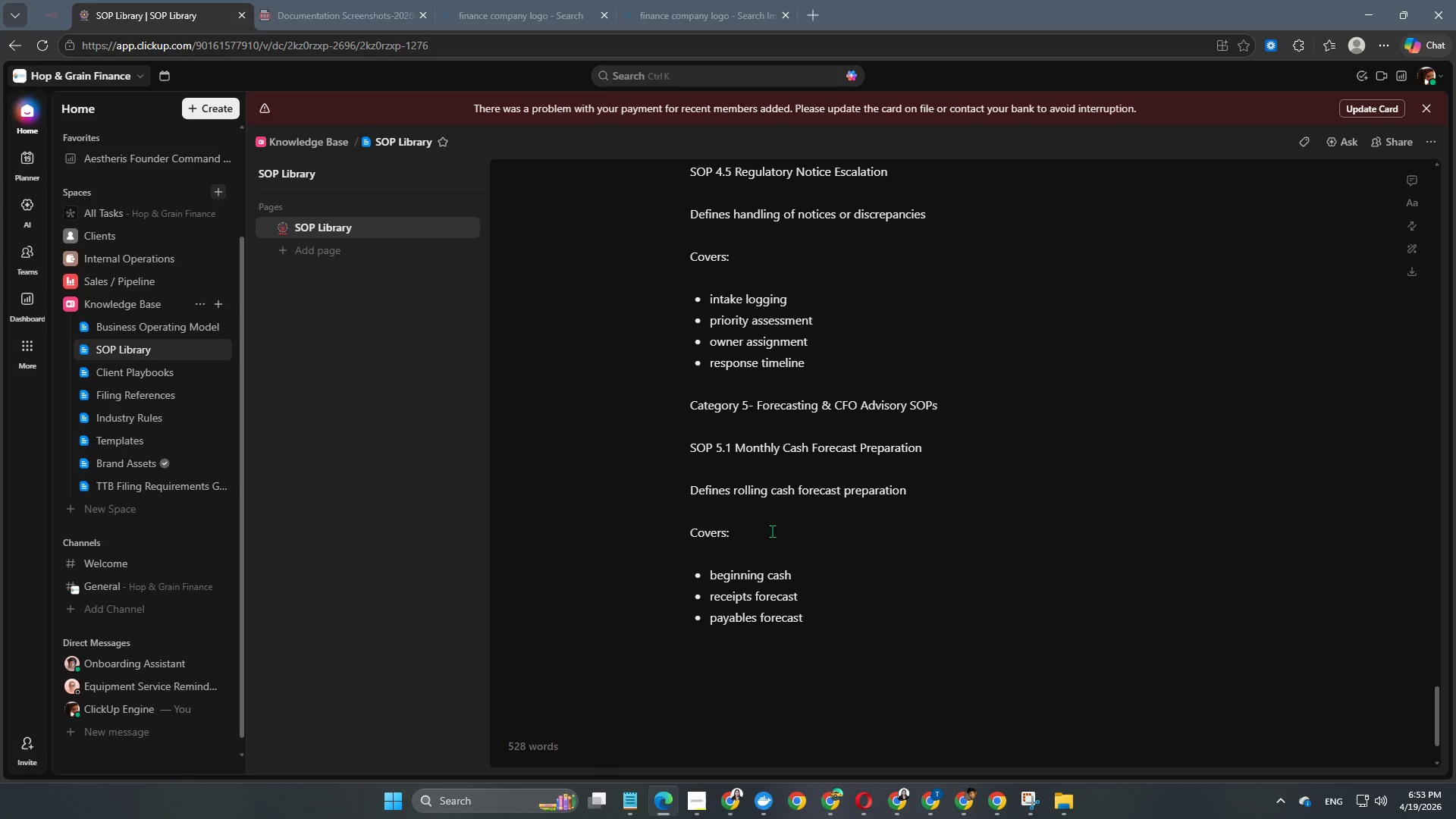 
key(Enter)
 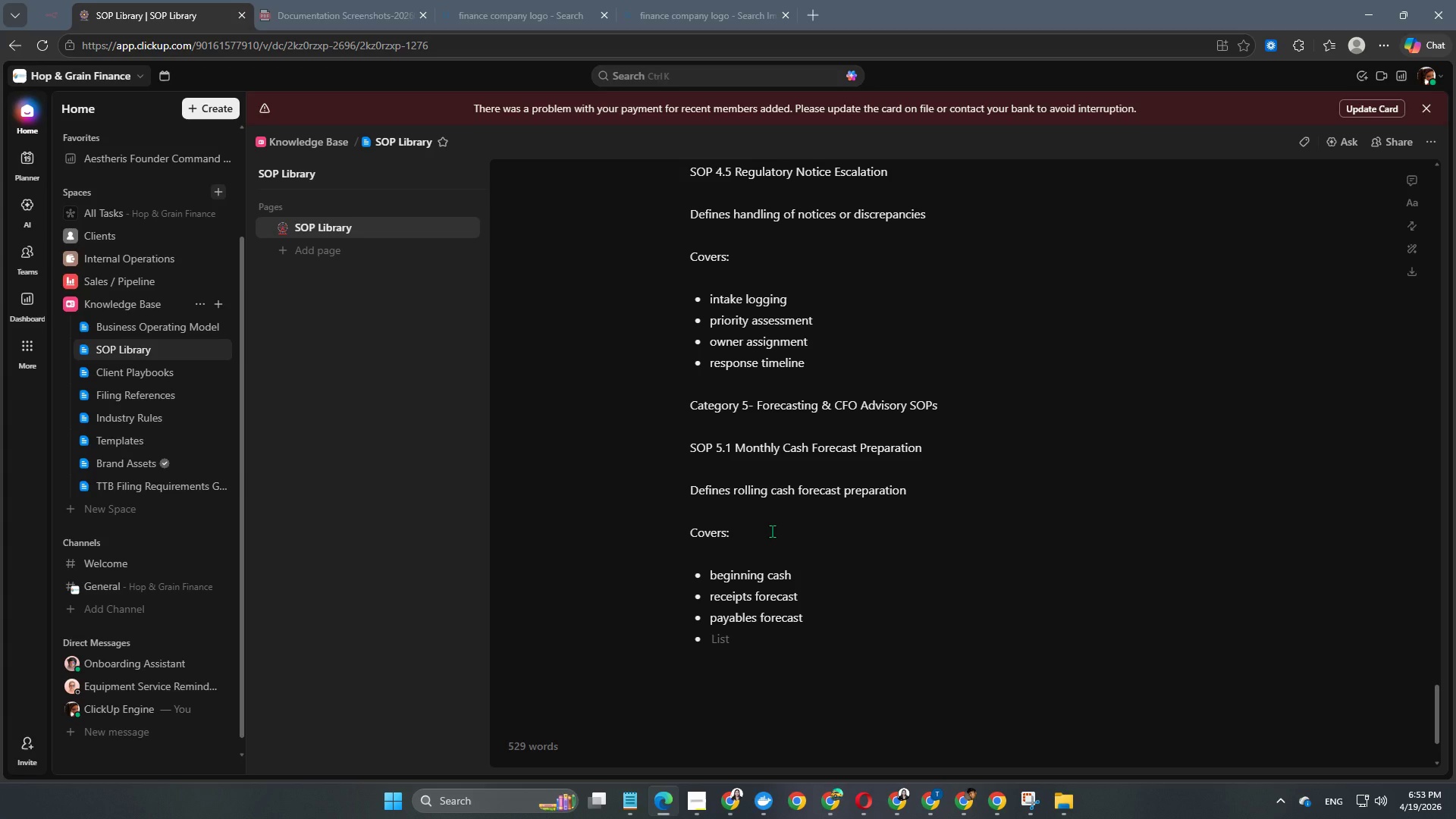 
type(dept obligations)
 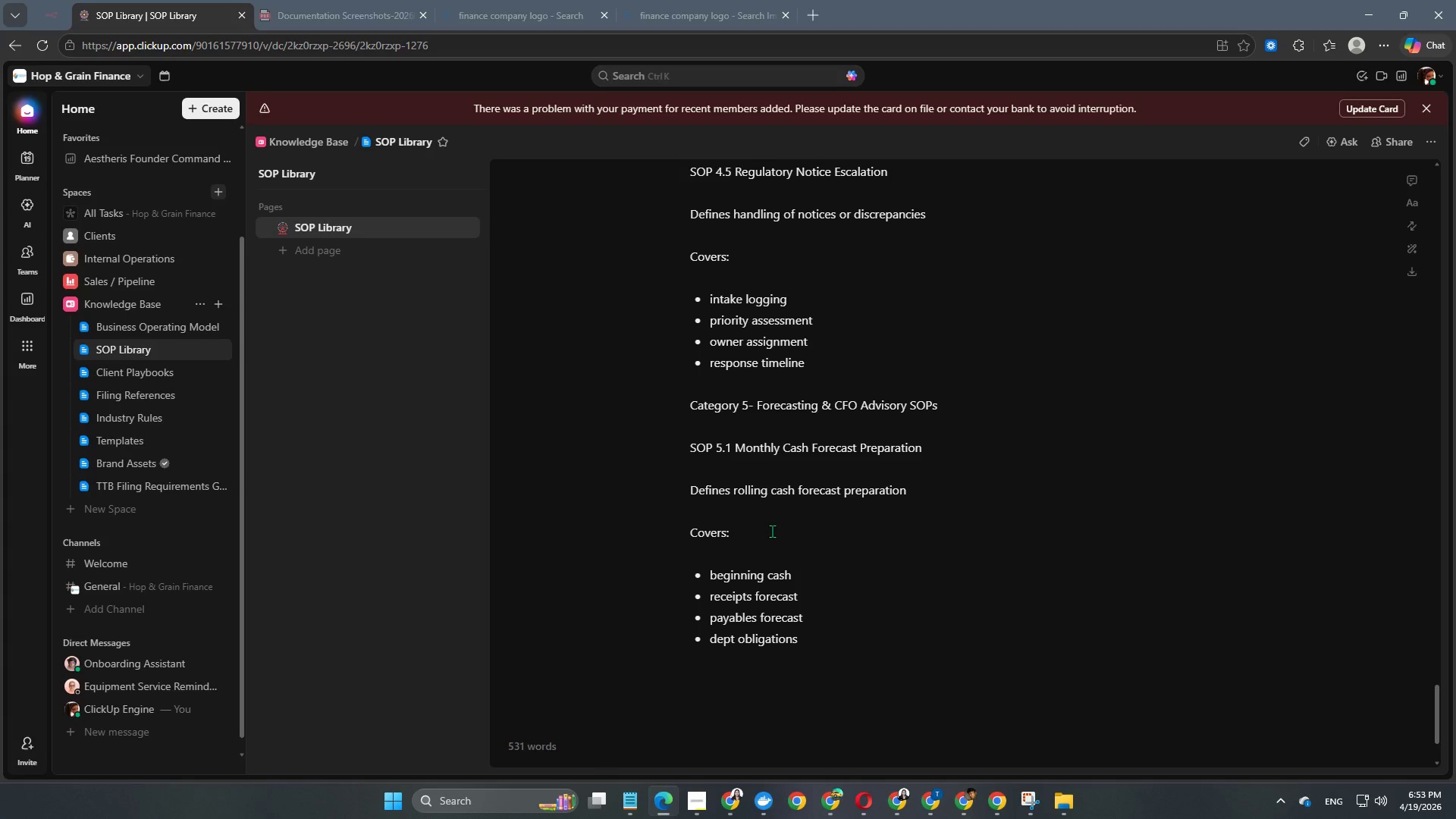 
key(Enter)
 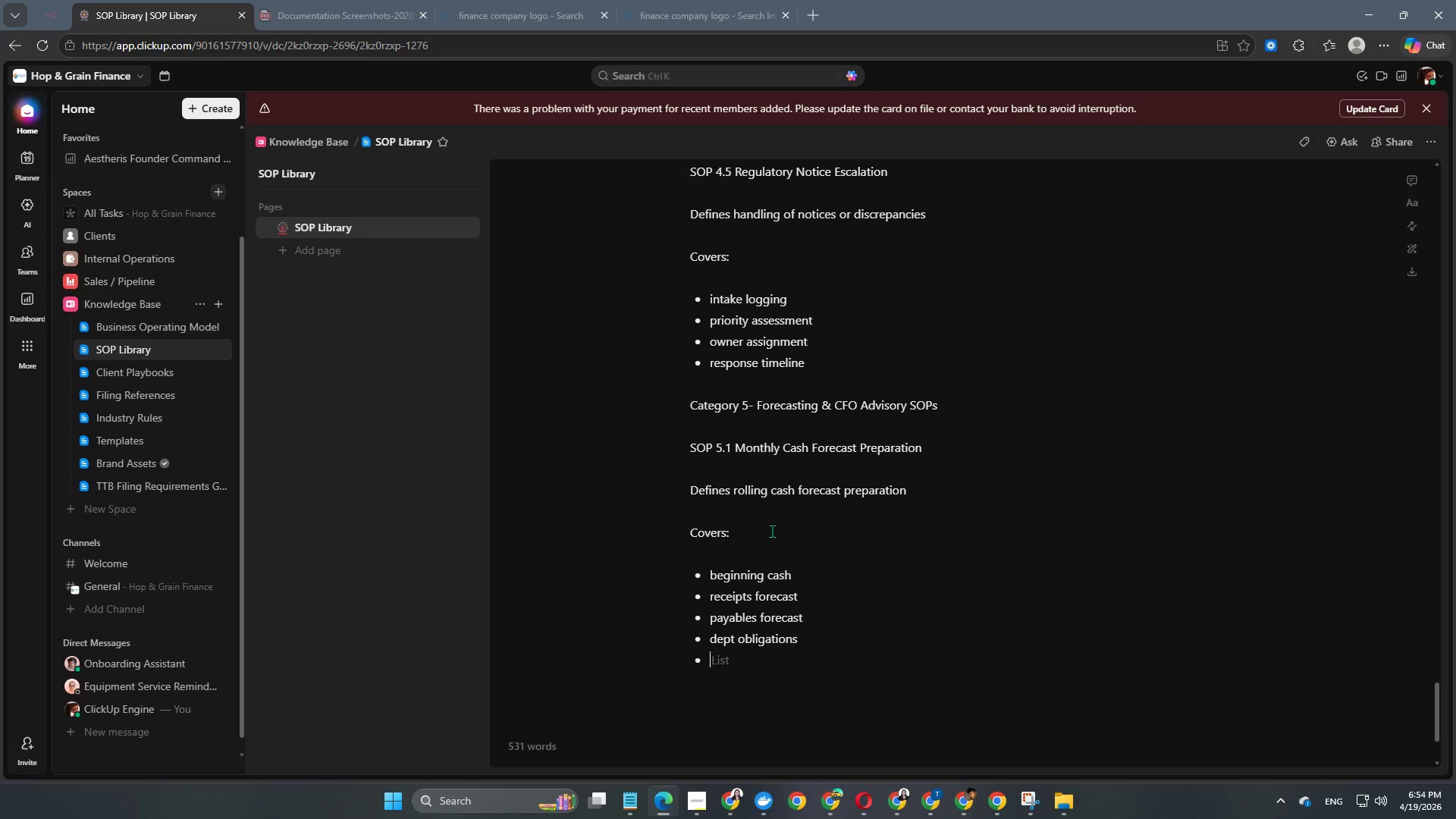 
type(runway analysis)
 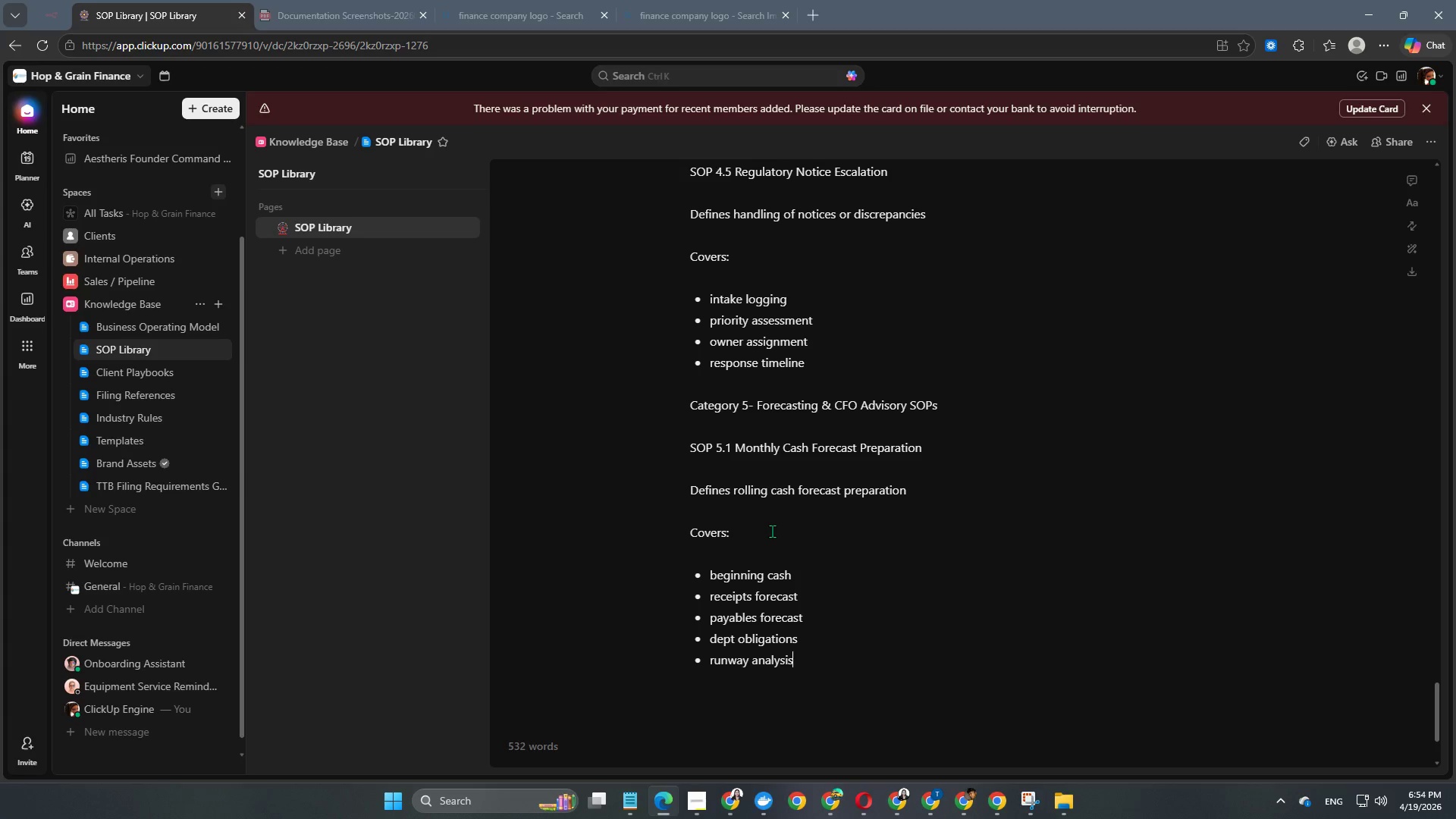 
key(Enter)
 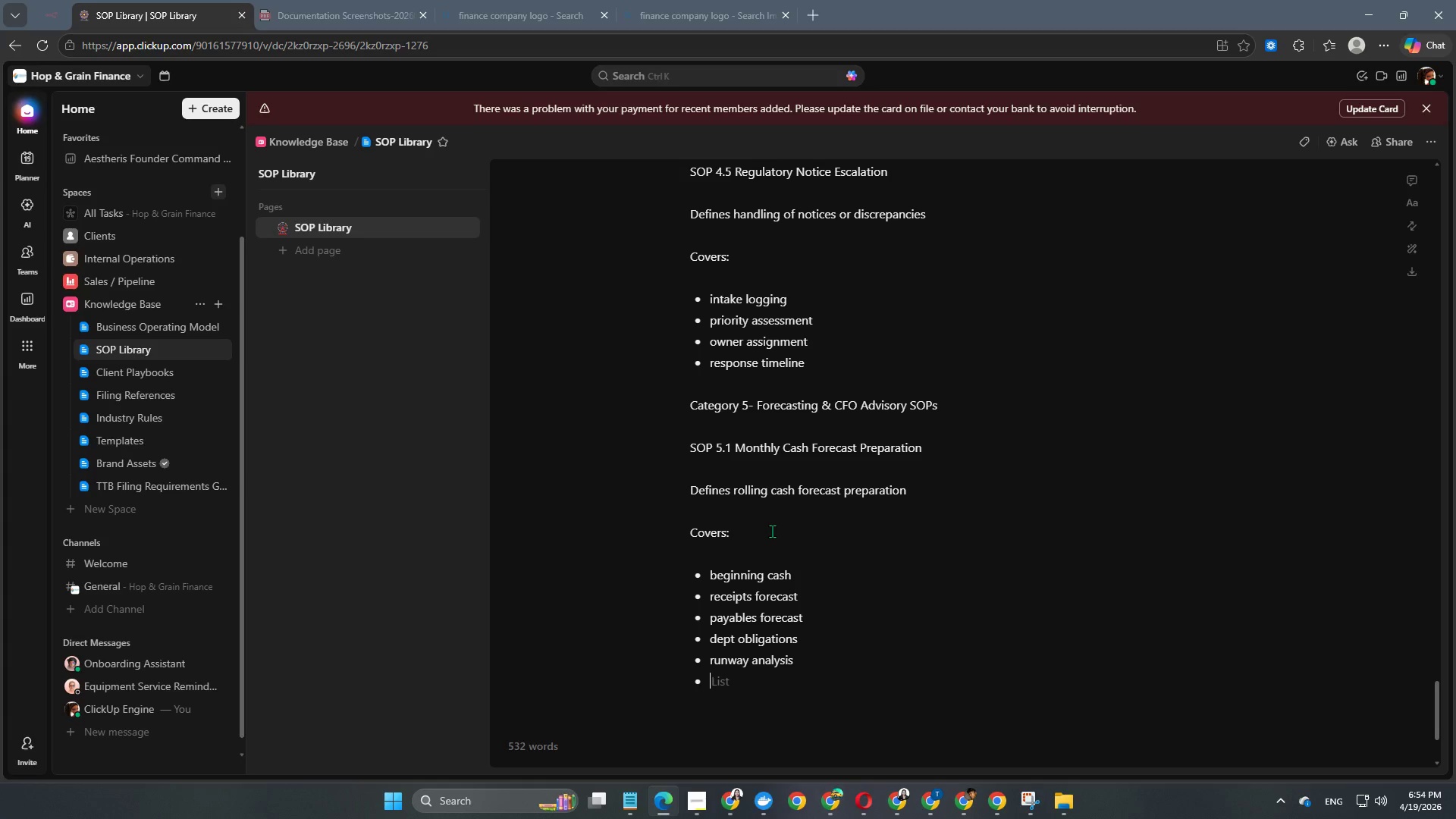 
key(Enter)
 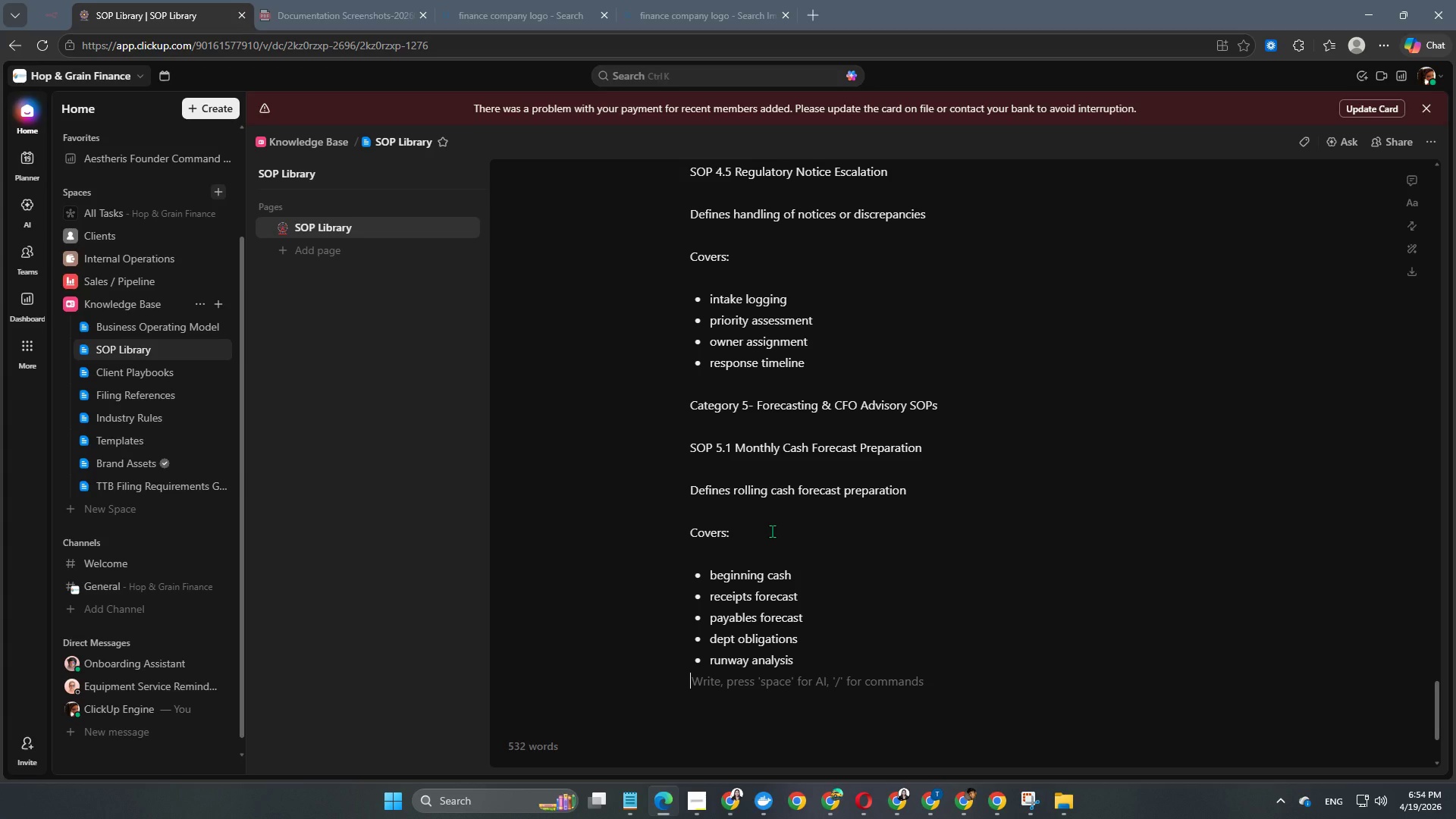 
key(Enter)
 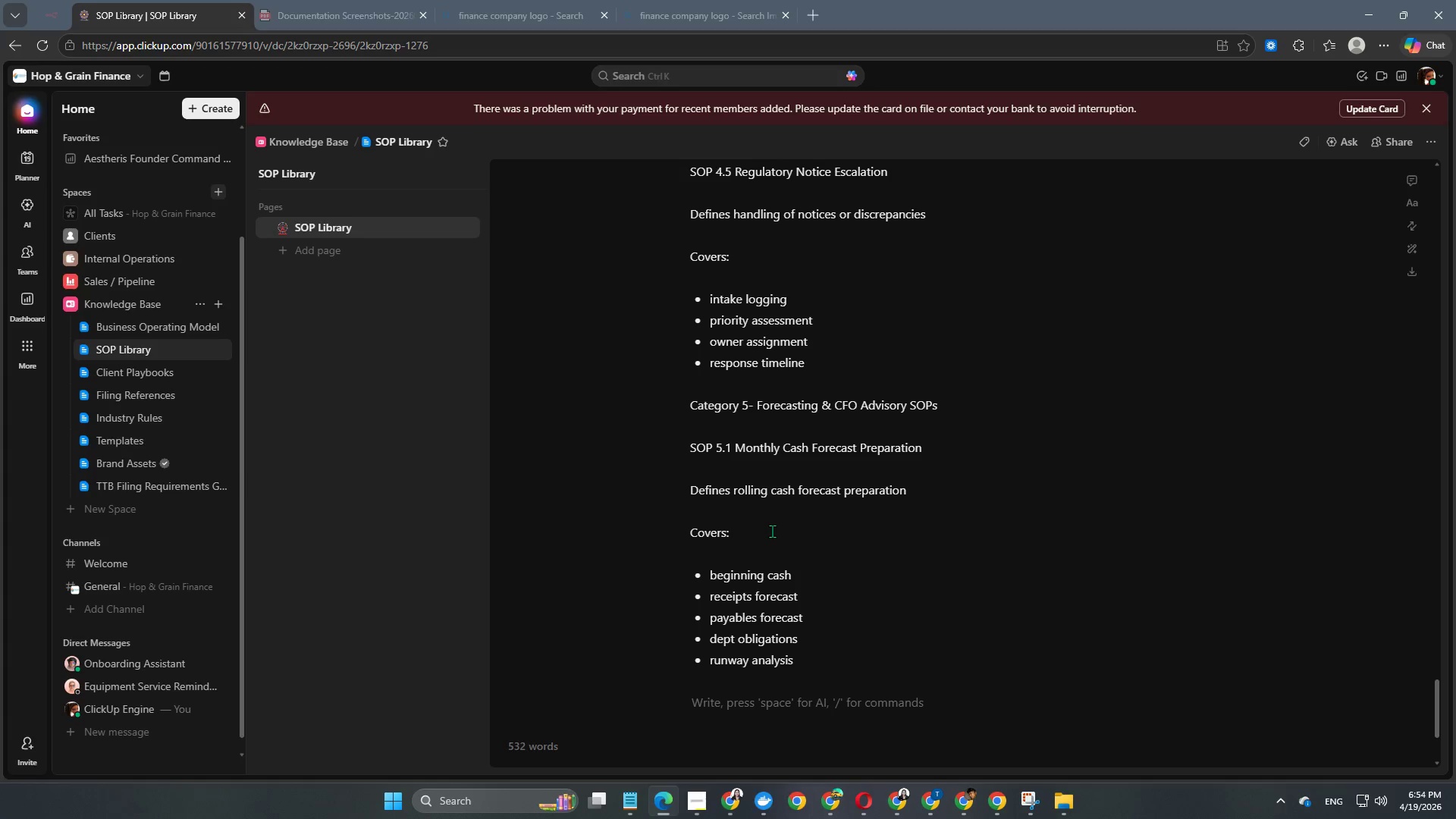 
type(SOP 5.2 Budget b)
key(Backspace)
type(vs Actual Review)
 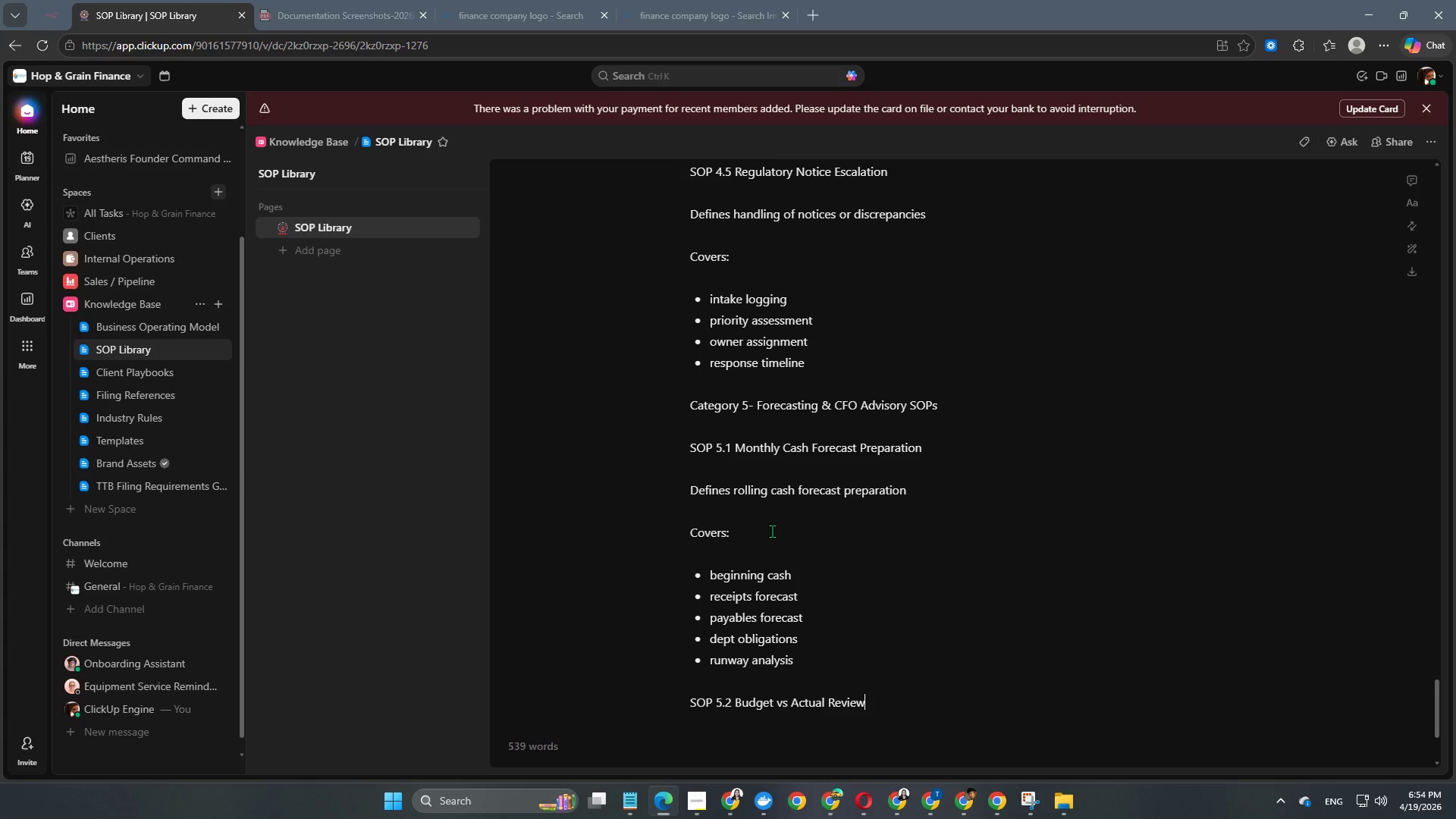 
key(Enter)
 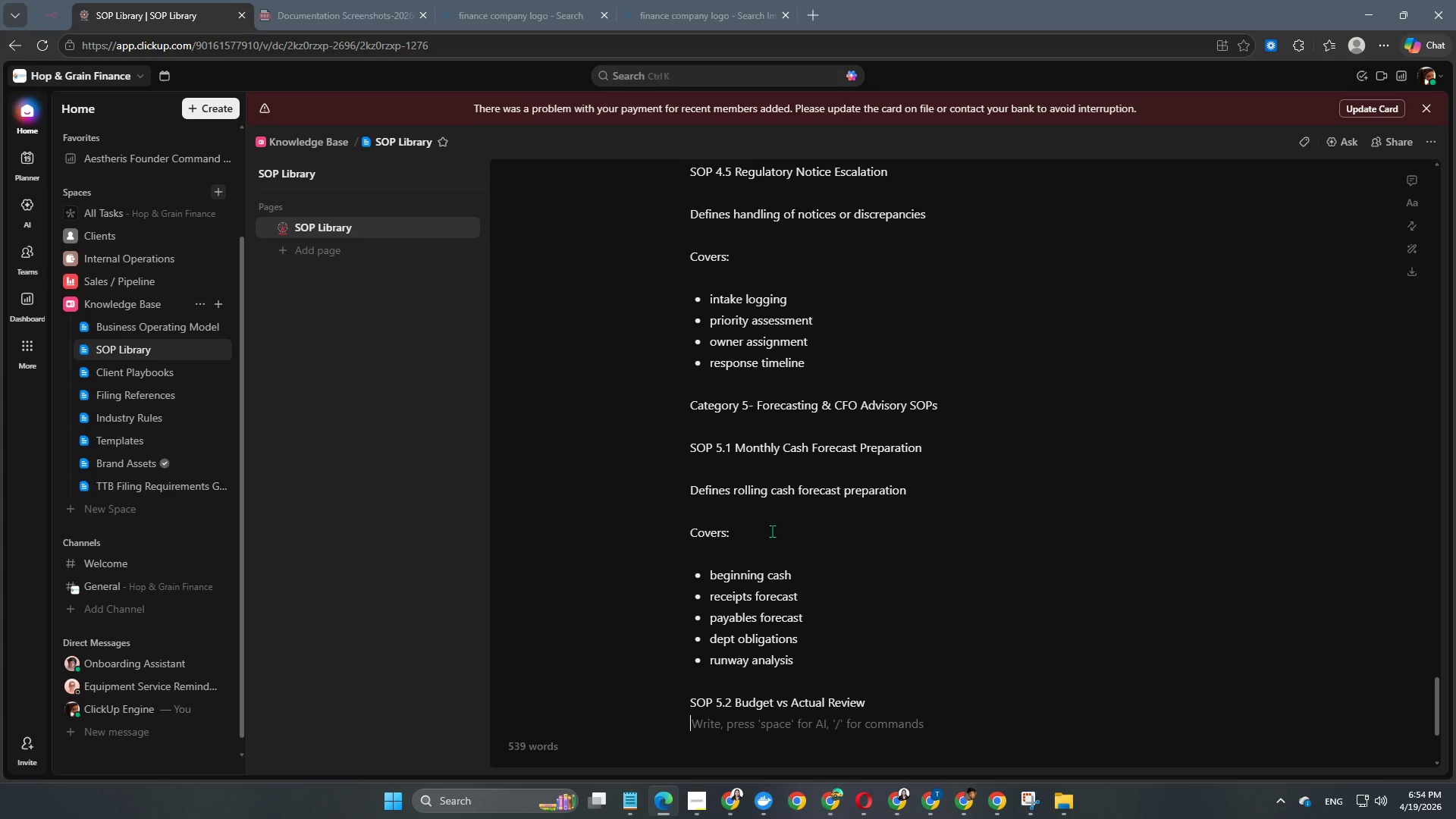 
key(Enter)
 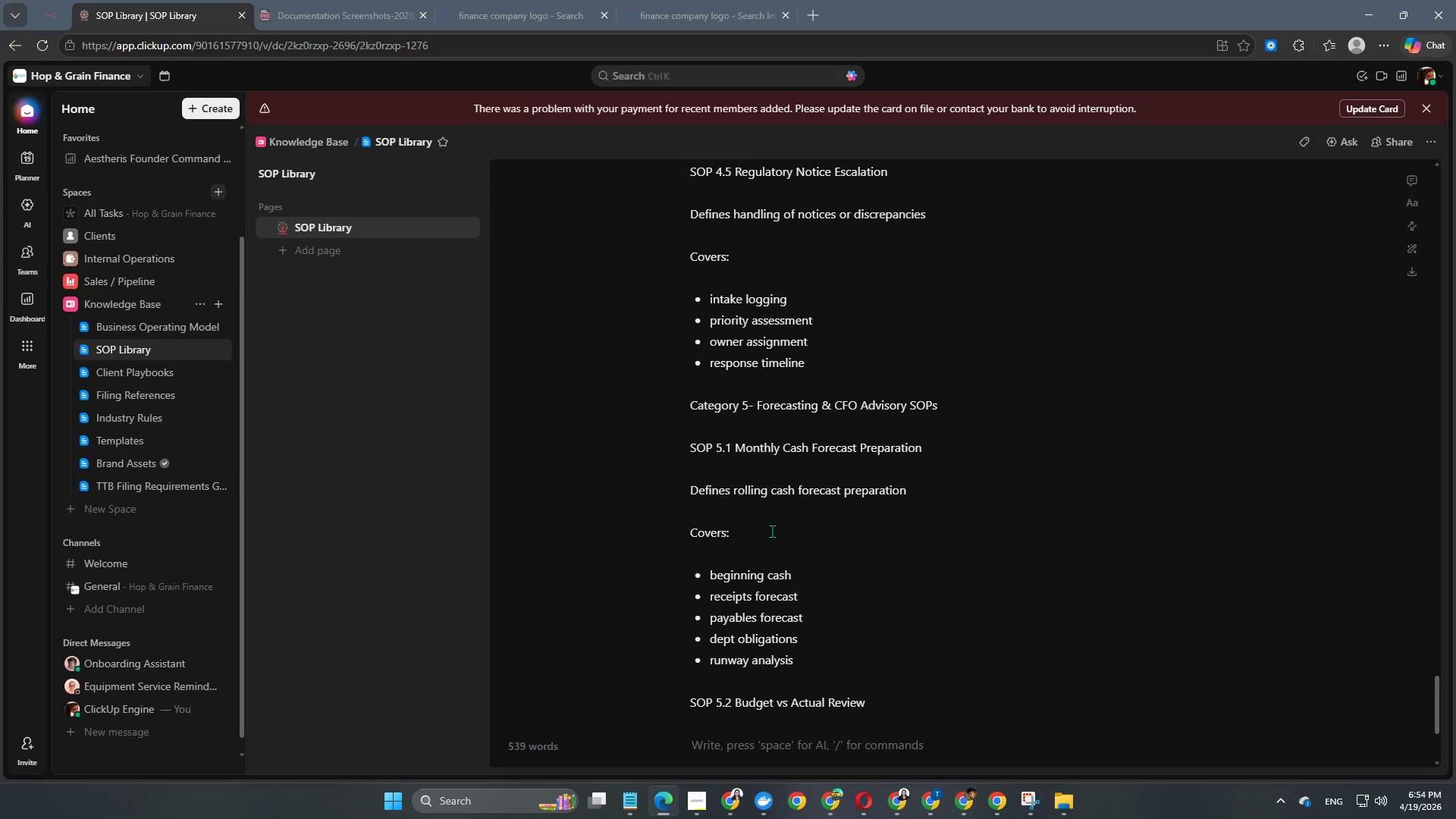 
type(DE)
key(Backspace)
type(efines management variance process.)
 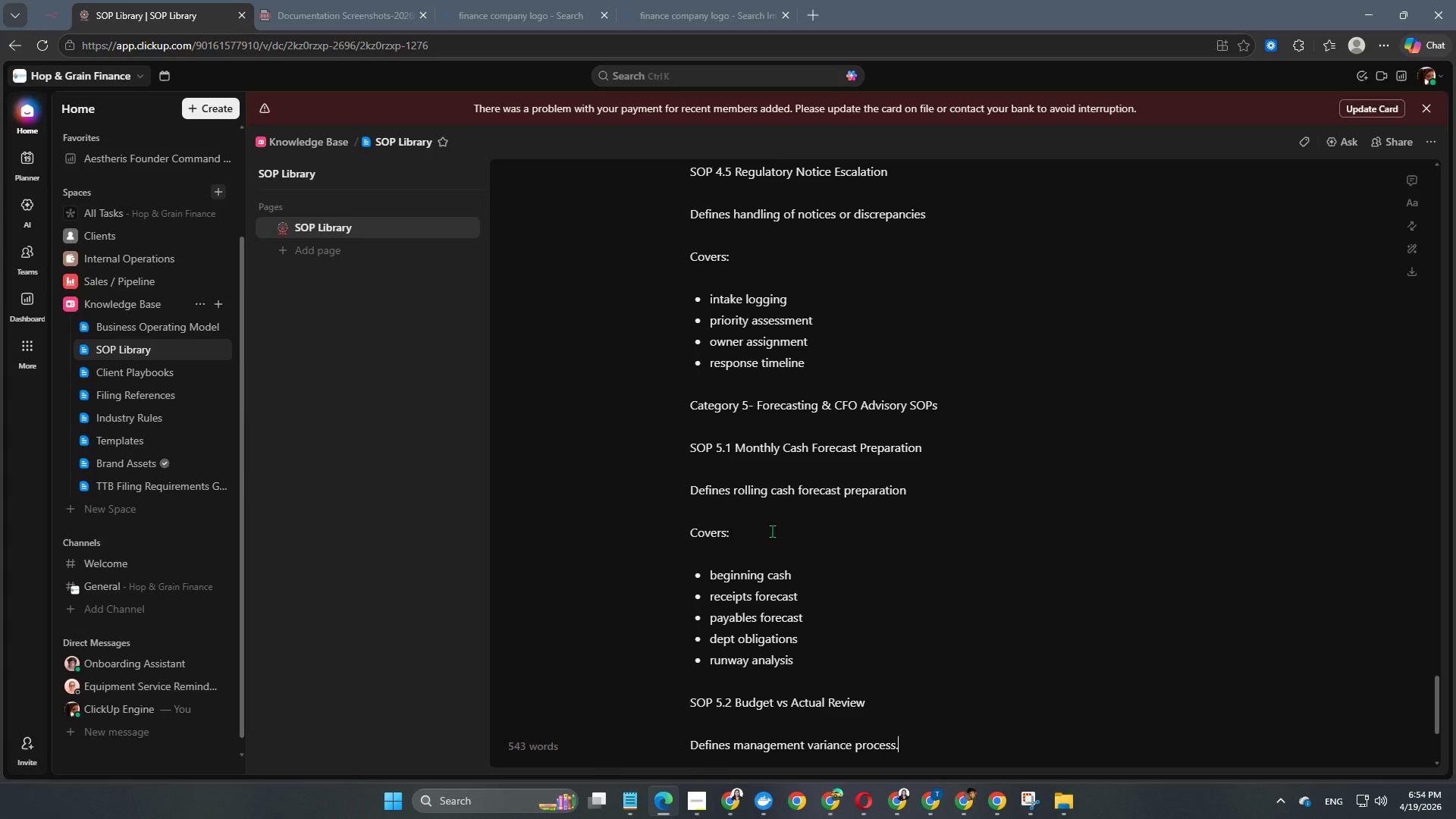 
key(Enter)
 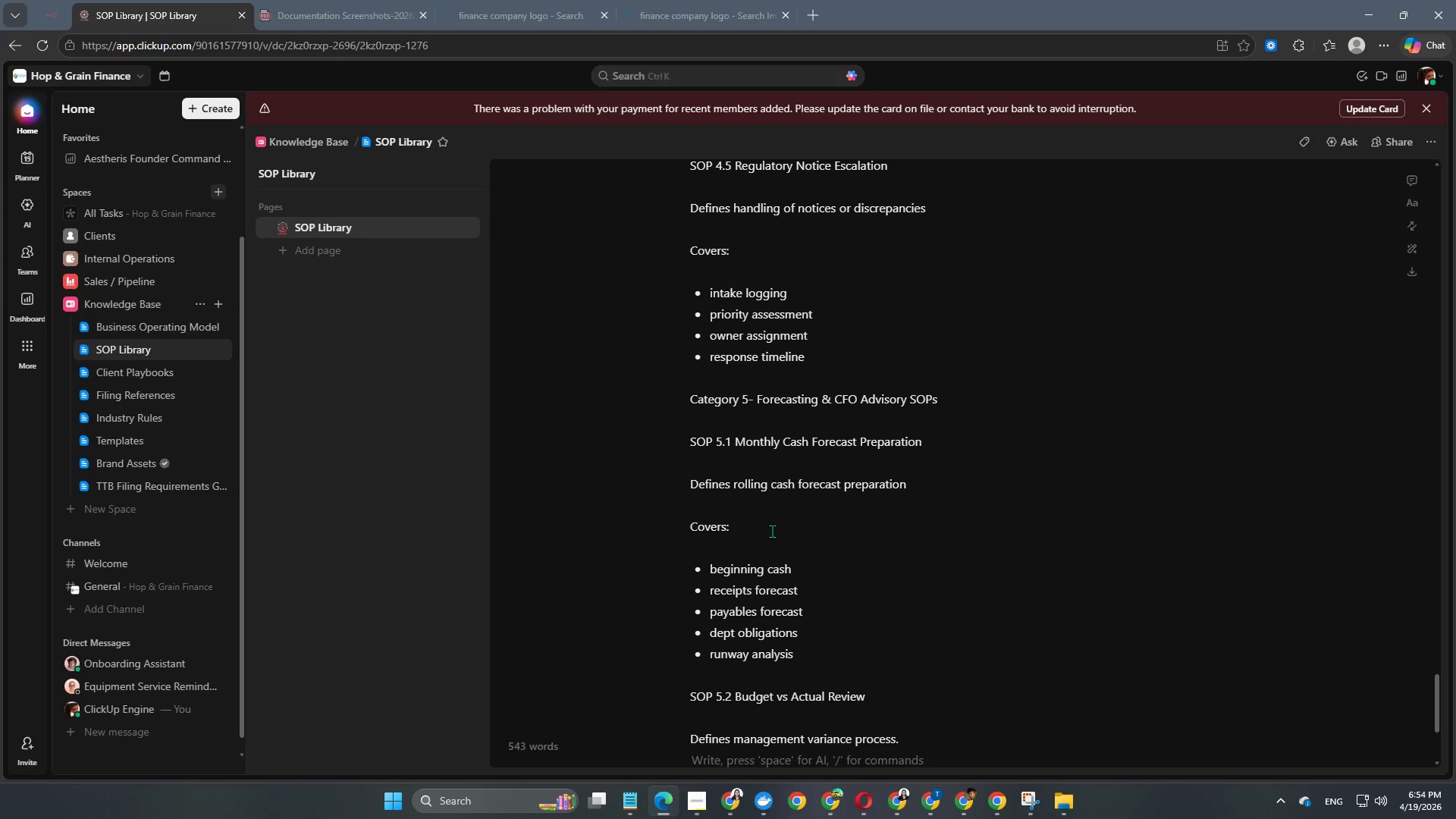 
key(Enter)
 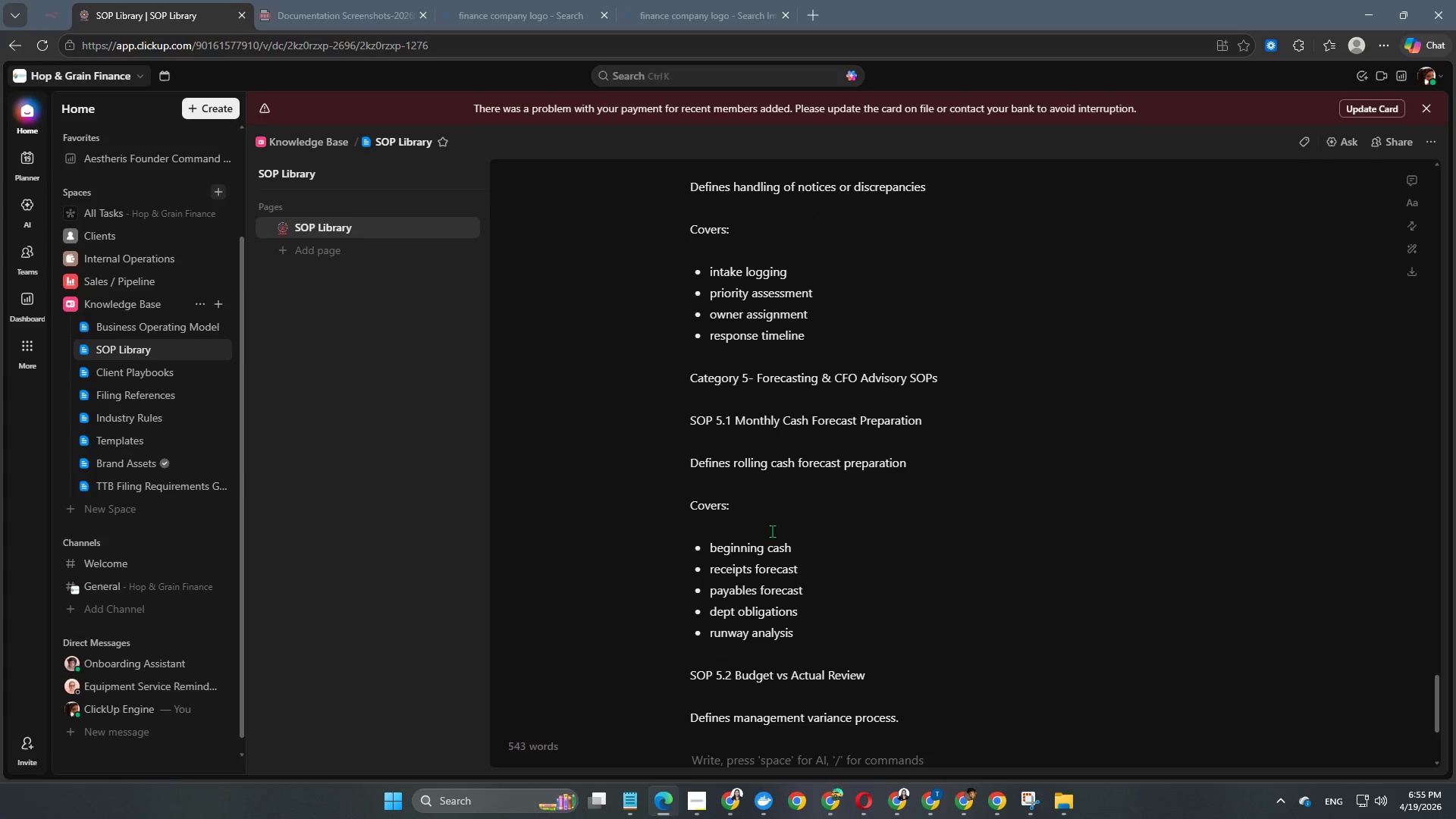 
type(Covers:)
 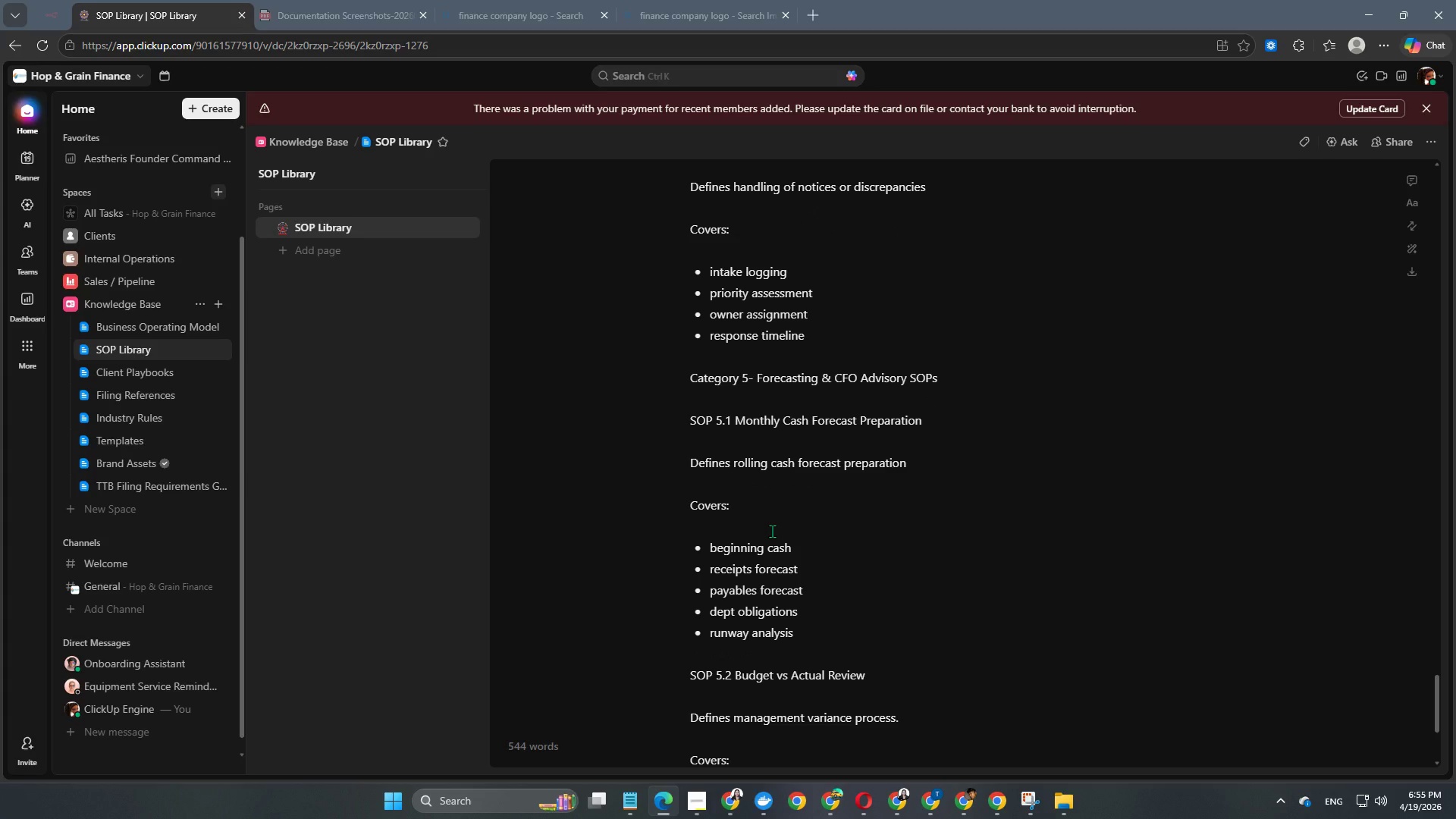 
key(Enter)
 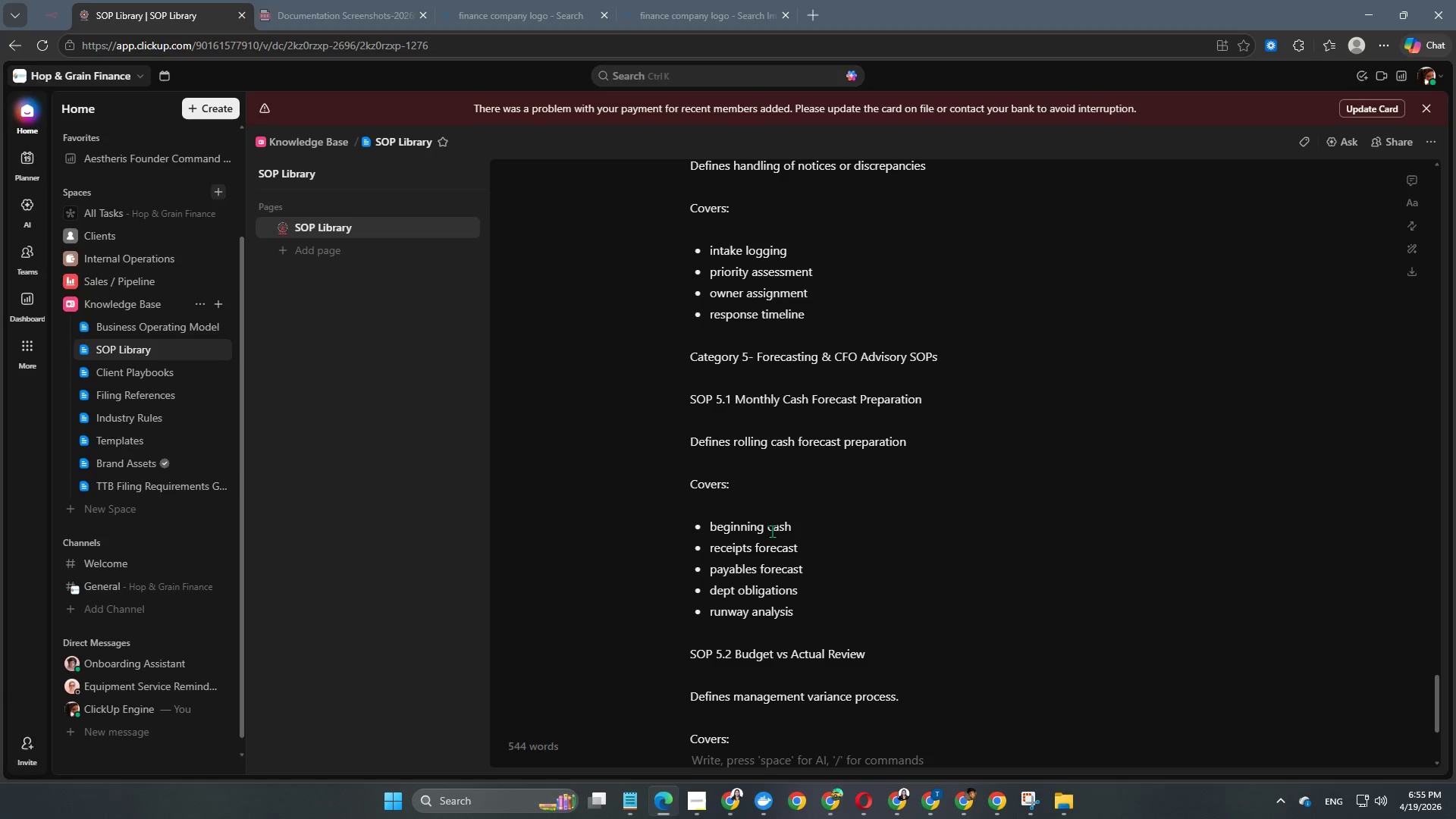 
key(Enter)
 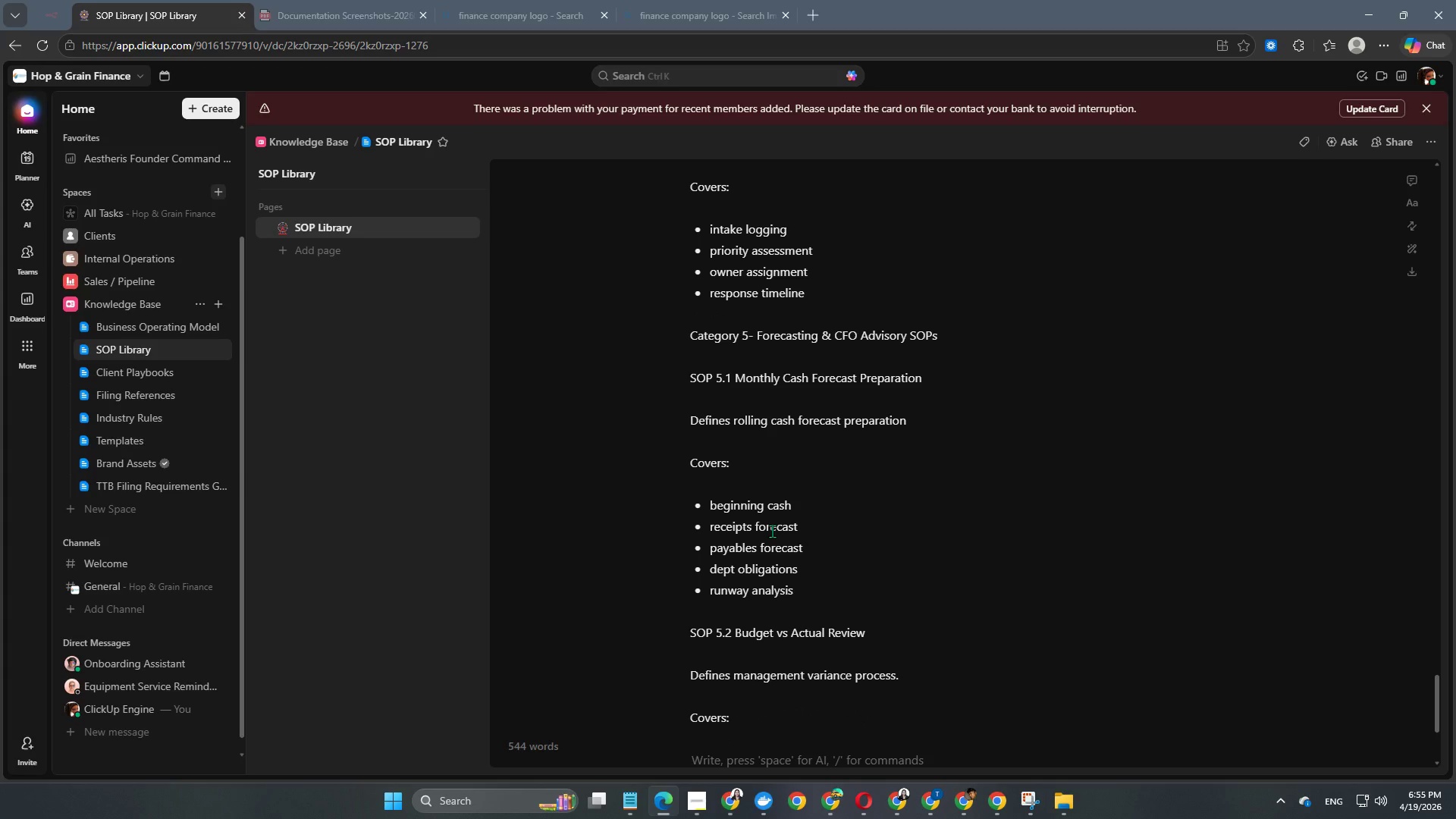 
type(- revenue varinace)
key(Backspace)
key(Backspace)
key(Backspace)
key(Backspace)
type(ance )
 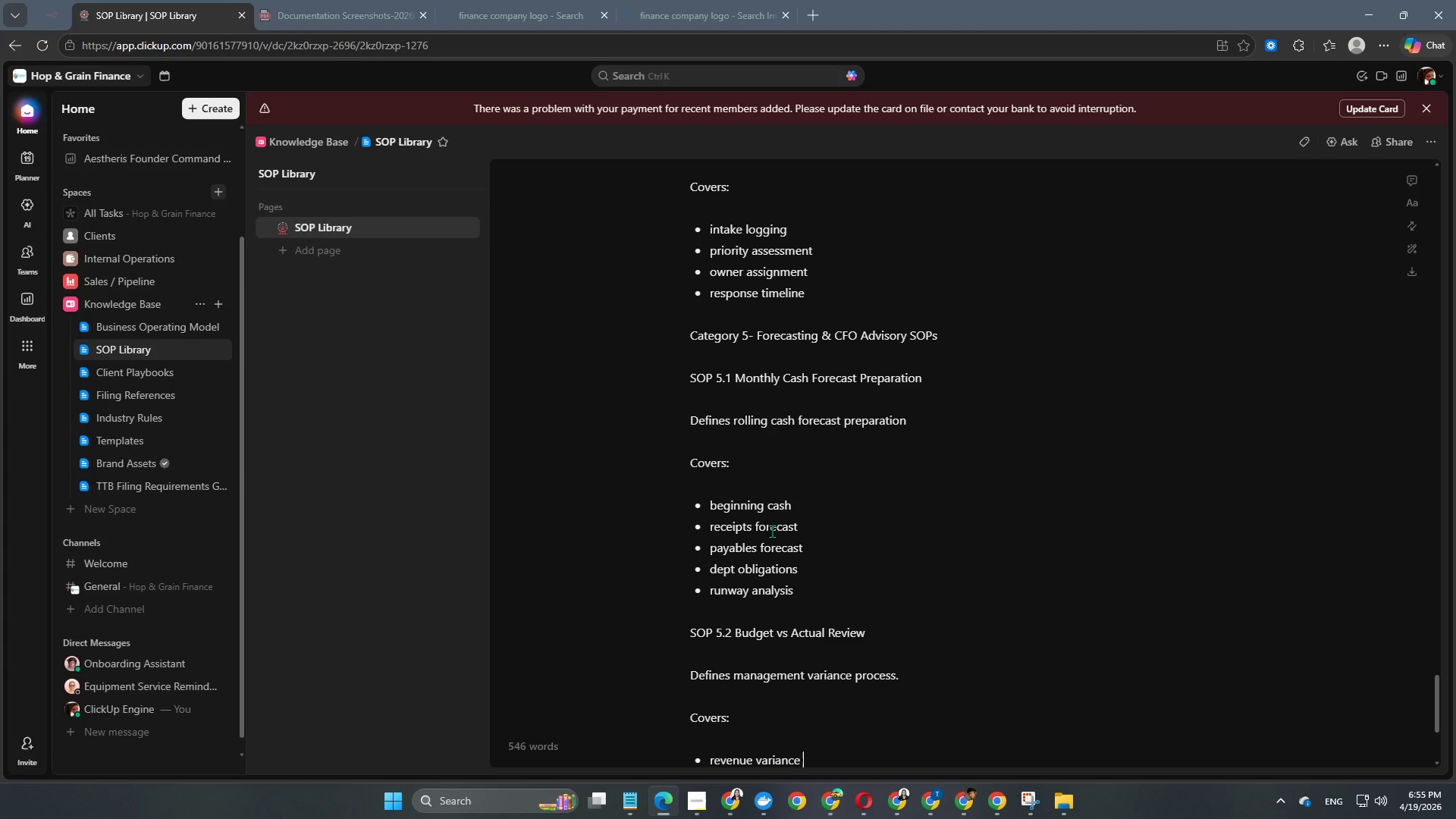 
key(Enter)
 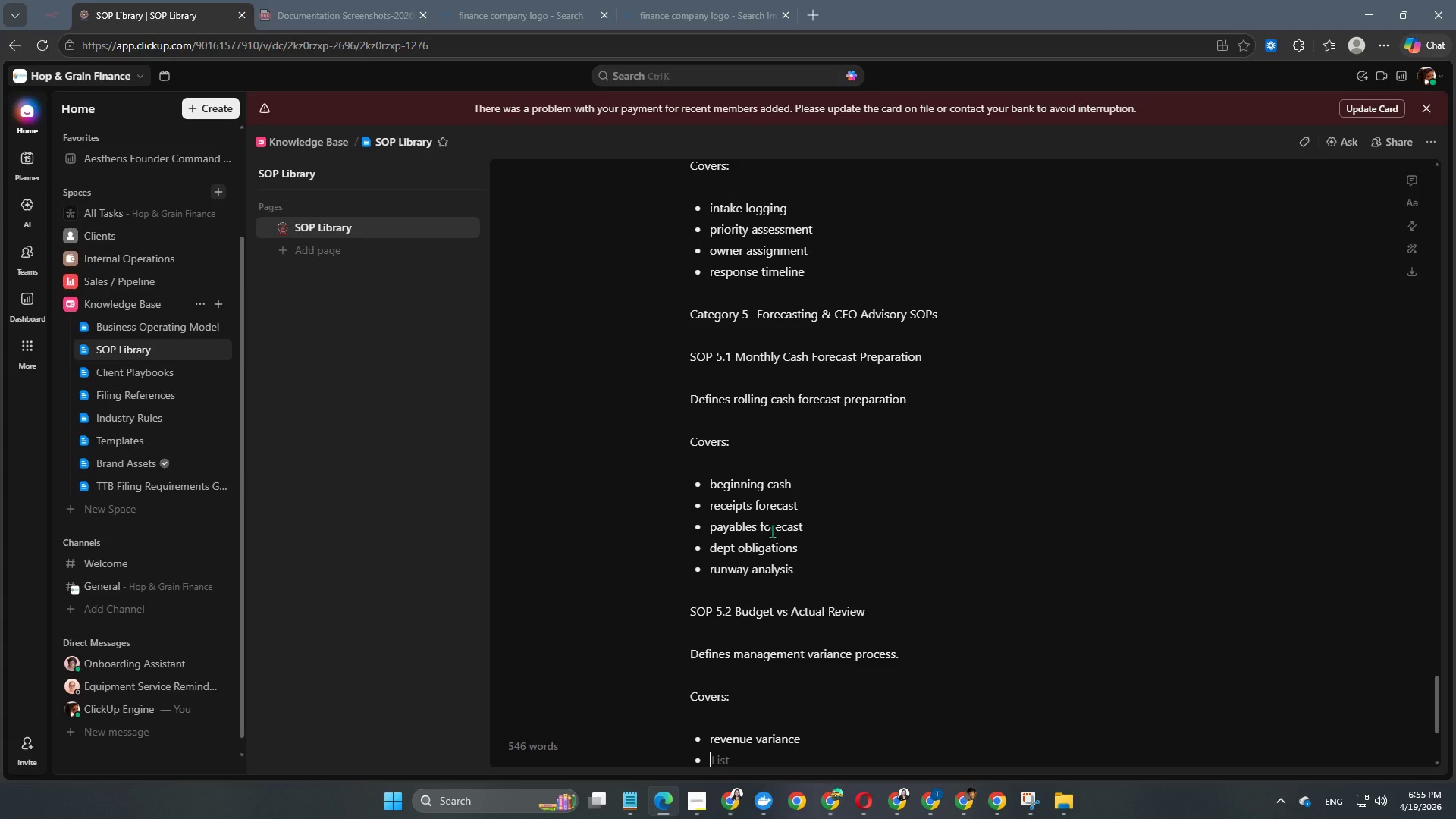 
type(margin varin)
key(Backspace)
type(ance)
 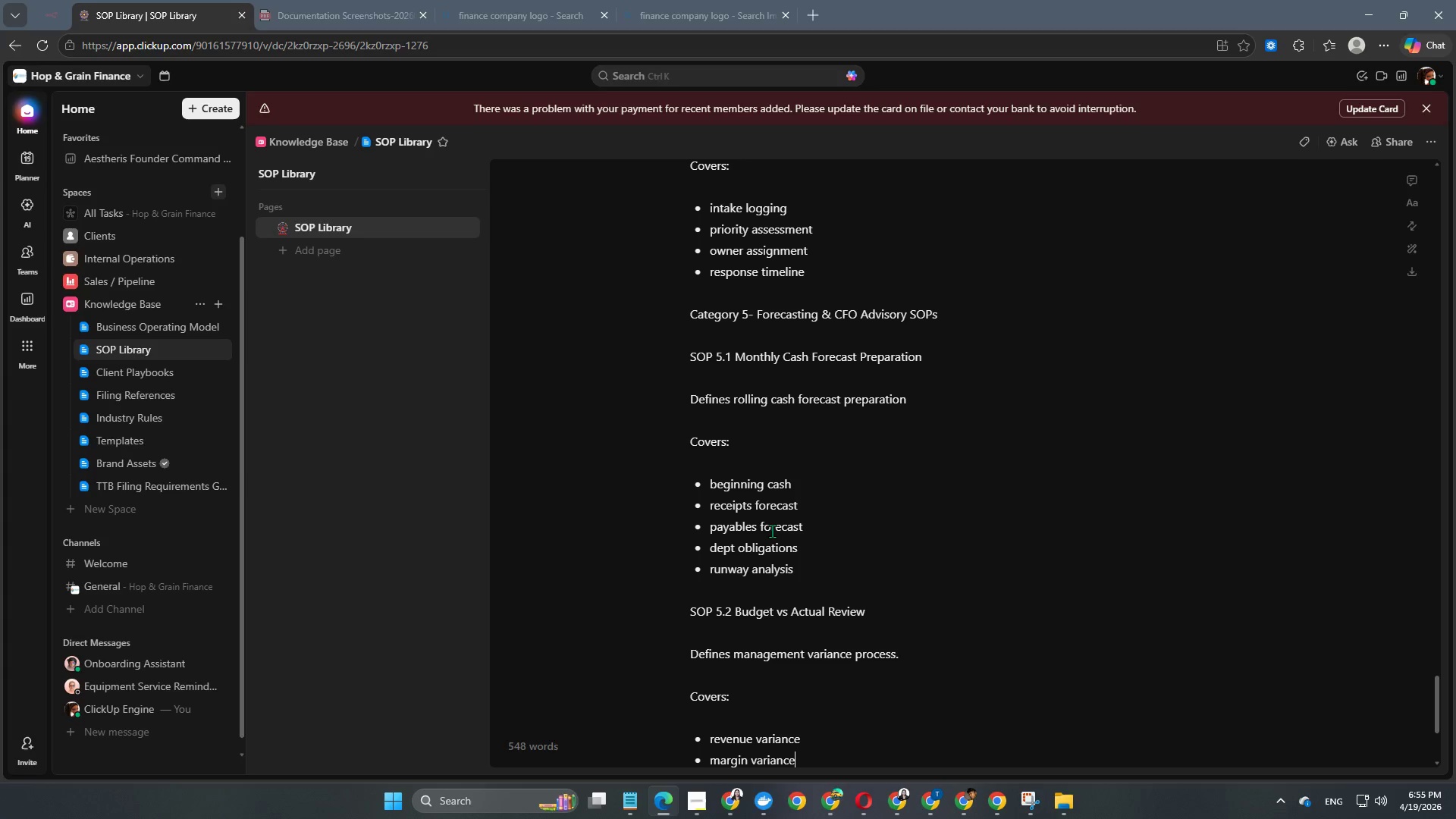 
key(Enter)
 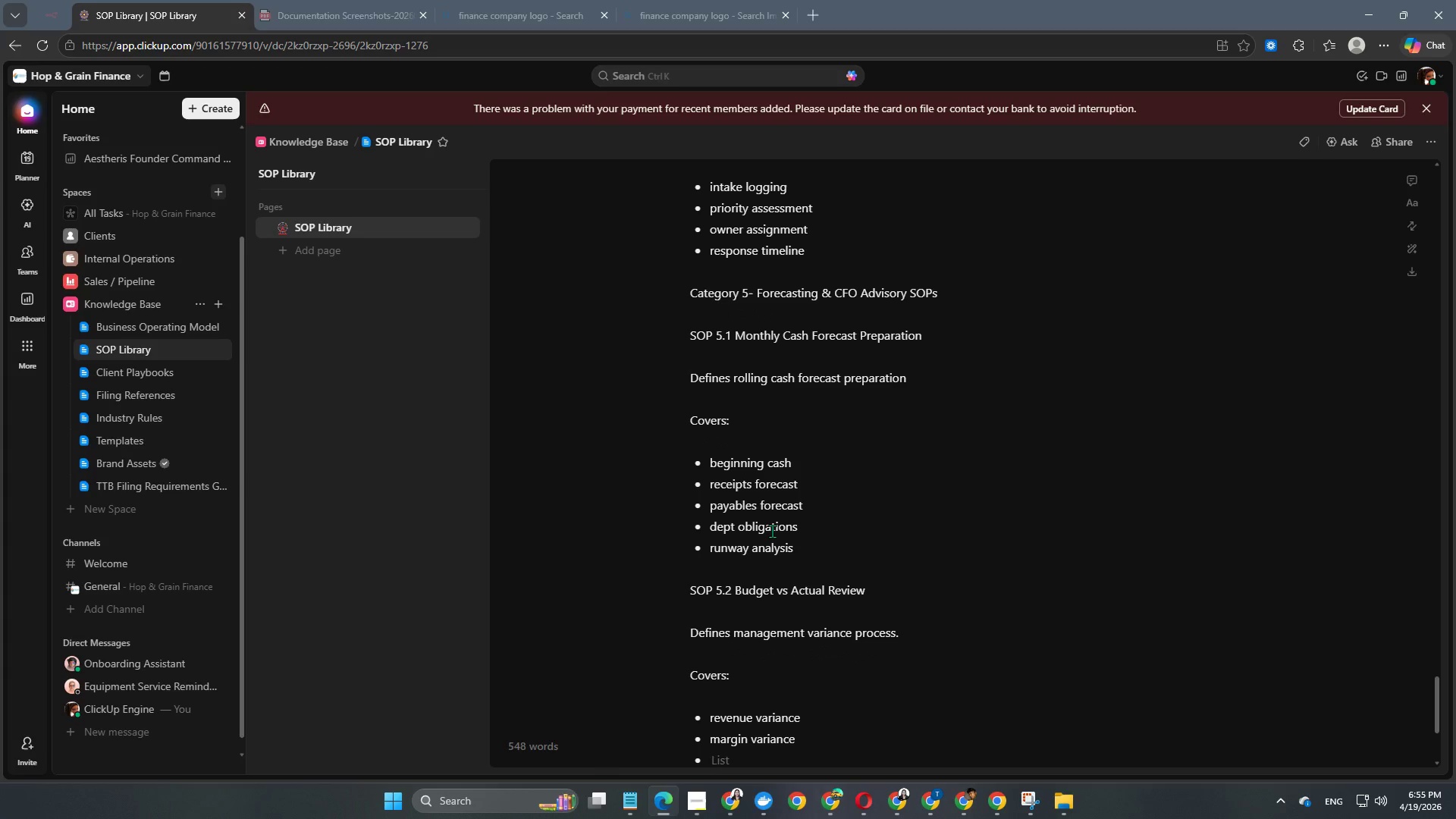 
type(spend variance)
 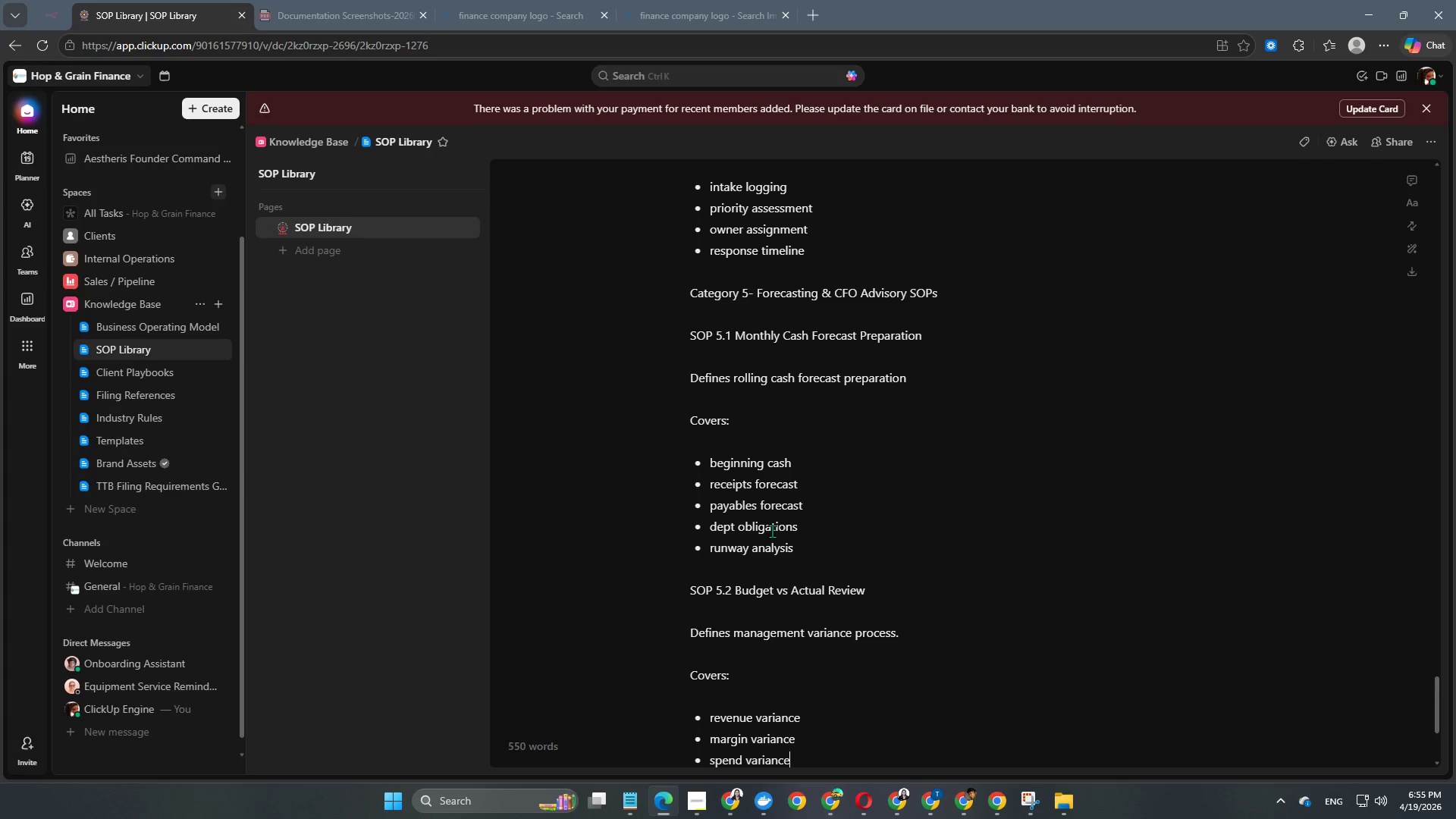 
key(Enter)
 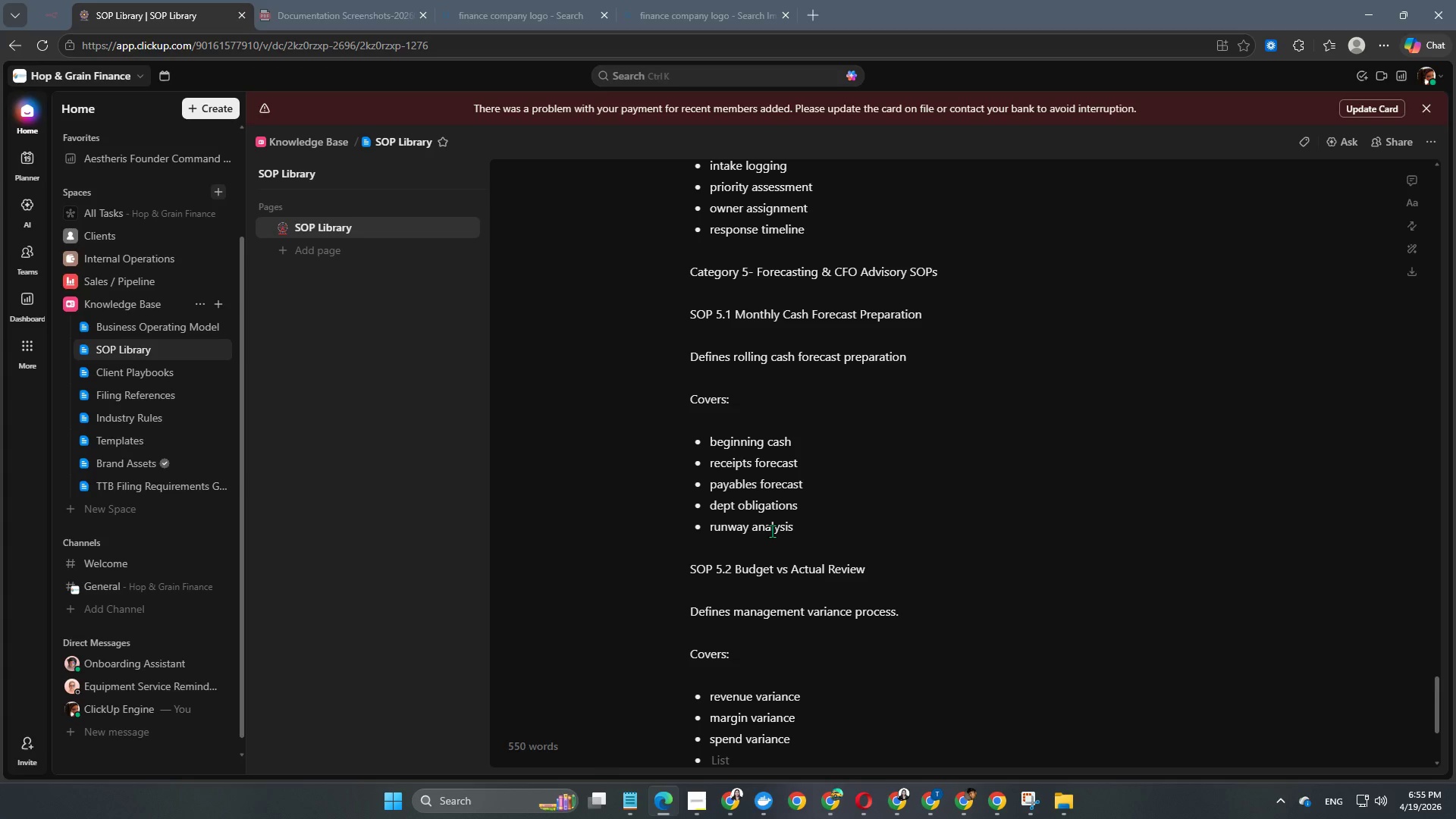 
type(corrective actions)
 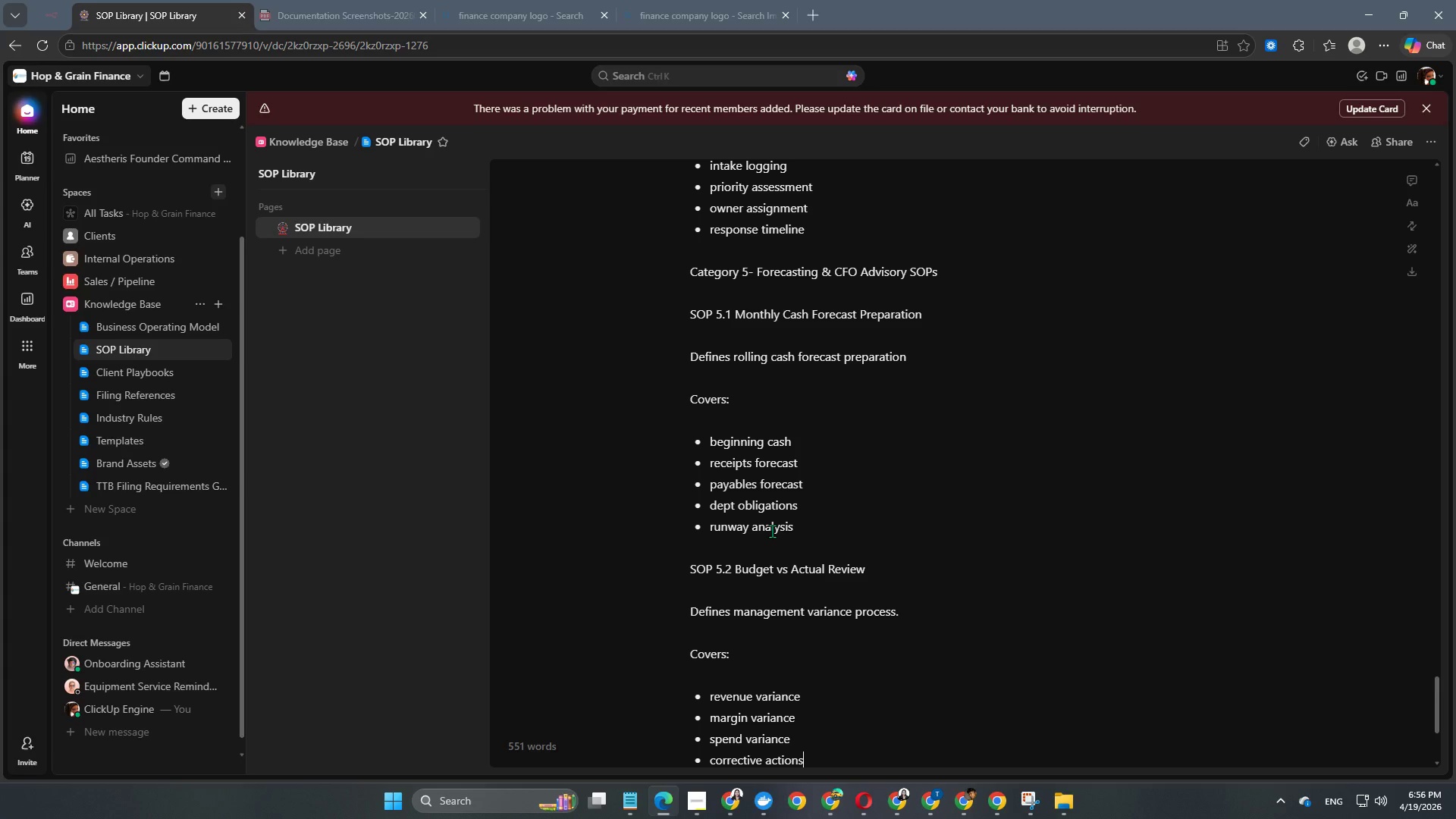 
key(Enter)
 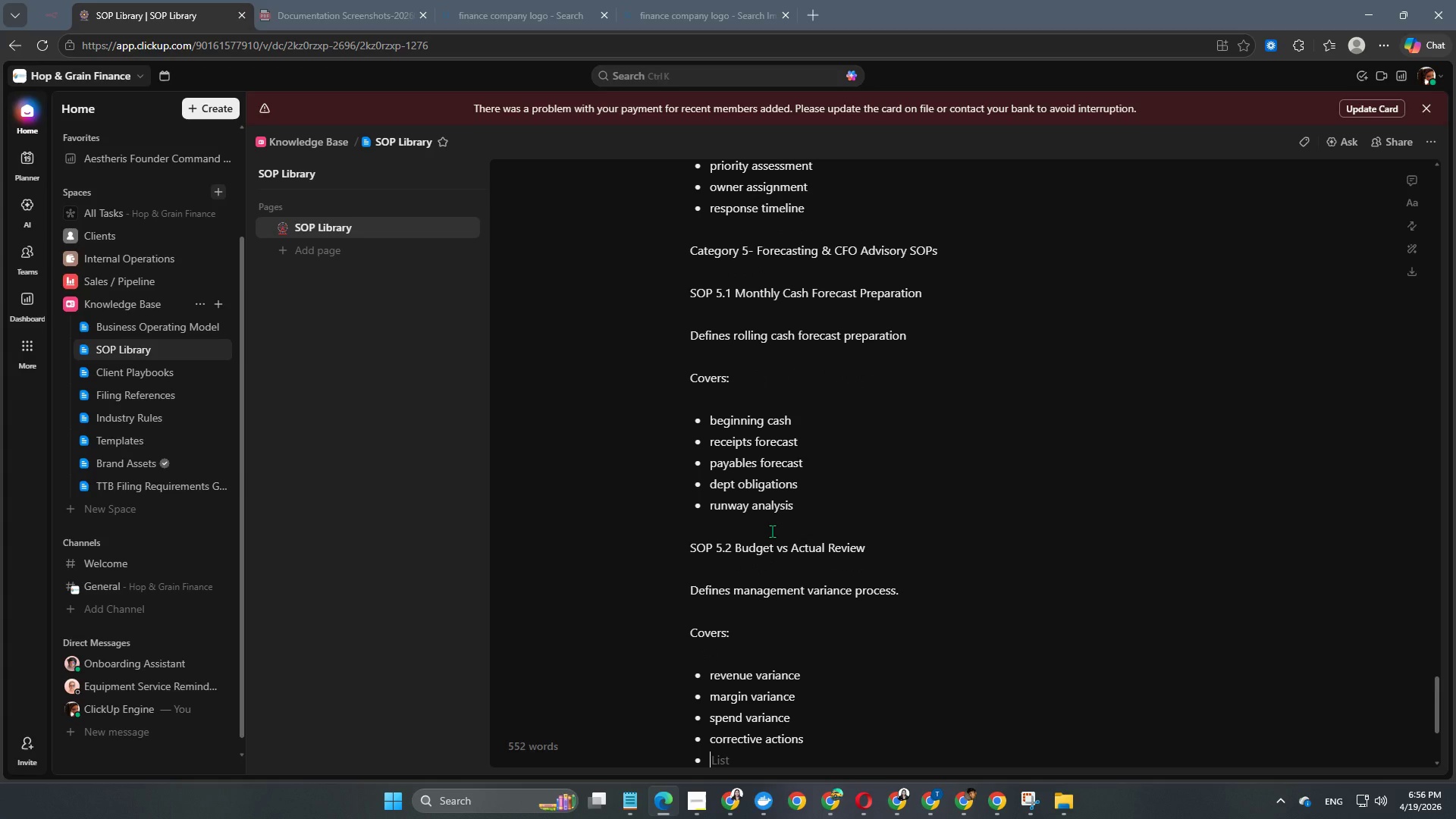 
key(Enter)
 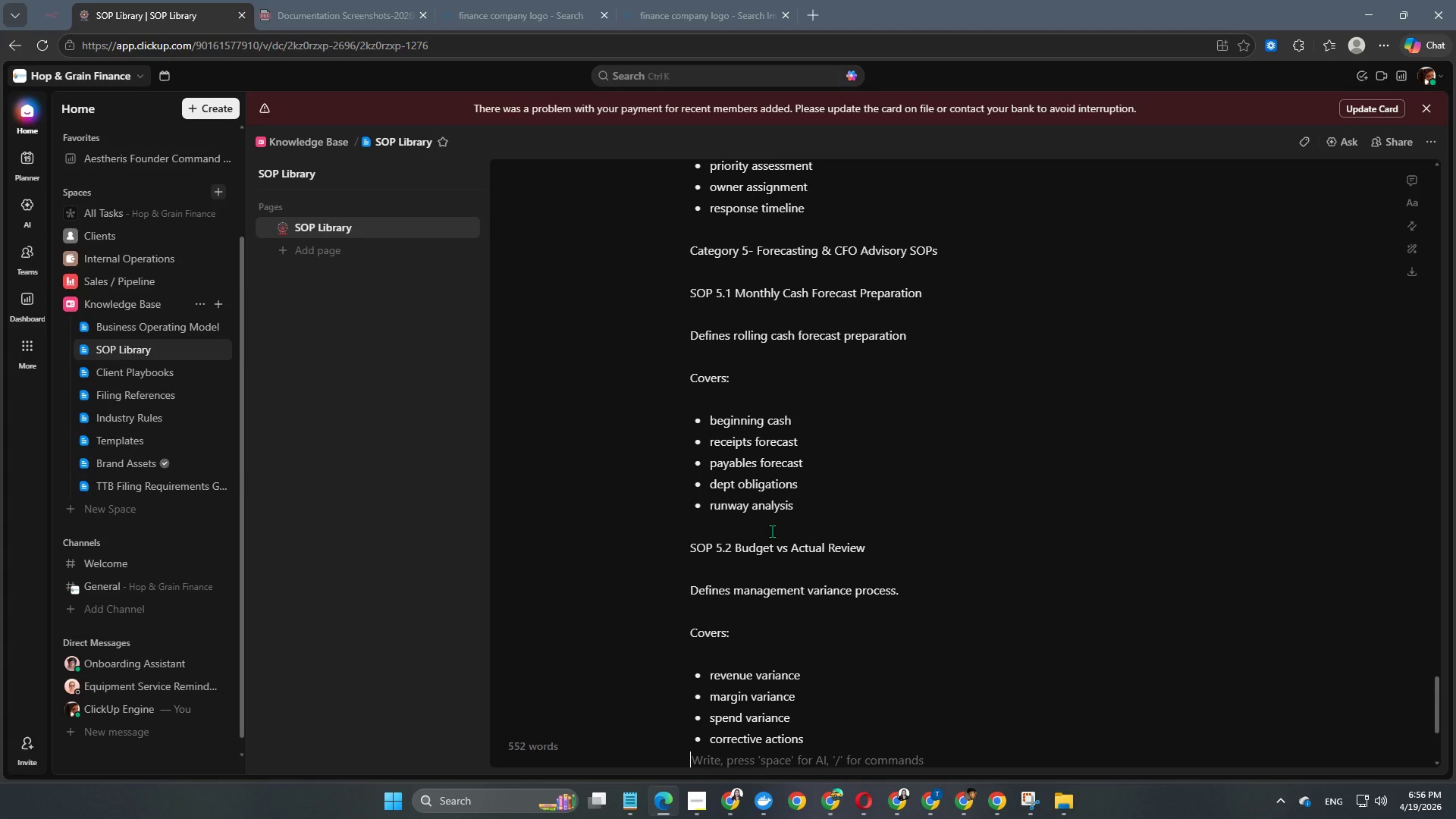 
key(Enter)
 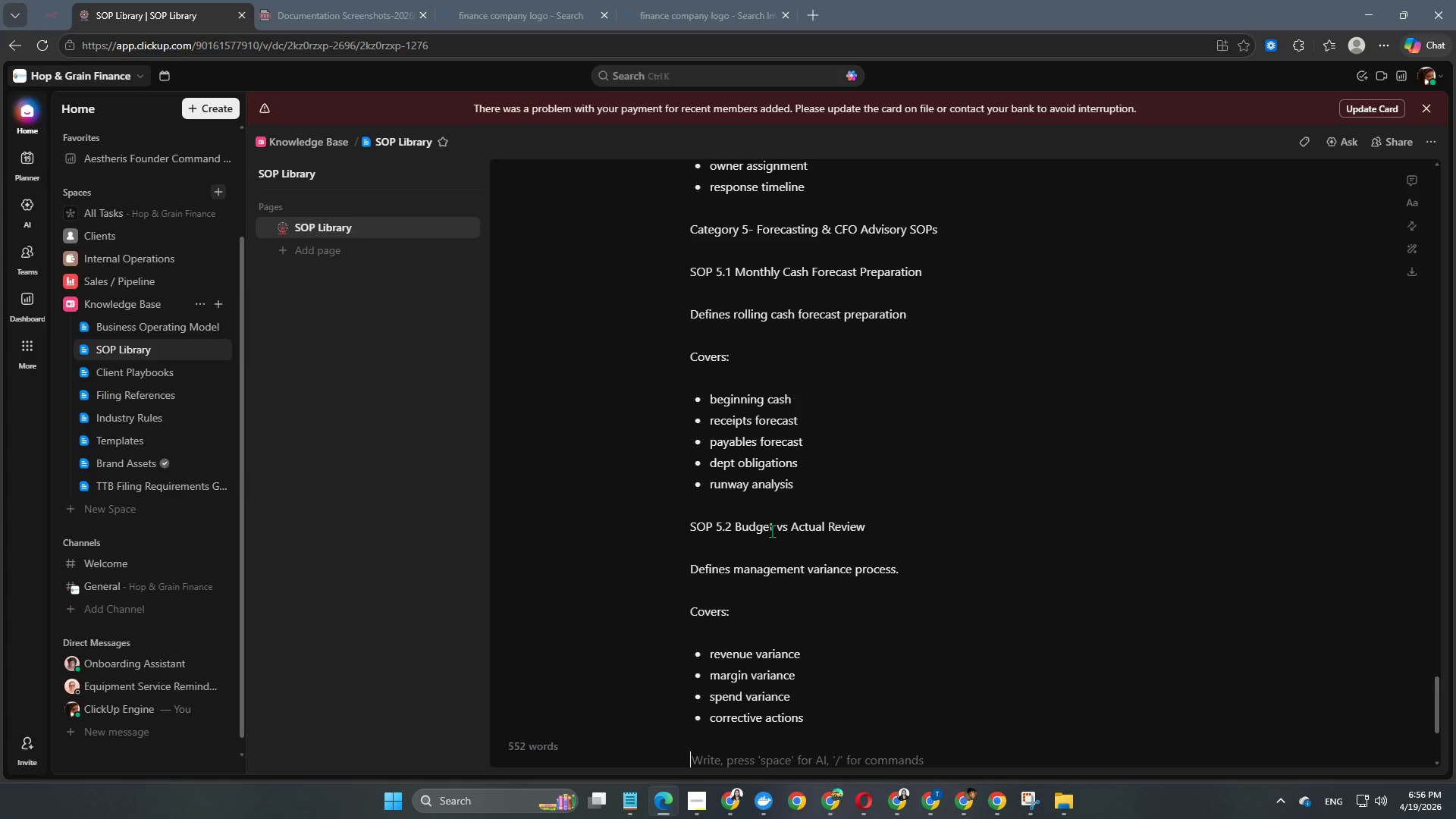 
type(SOOP)
key(Backspace)
type( 5.2)
key(Backspace)
type(3 Priv)
key(Backspace)
type(cing & Margin)
 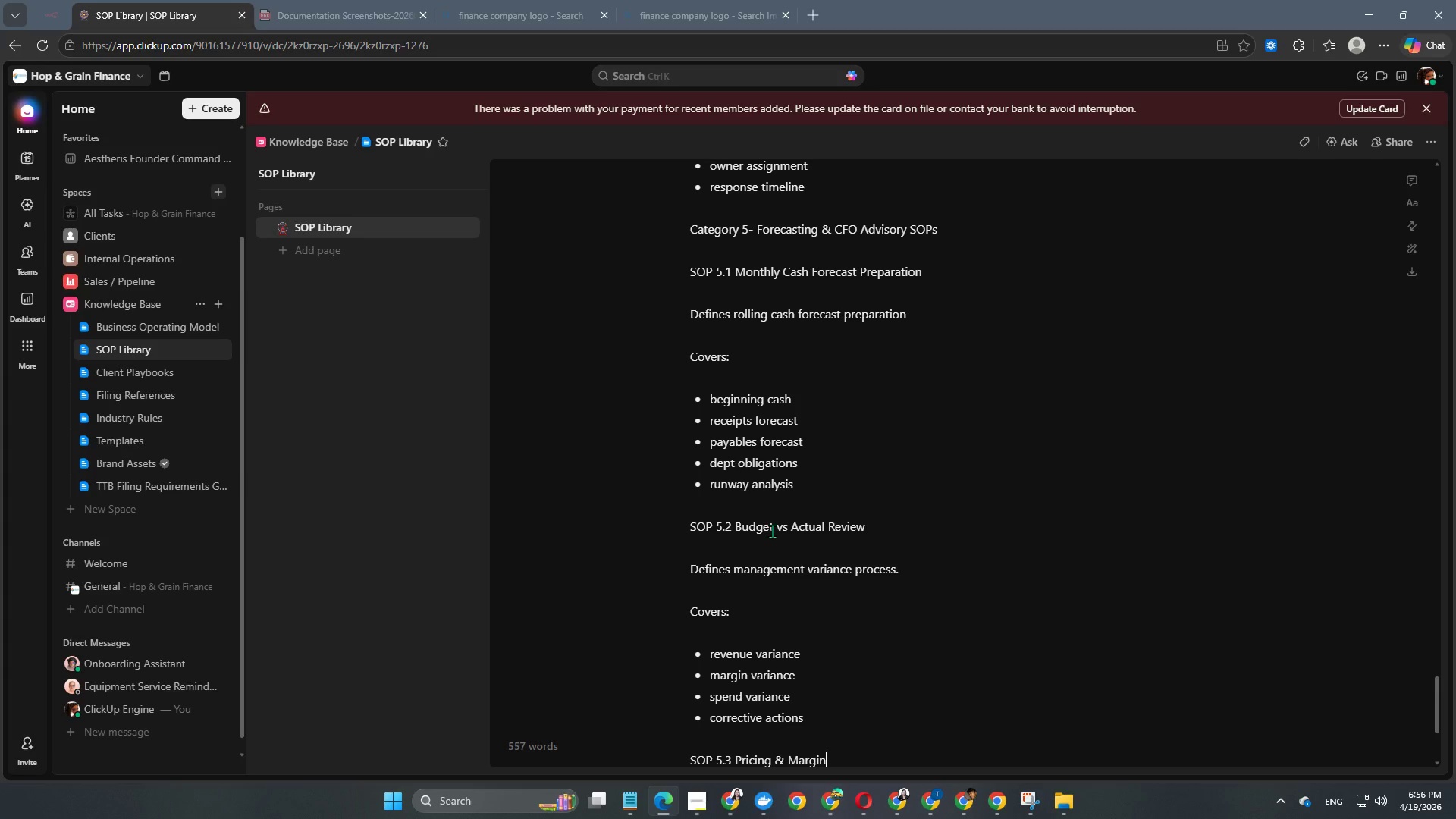 
wait(5.7)
 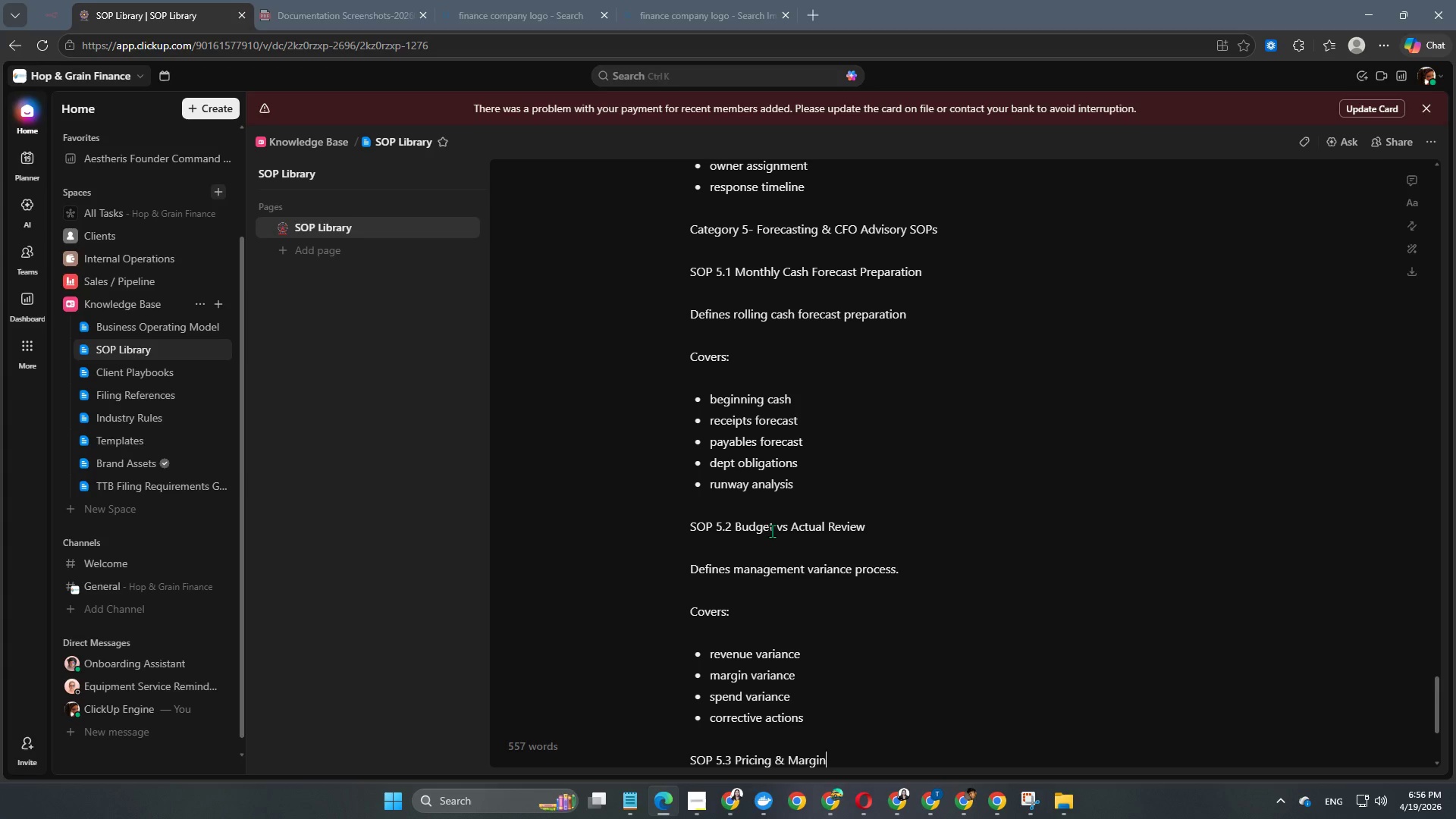 
type( re)
key(Backspace)
key(Backspace)
type(Review)
 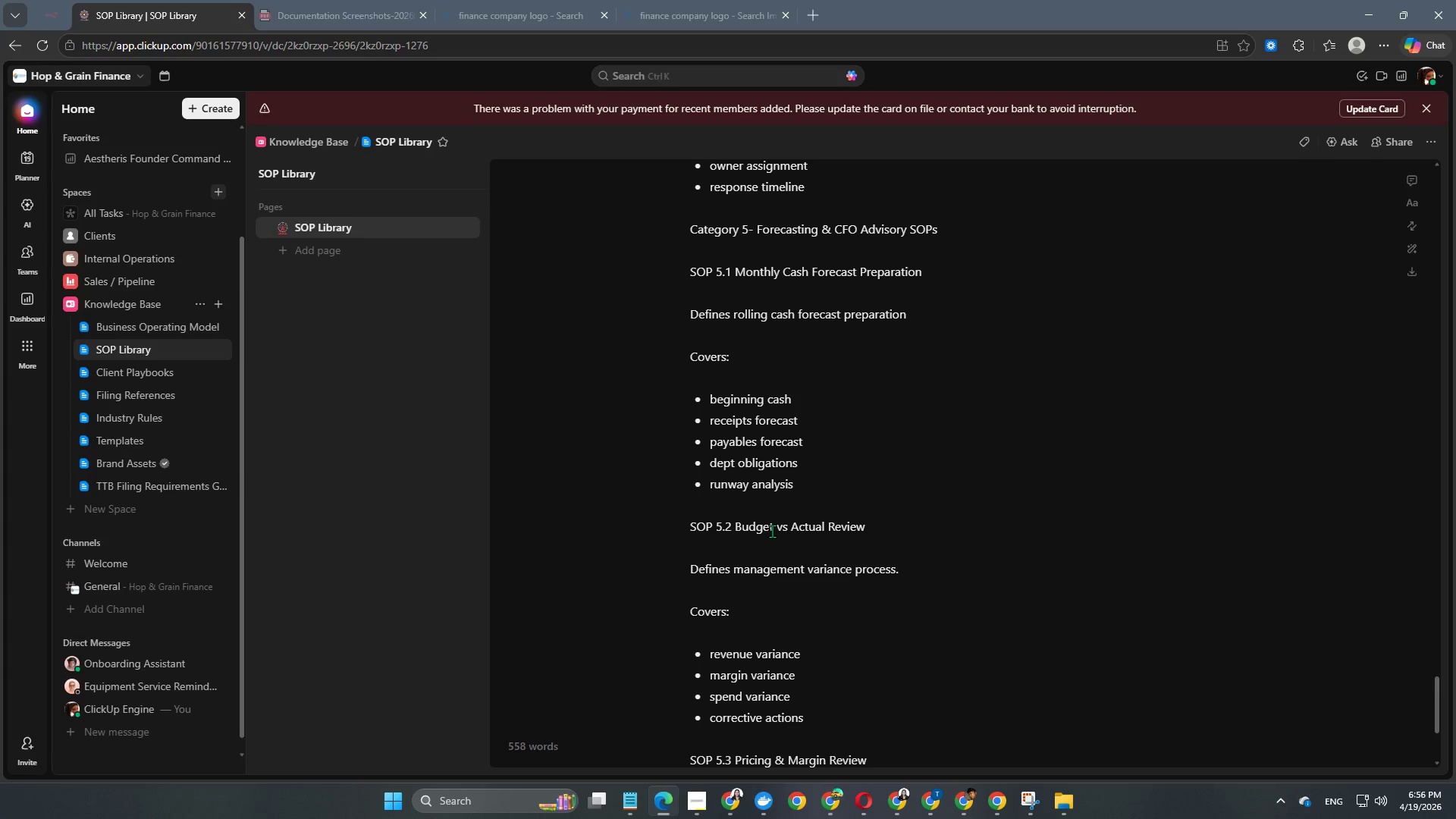 
wait(8.81)
 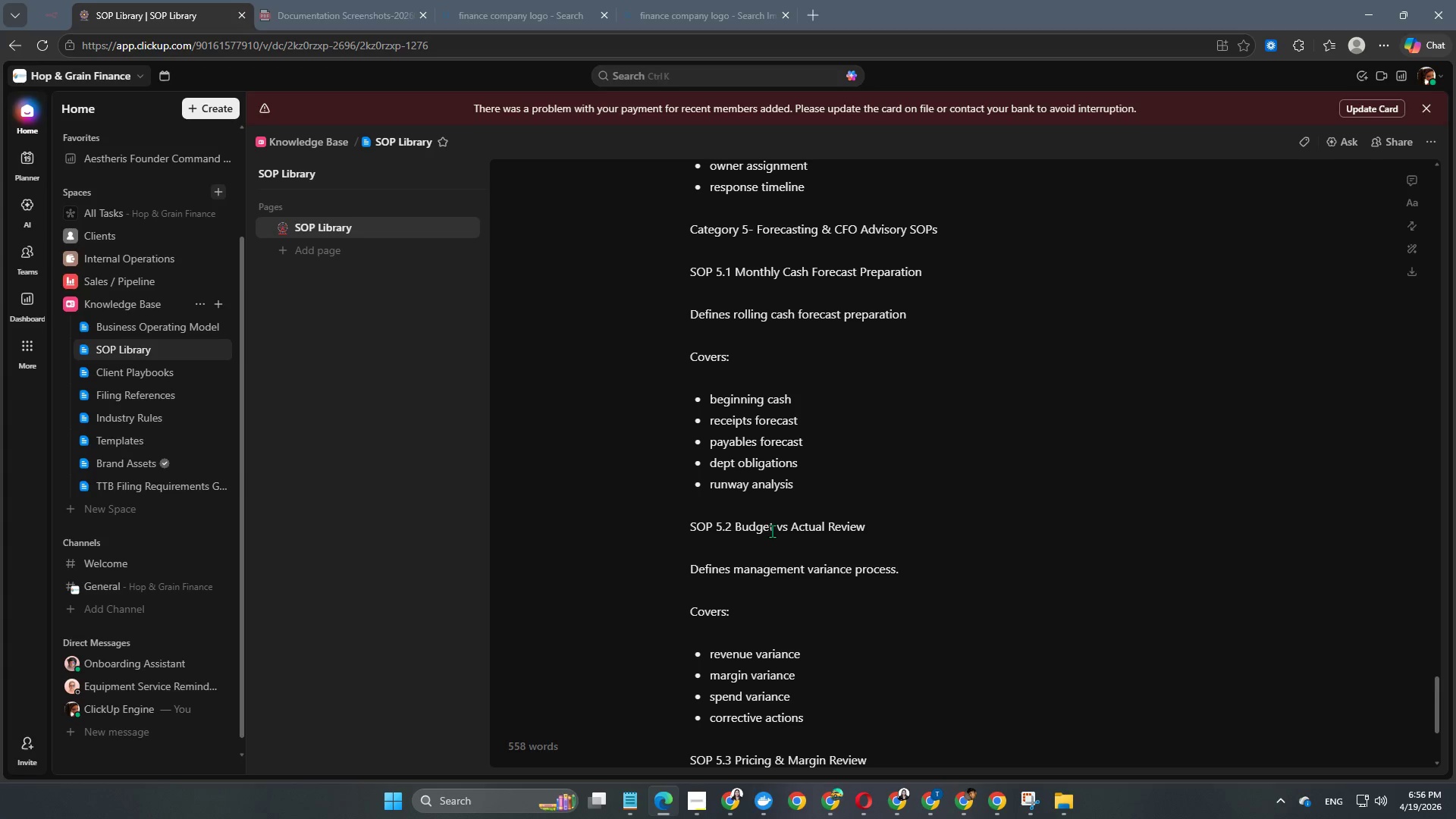 
mouse_move([4, 190])
 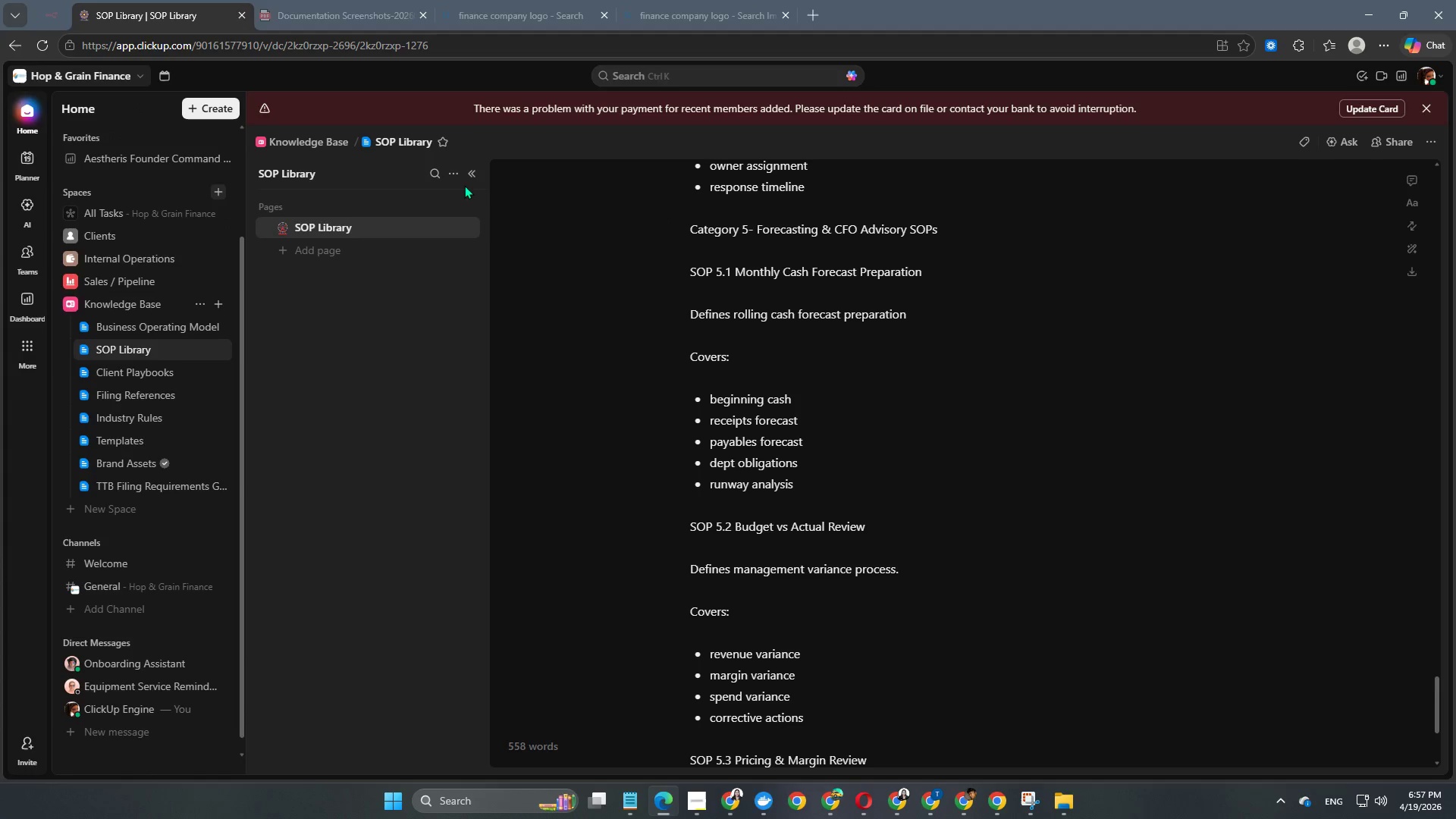 
left_click([473, 173])
 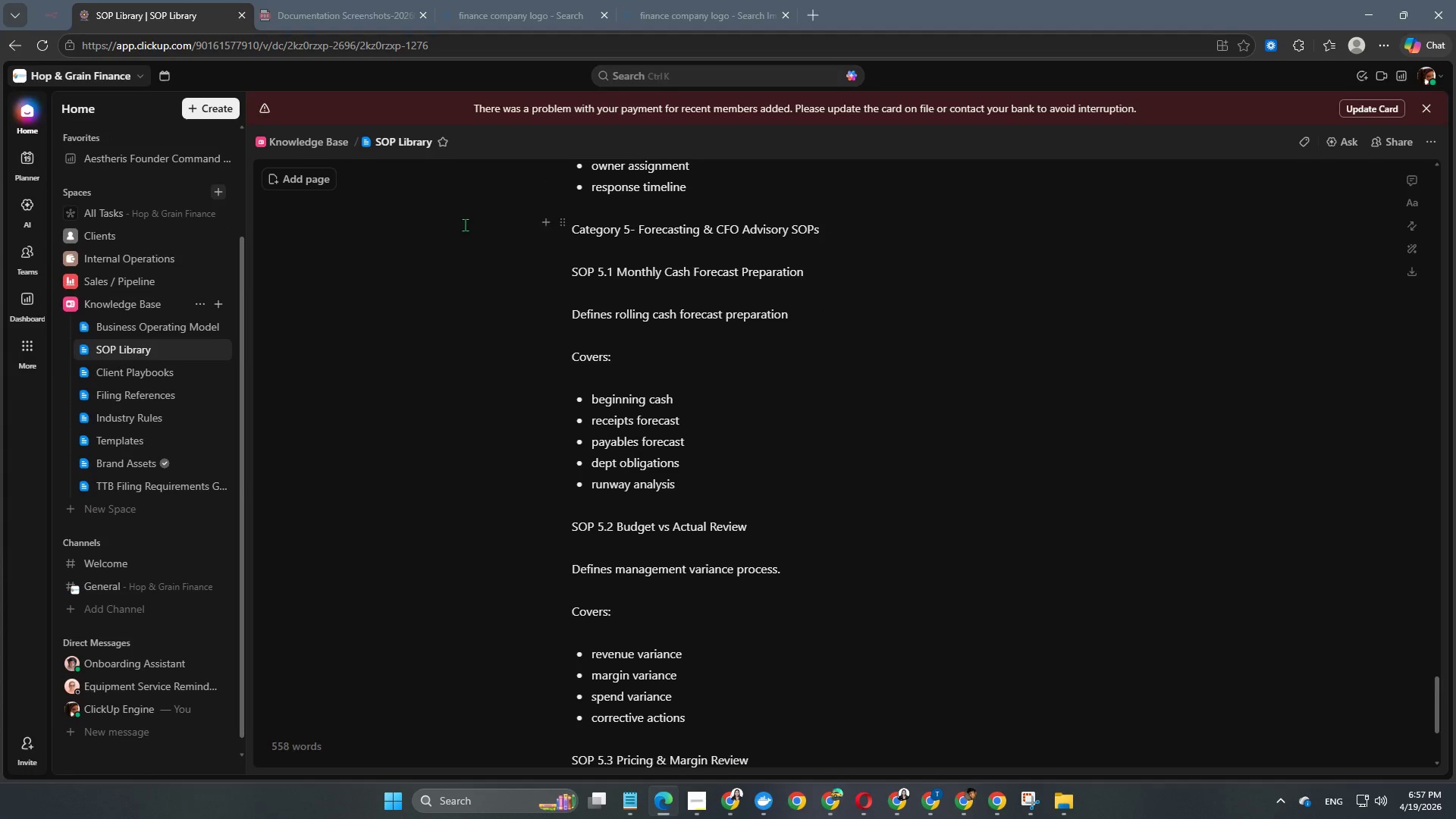 
scroll: coordinate [783, 588], scroll_direction: down, amount: 5.0
 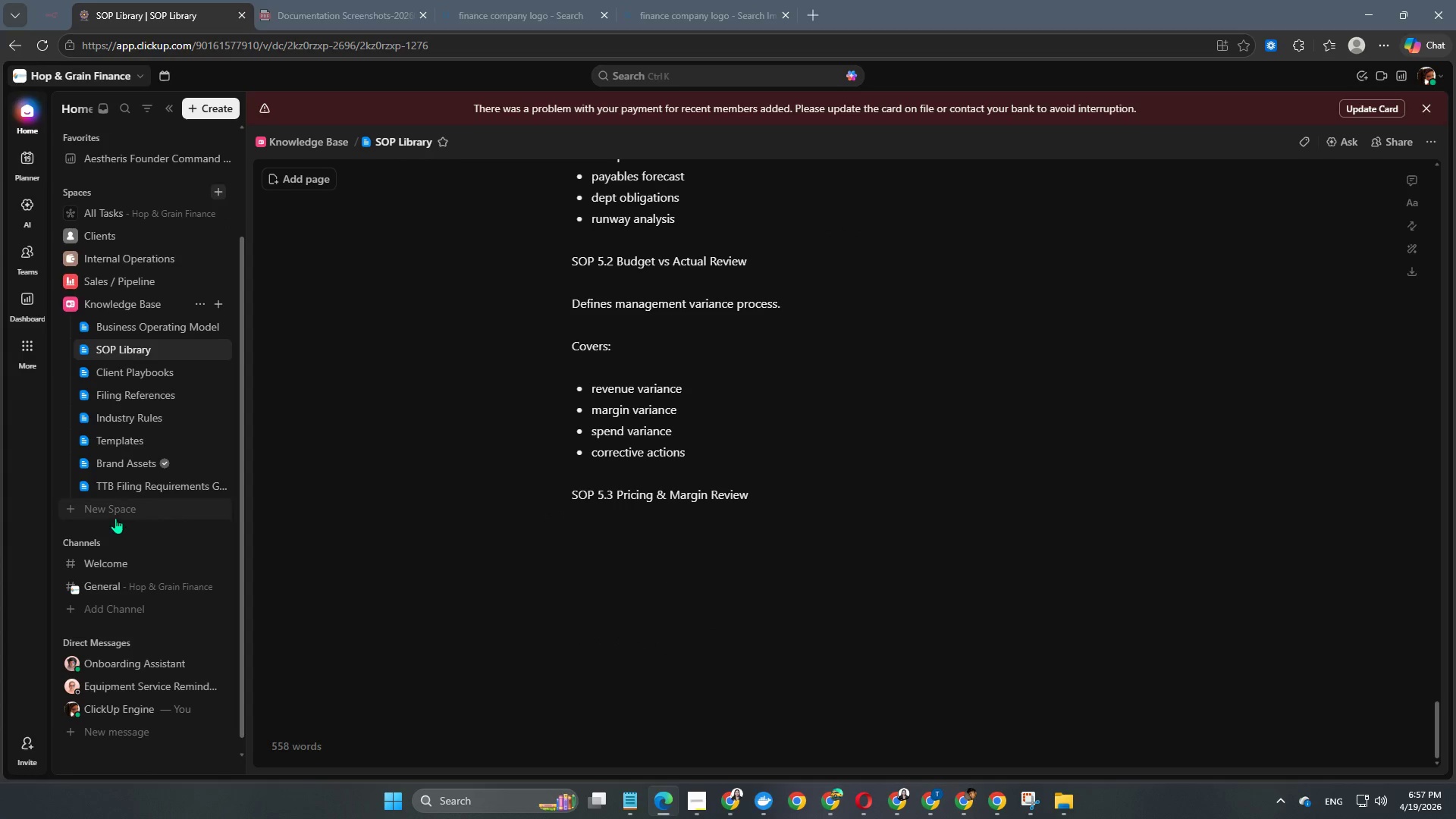 
scroll: coordinate [650, 532], scroll_direction: up, amount: 14.0
 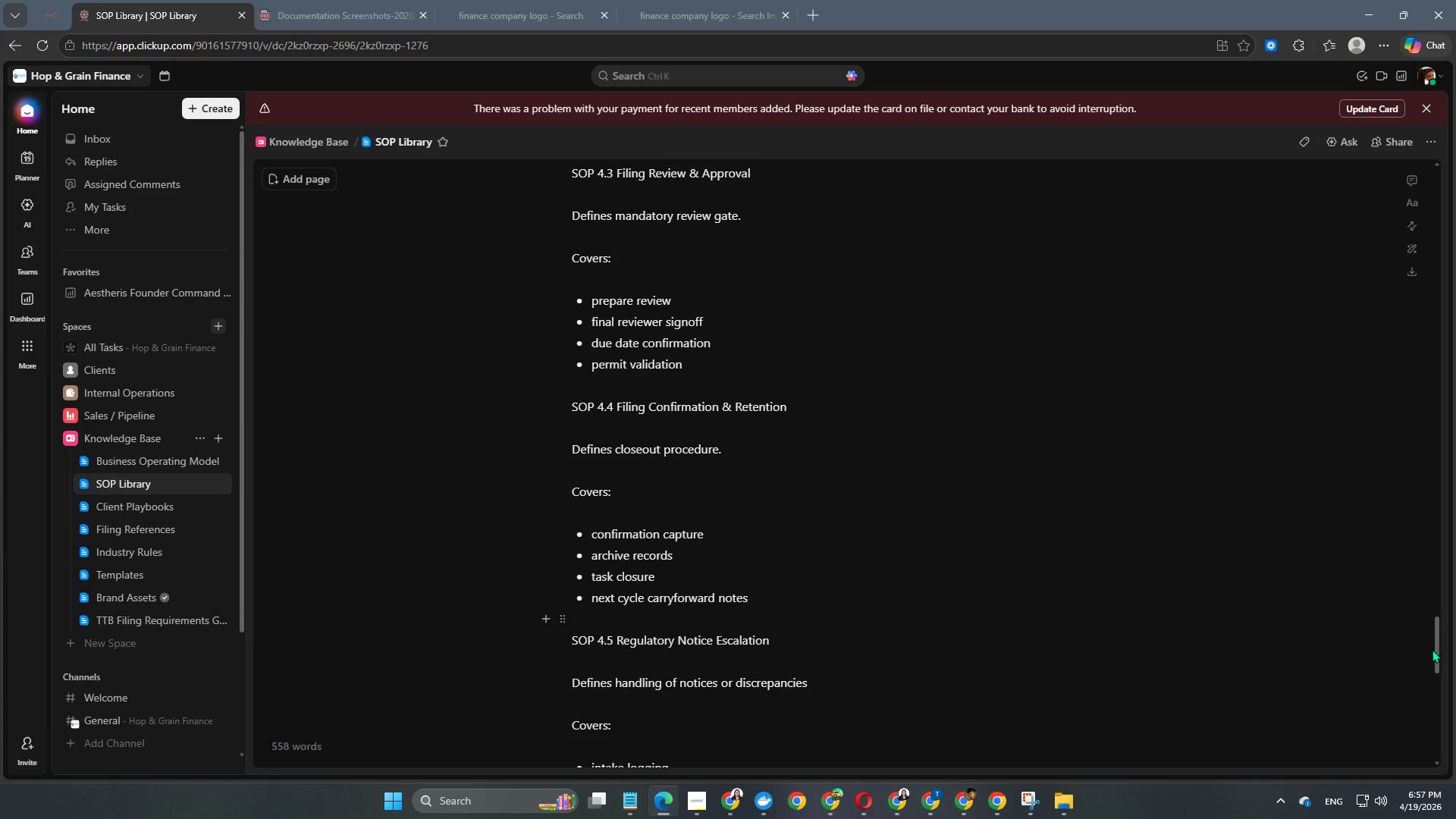 
left_click_drag(start_coordinate=[1436, 649], to_coordinate=[1389, 205])
 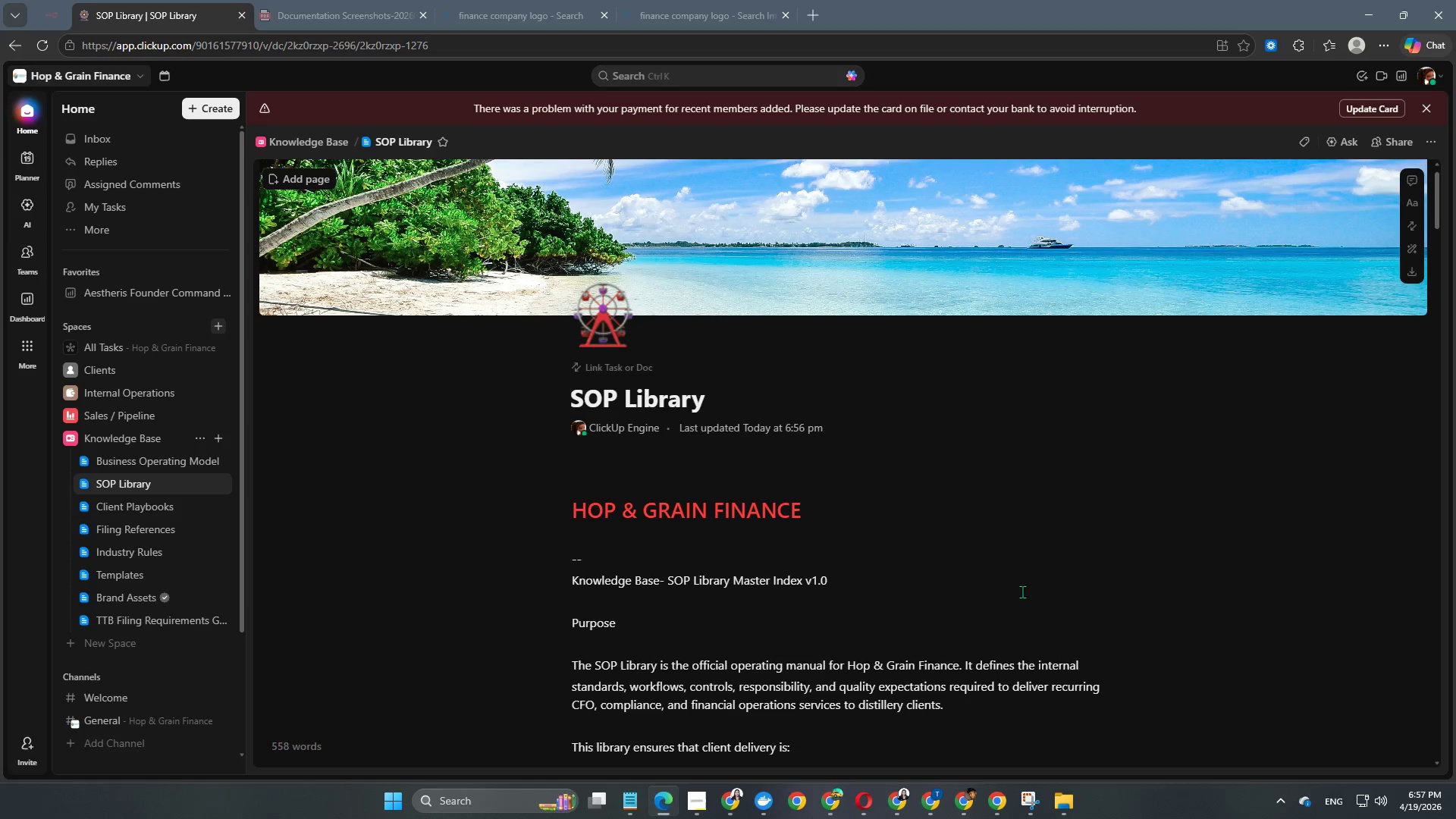 
scroll: coordinate [1022, 592], scroll_direction: up, amount: 4.0
 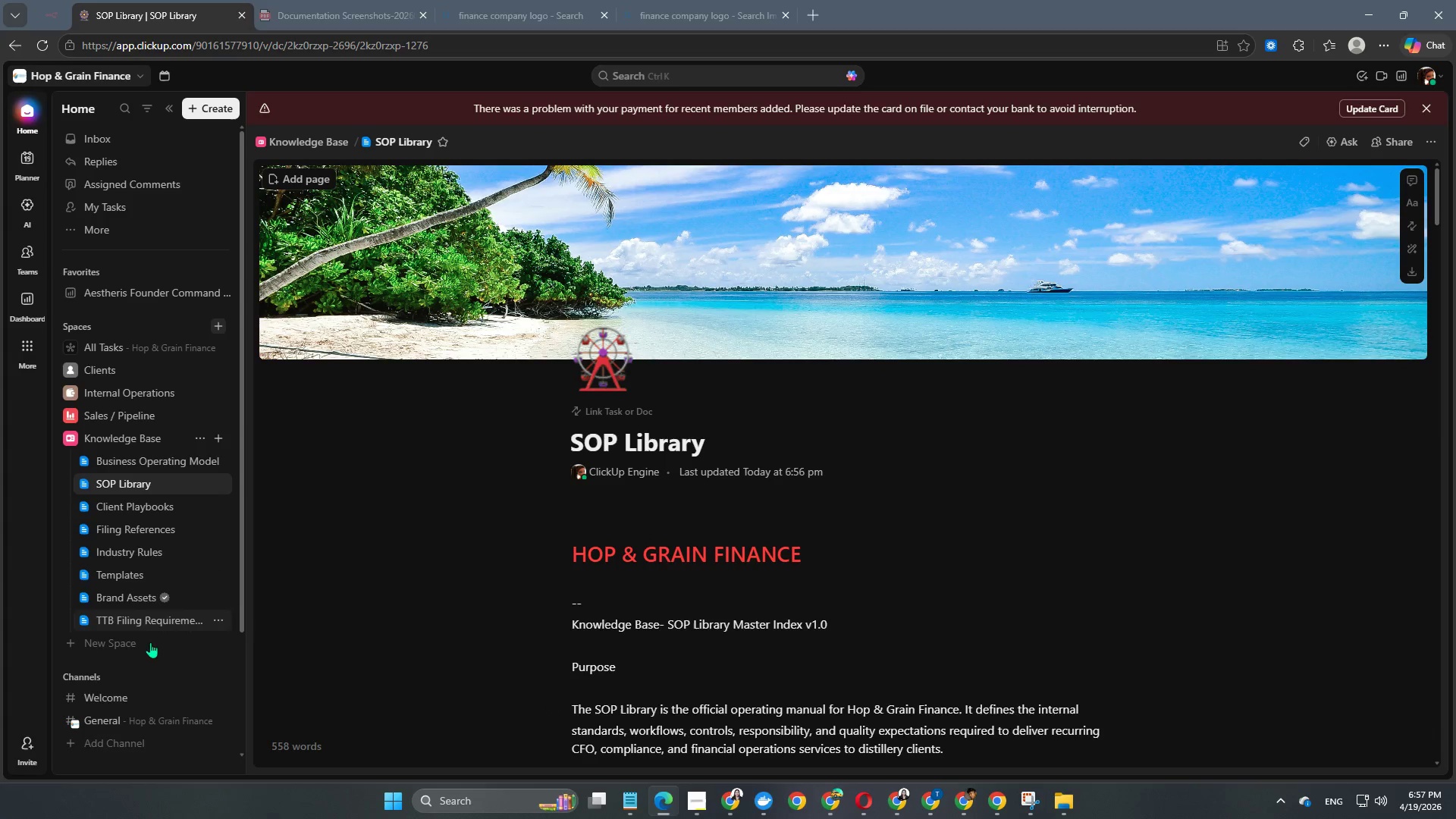 
left_click([178, 622])
 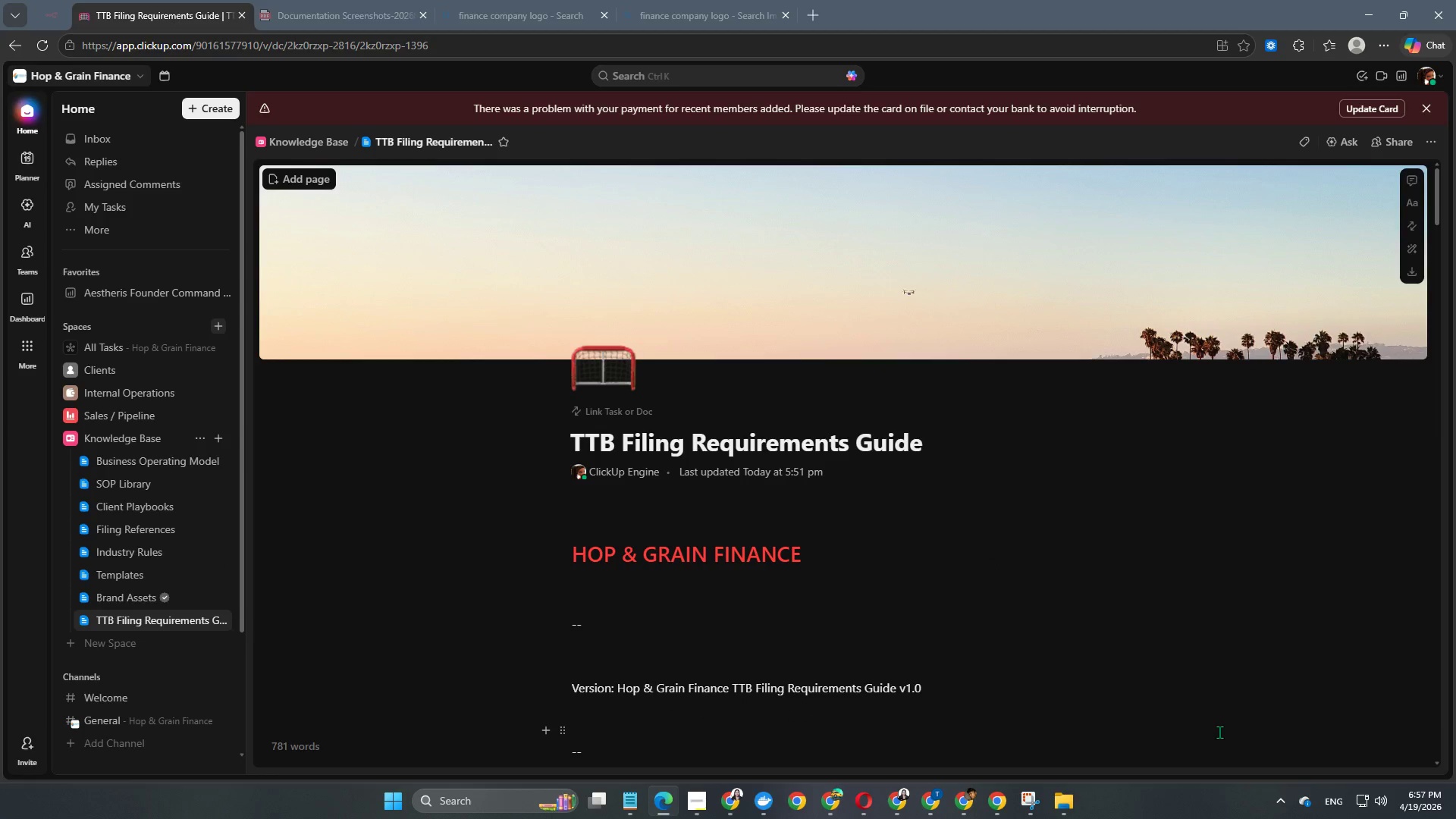 
wait(11.38)
 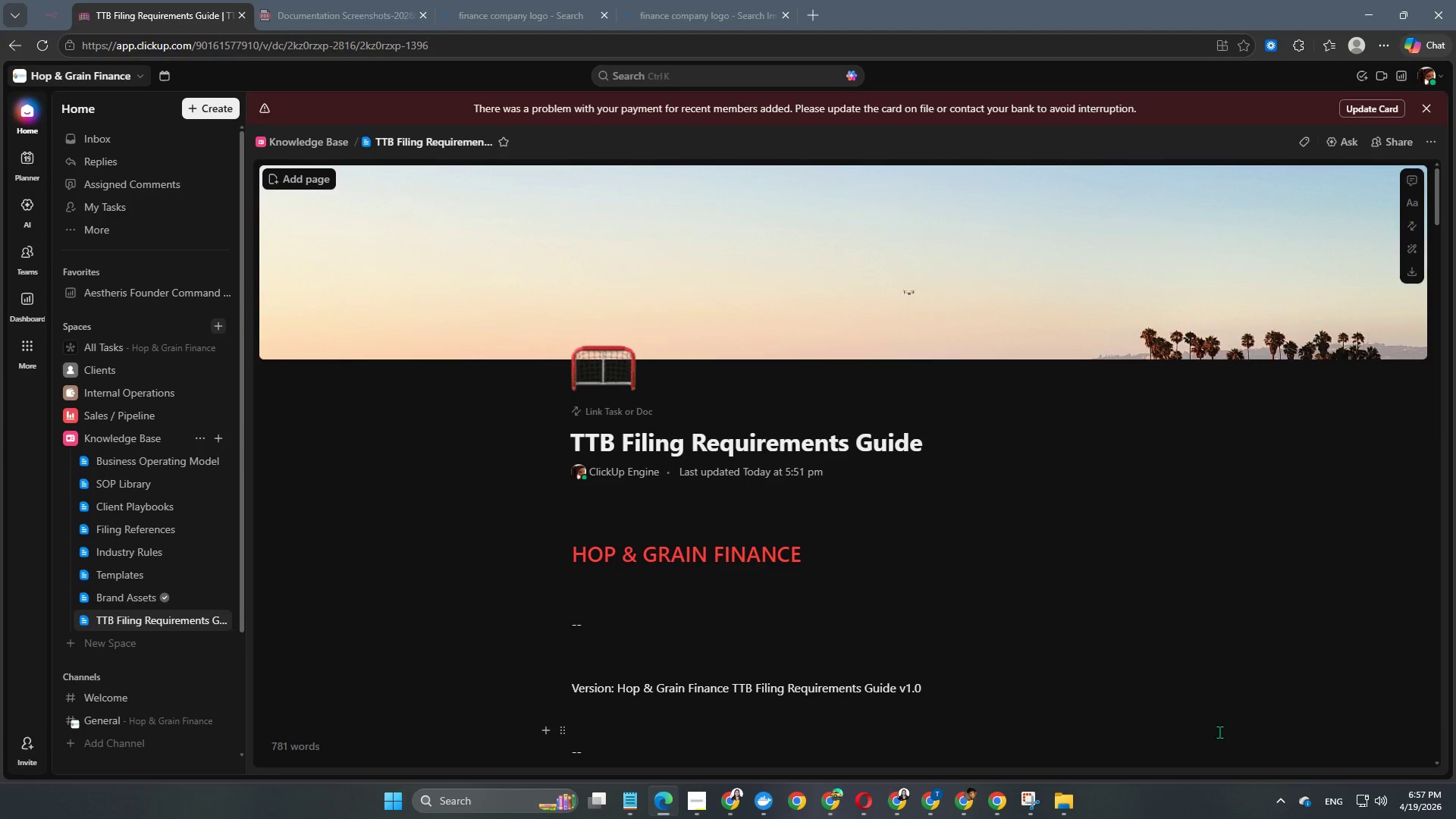 
scroll: coordinate [1050, 640], scroll_direction: down, amount: 55.0
 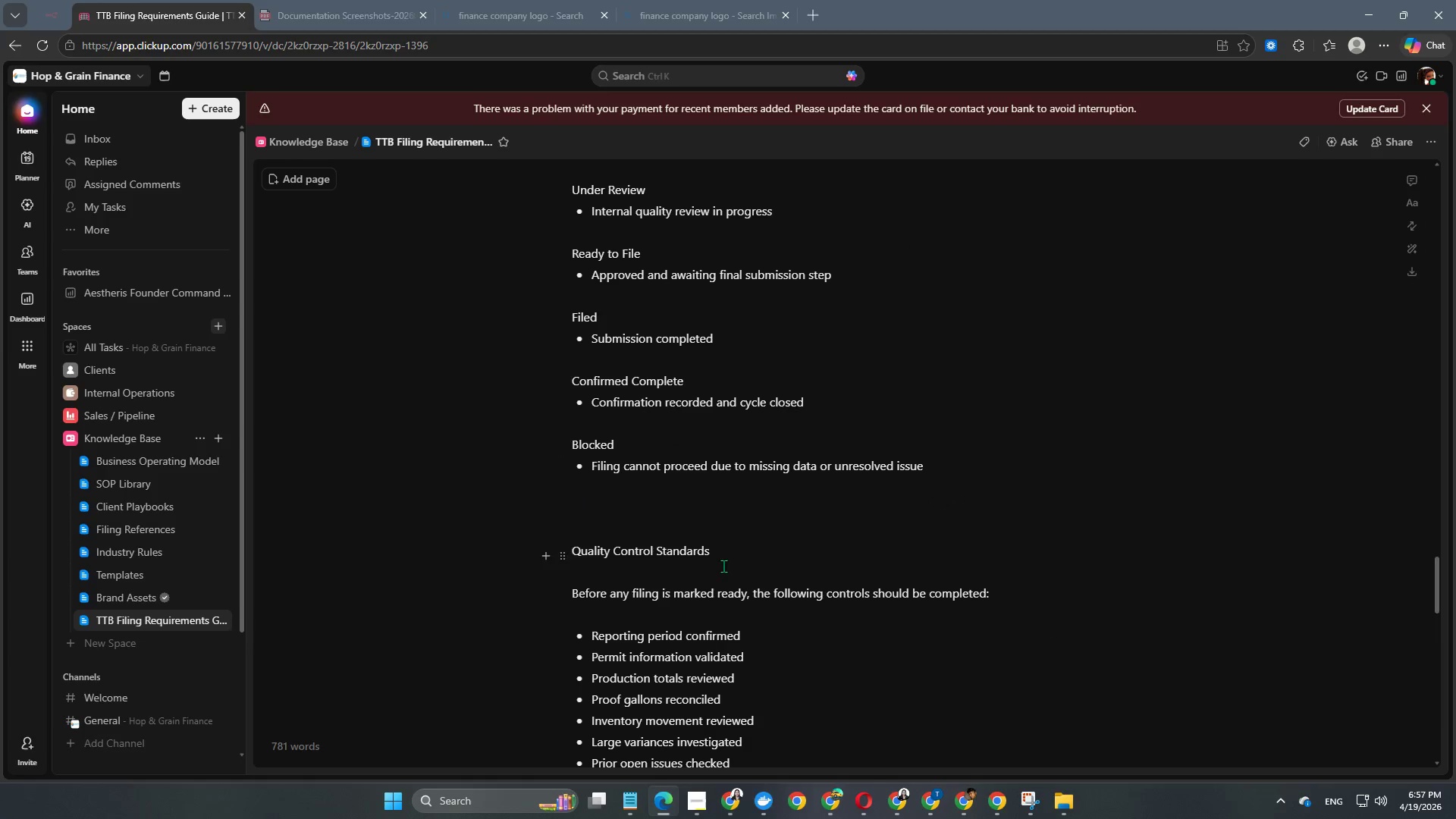 
left_click_drag(start_coordinate=[727, 552], to_coordinate=[563, 556])
 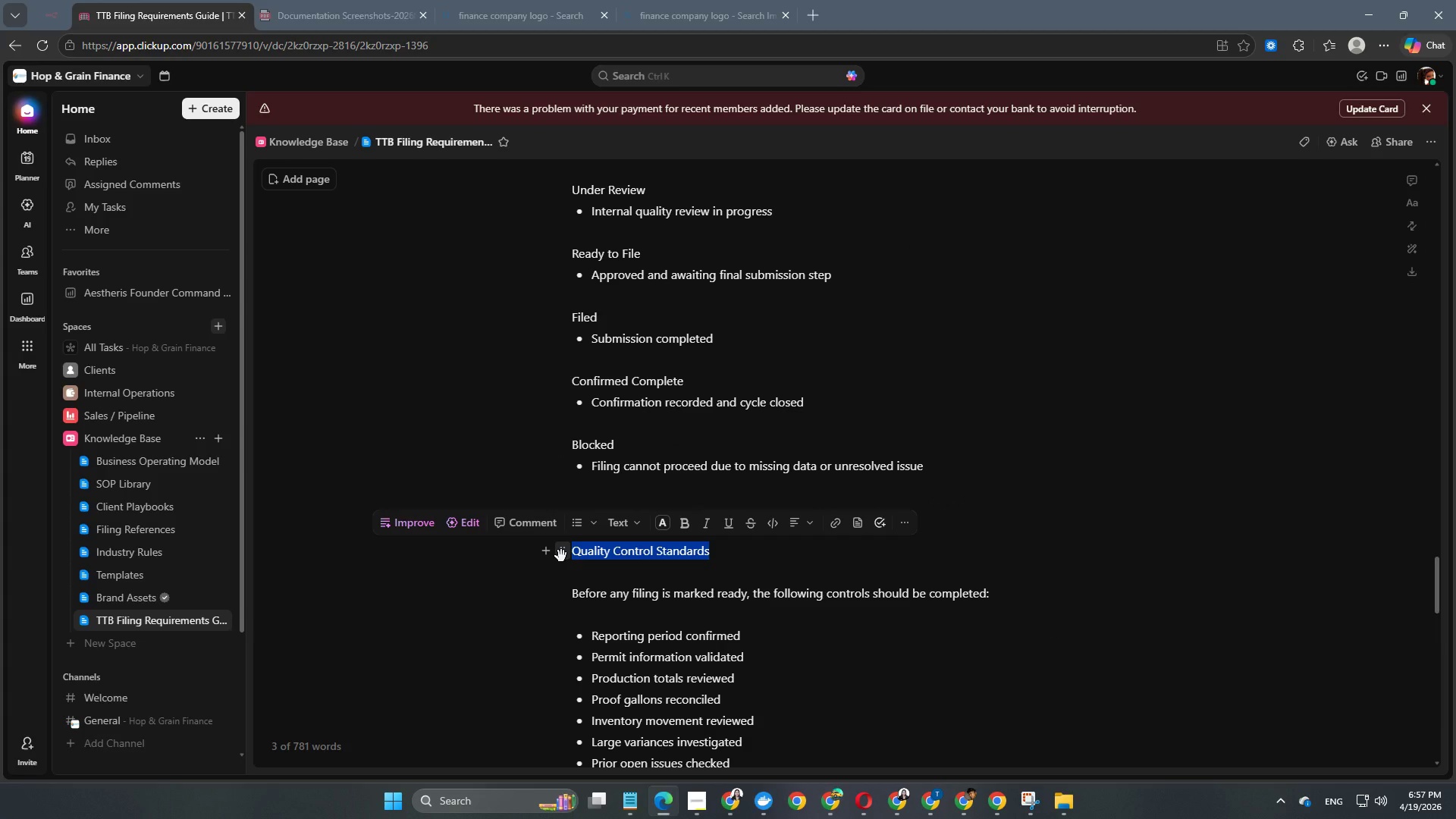 
key(Alt+Control+Numpad2)
 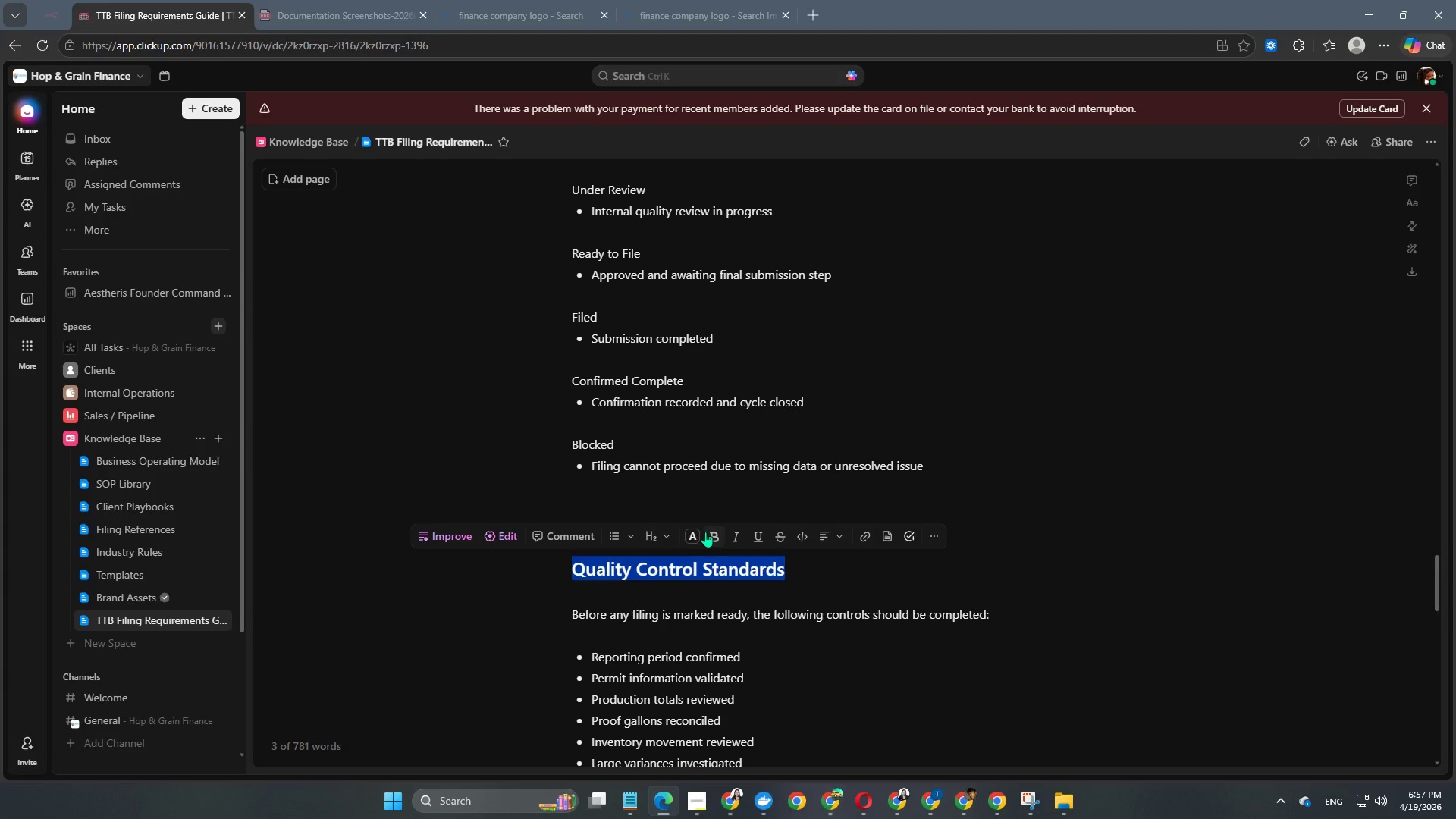 
left_click([695, 534])
 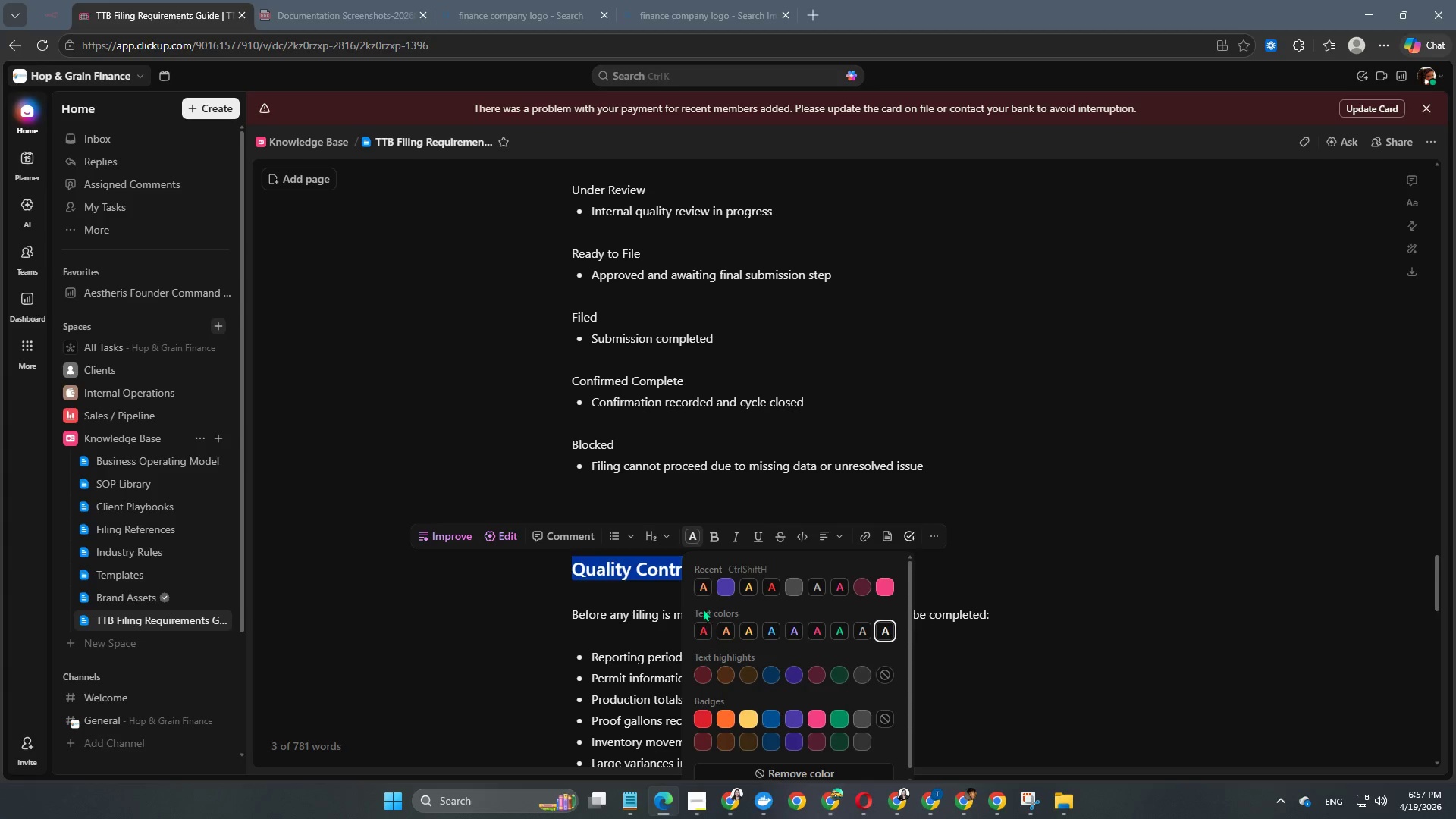 
left_click([700, 586])
 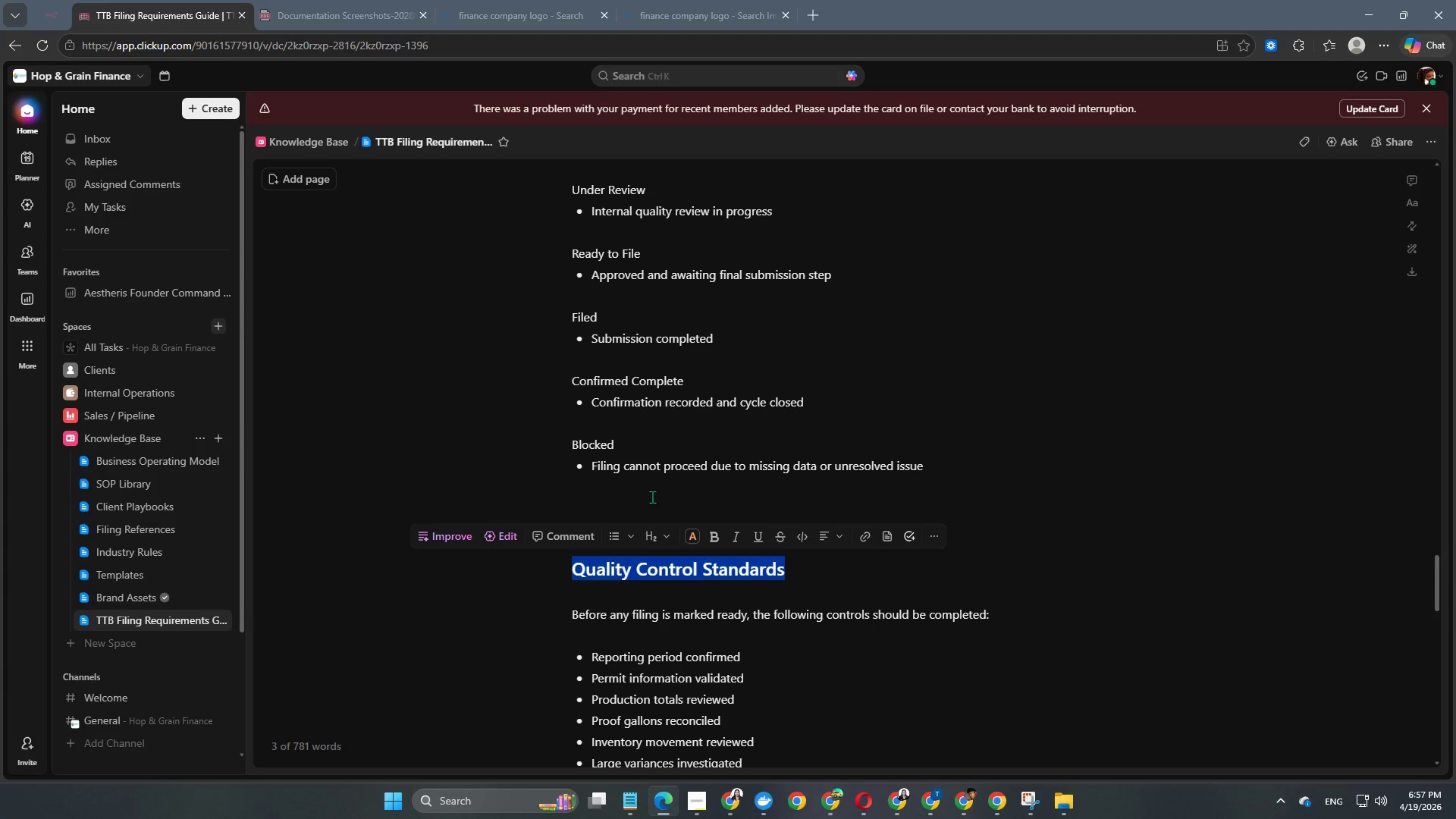 
left_click([652, 497])
 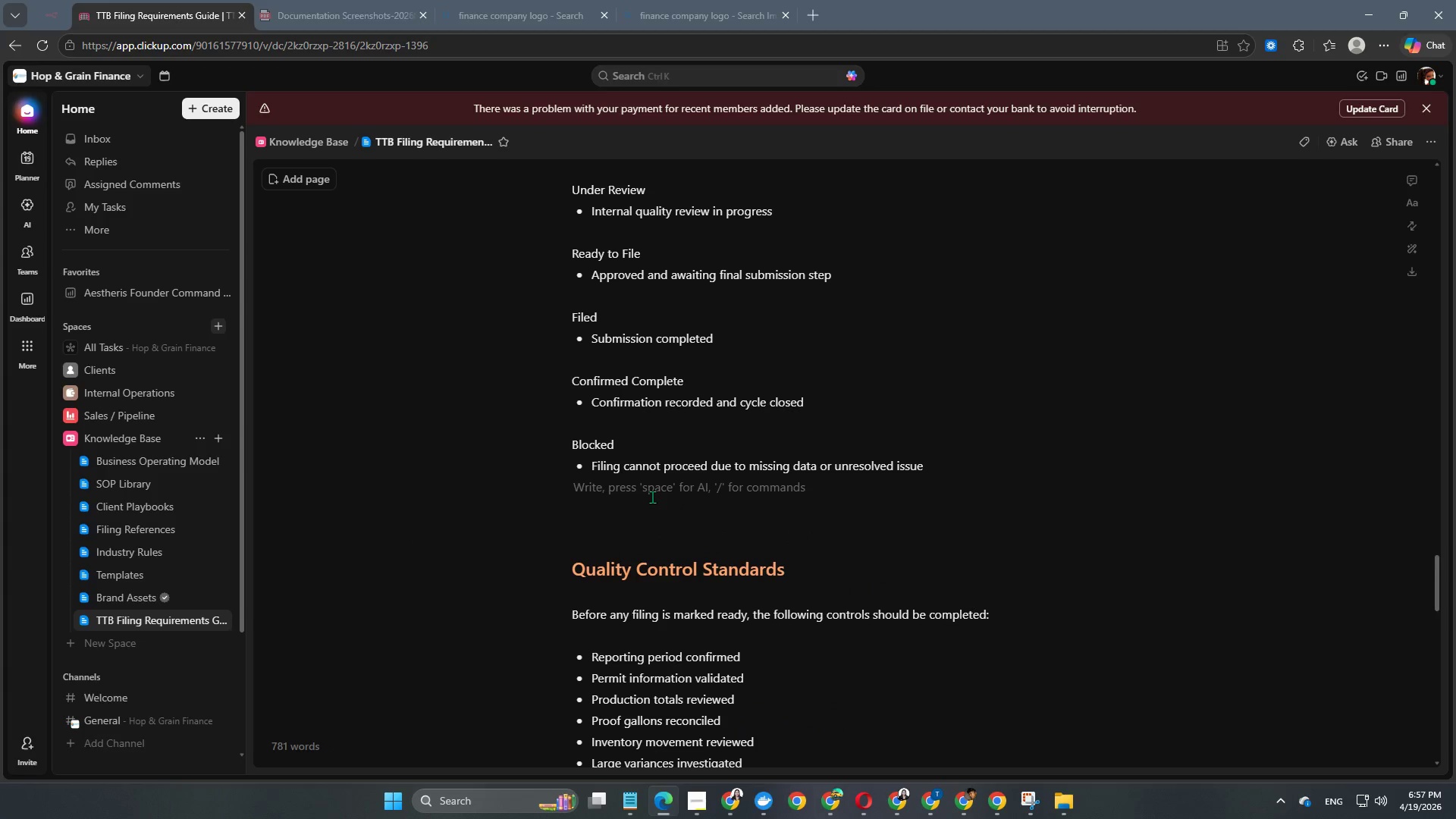 
key(Backspace)
 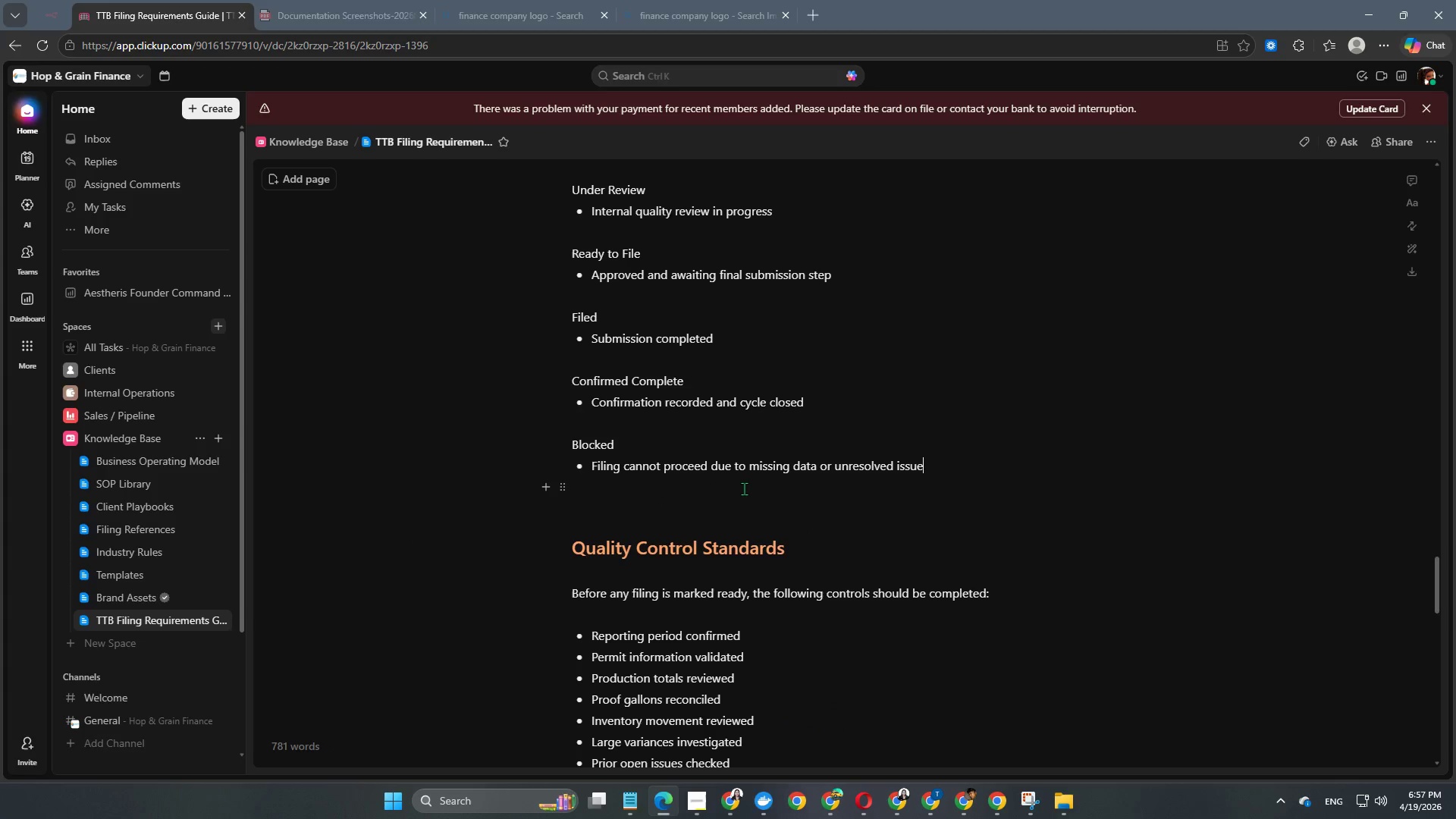 
scroll: coordinate [744, 488], scroll_direction: down, amount: 10.0
 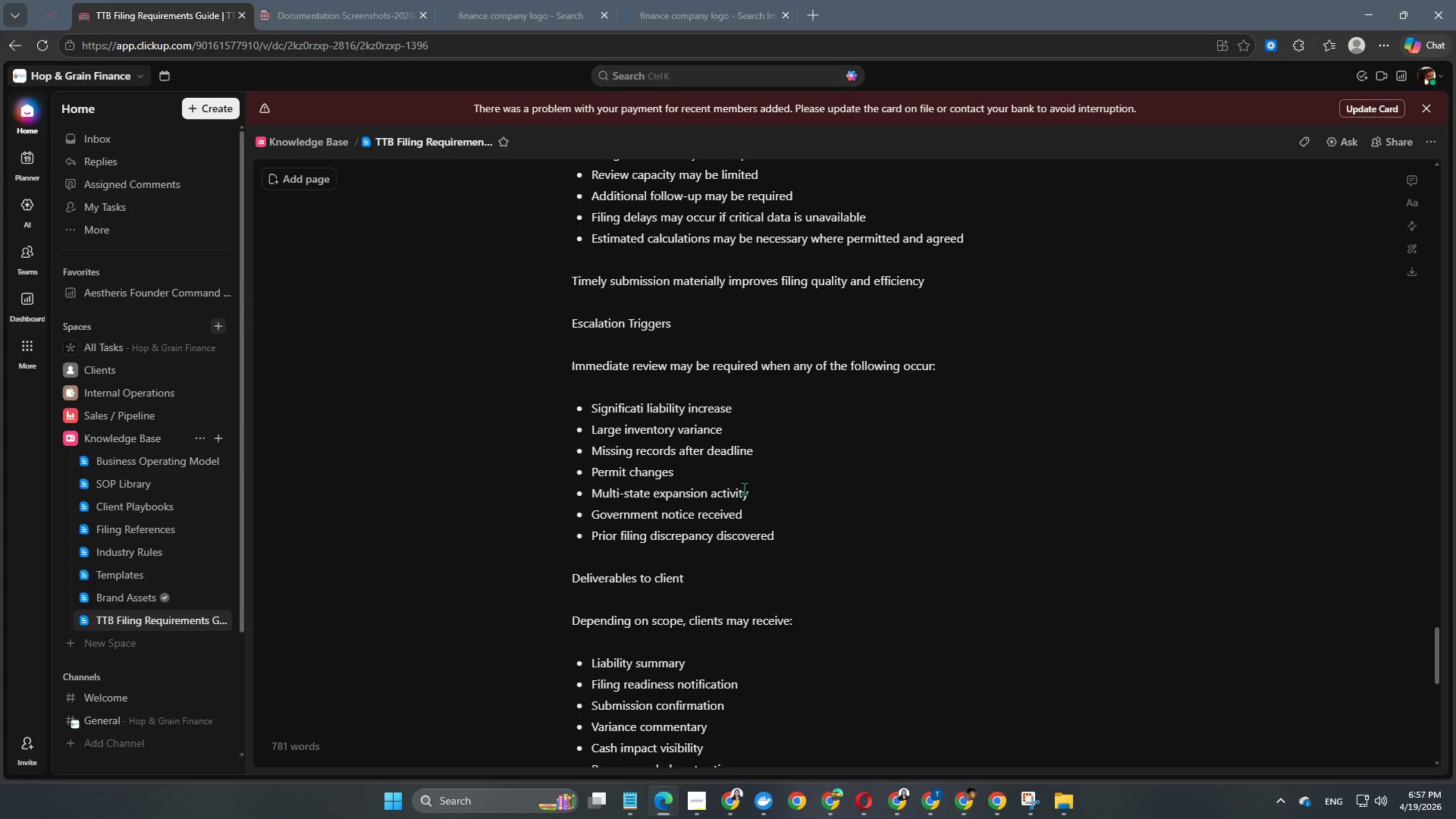 
scroll: coordinate [733, 424], scroll_direction: up, amount: 4.0
 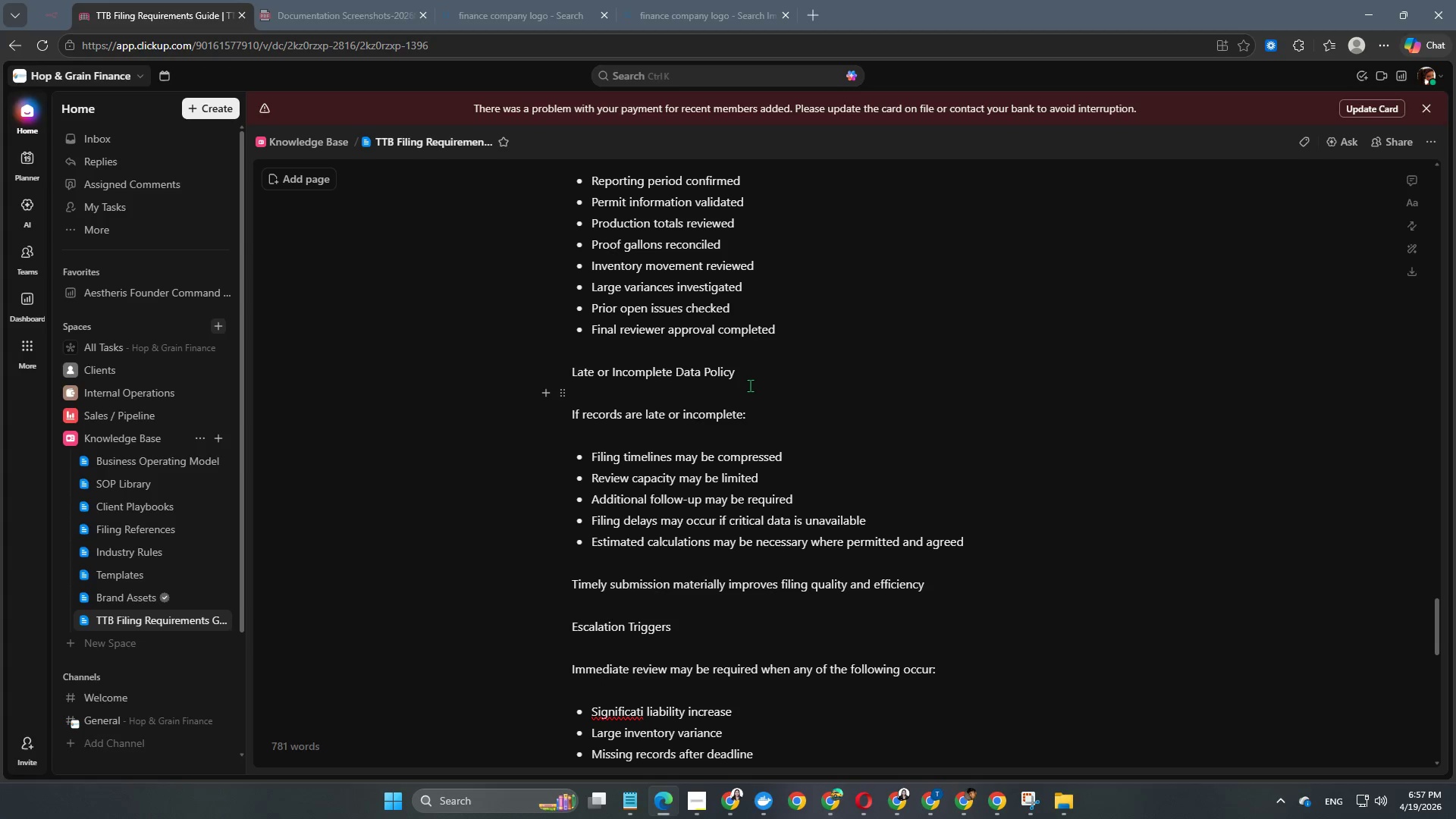 
left_click_drag(start_coordinate=[755, 375], to_coordinate=[571, 370])
 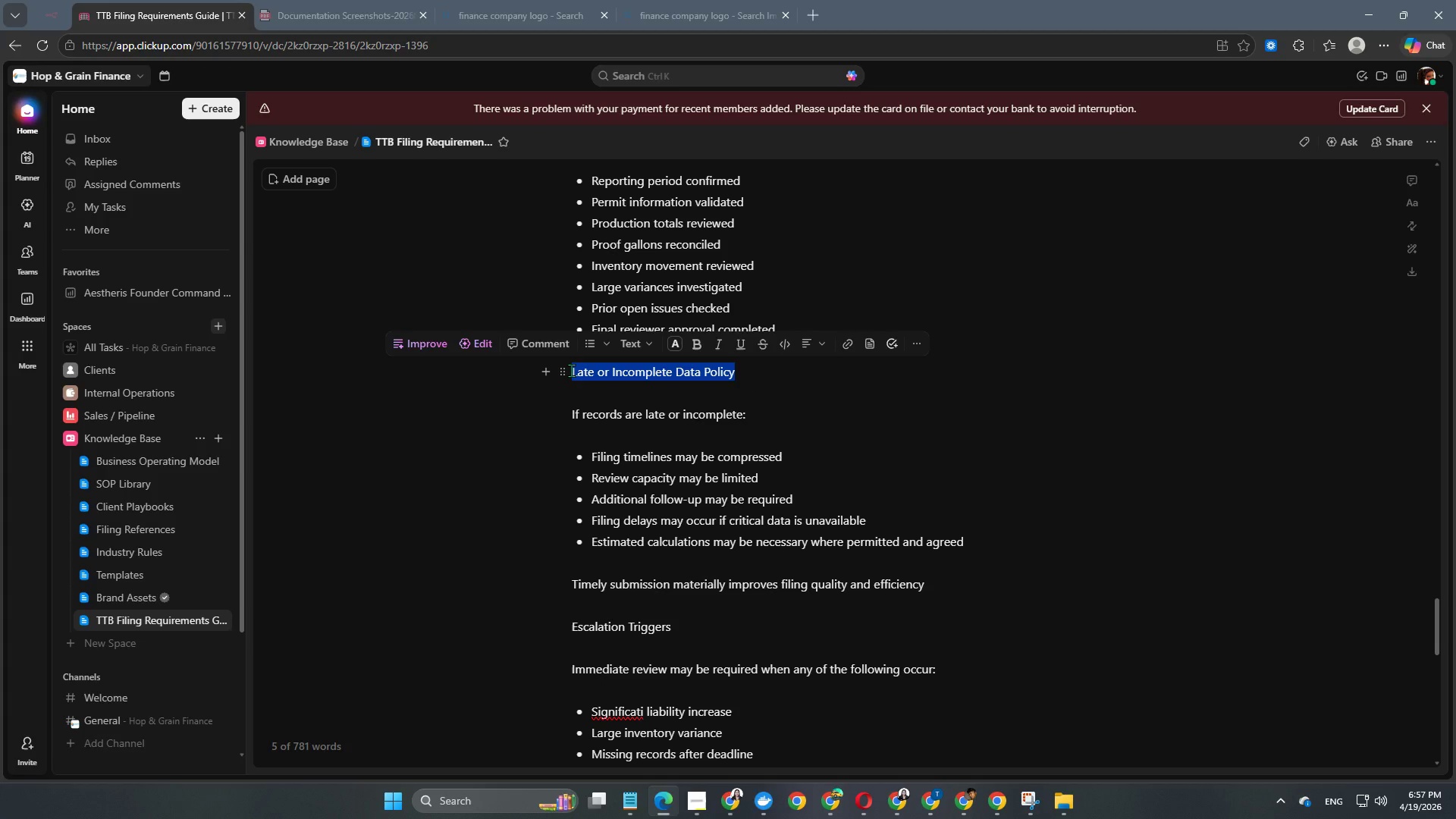 
key(Alt+Control+Numpad2)
 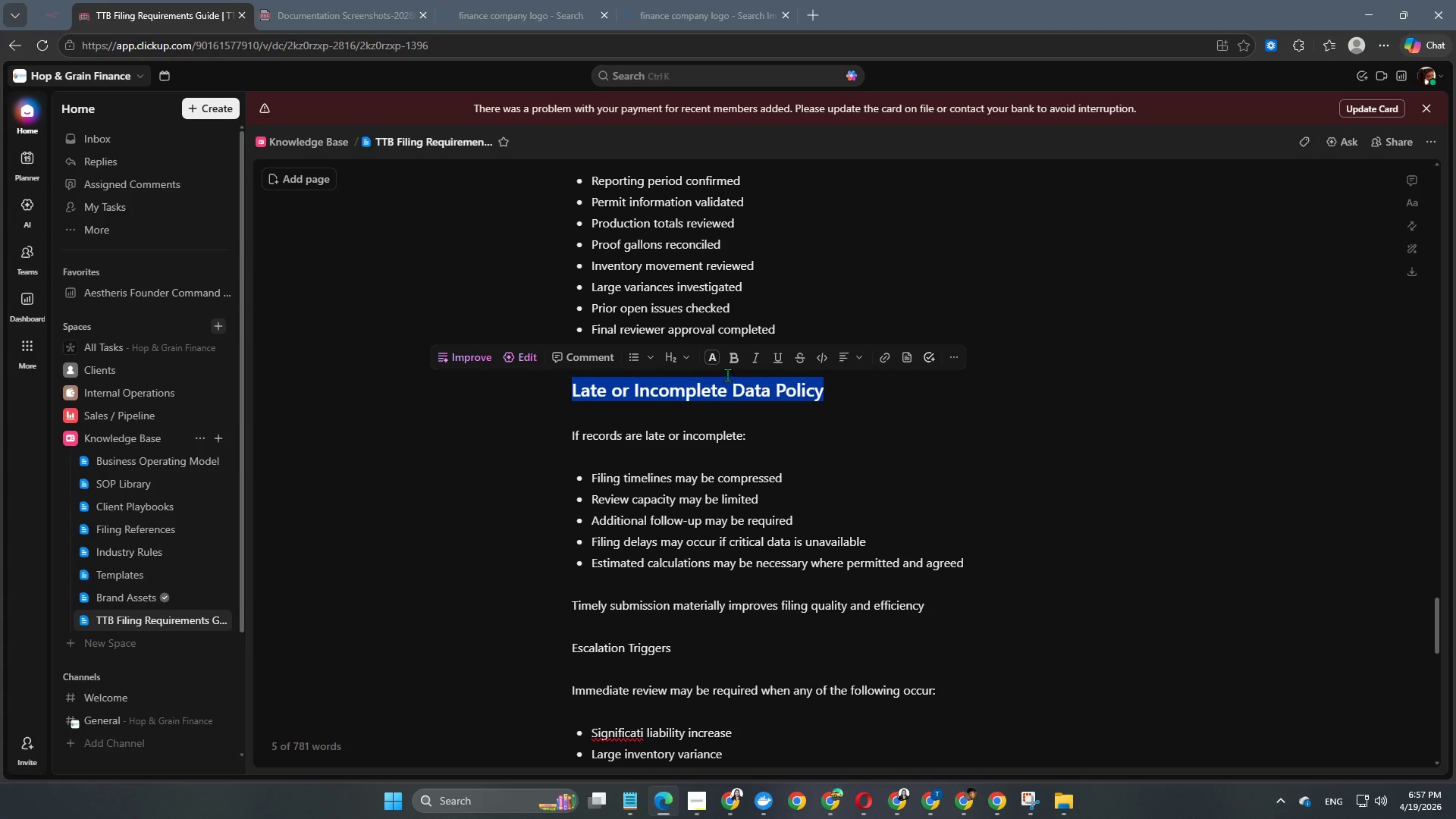 
left_click([714, 358])
 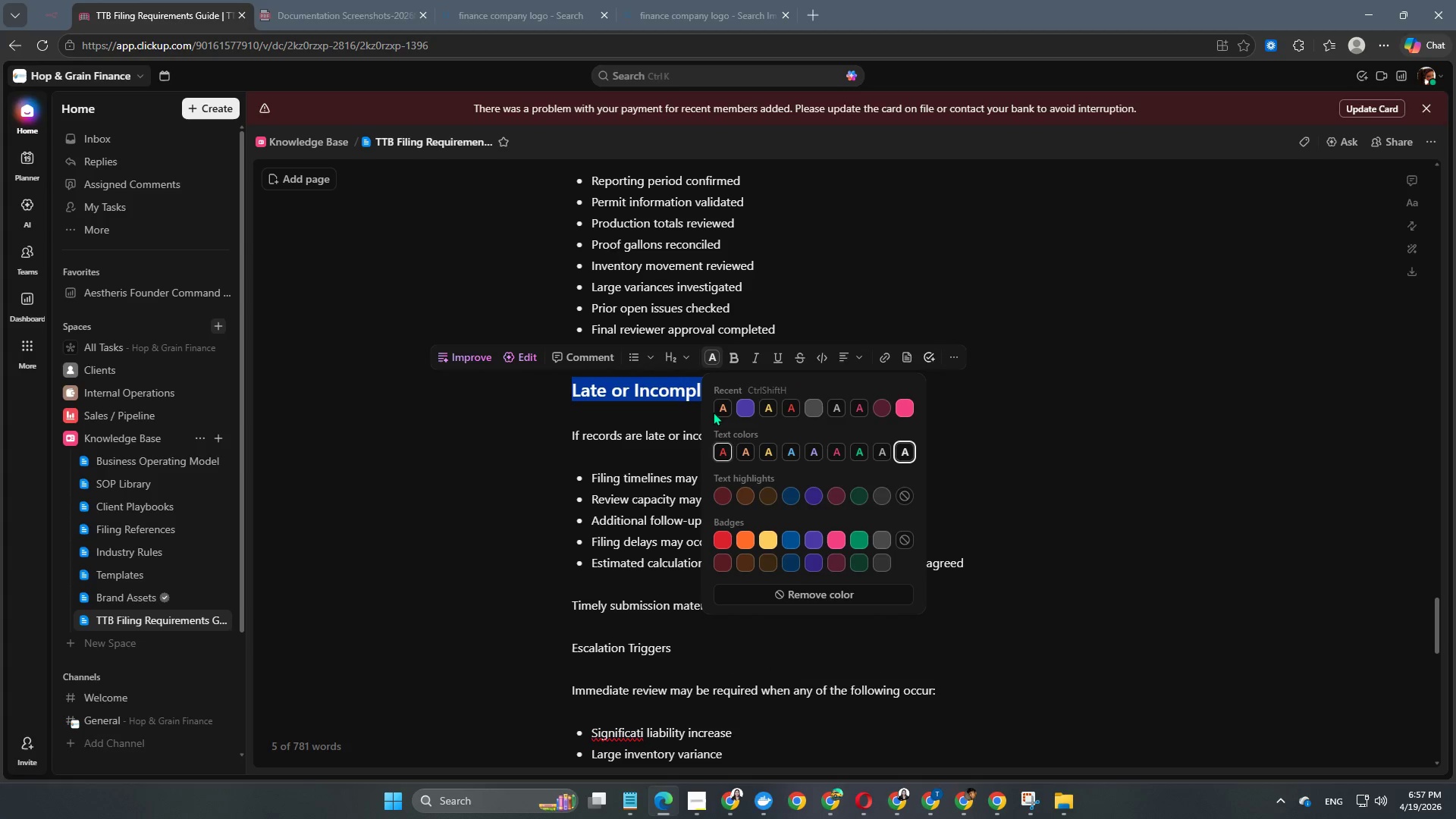 
left_click([719, 412])
 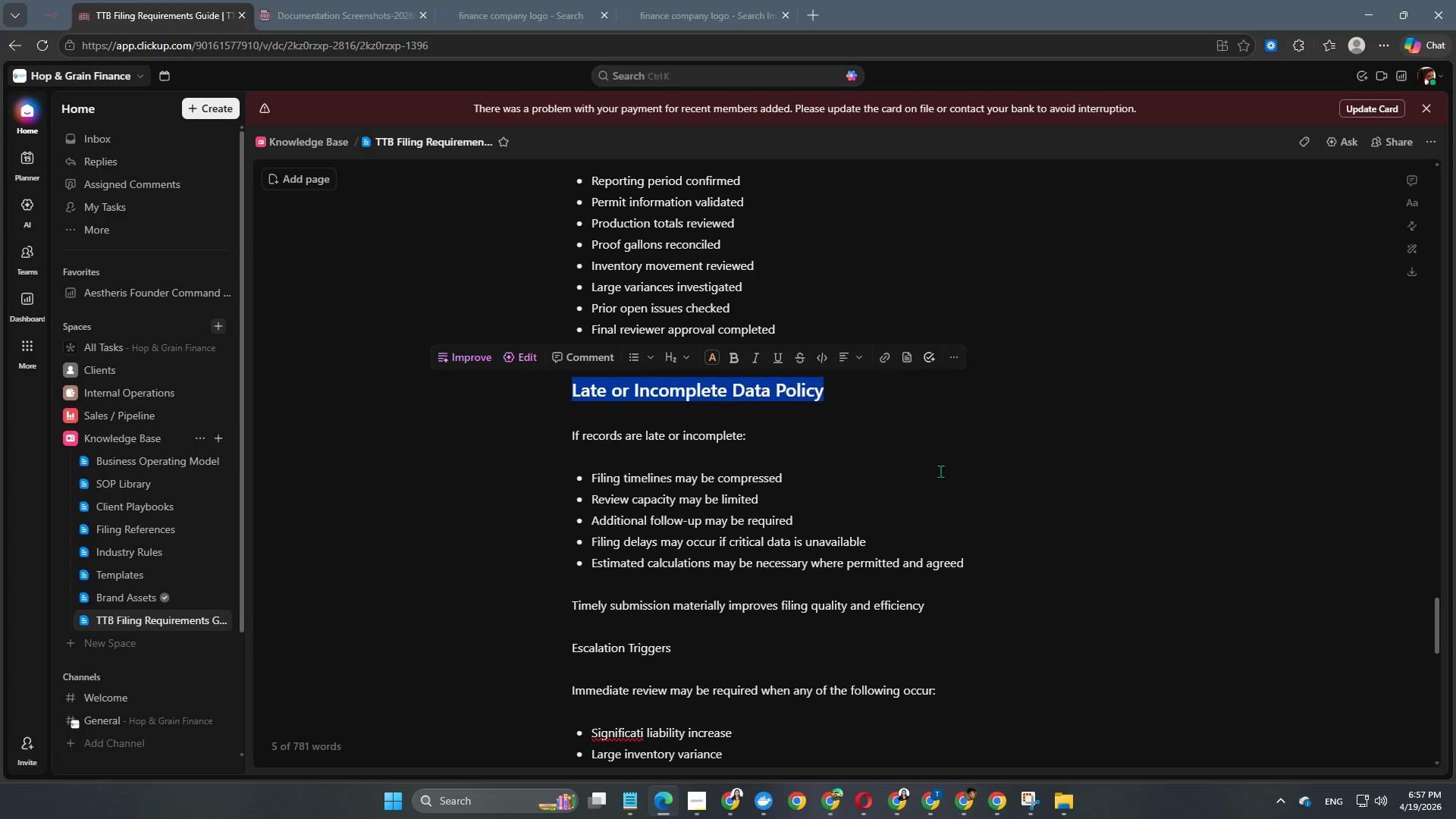 
left_click([1020, 498])
 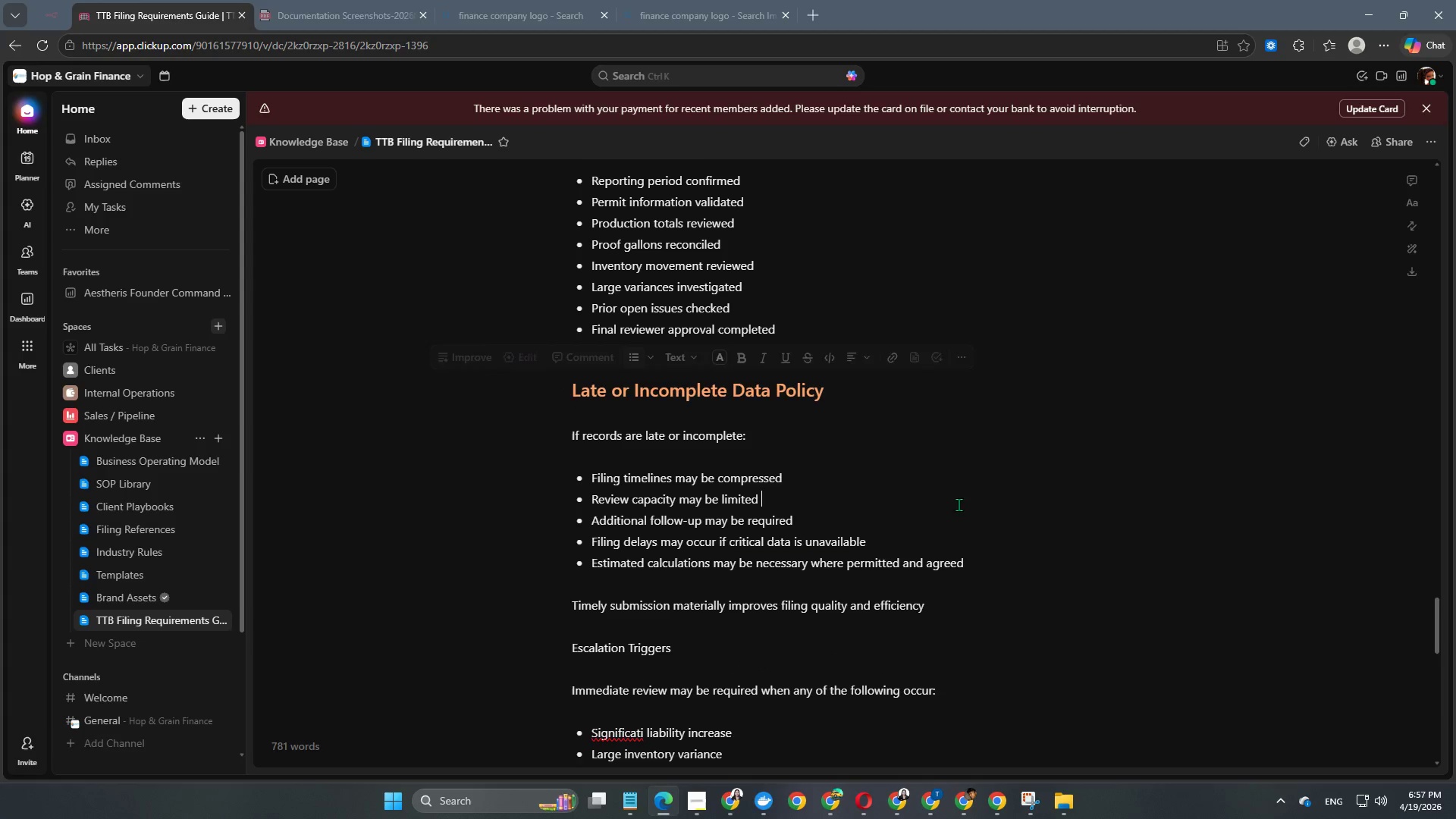 
scroll: coordinate [912, 481], scroll_direction: up, amount: 4.0
 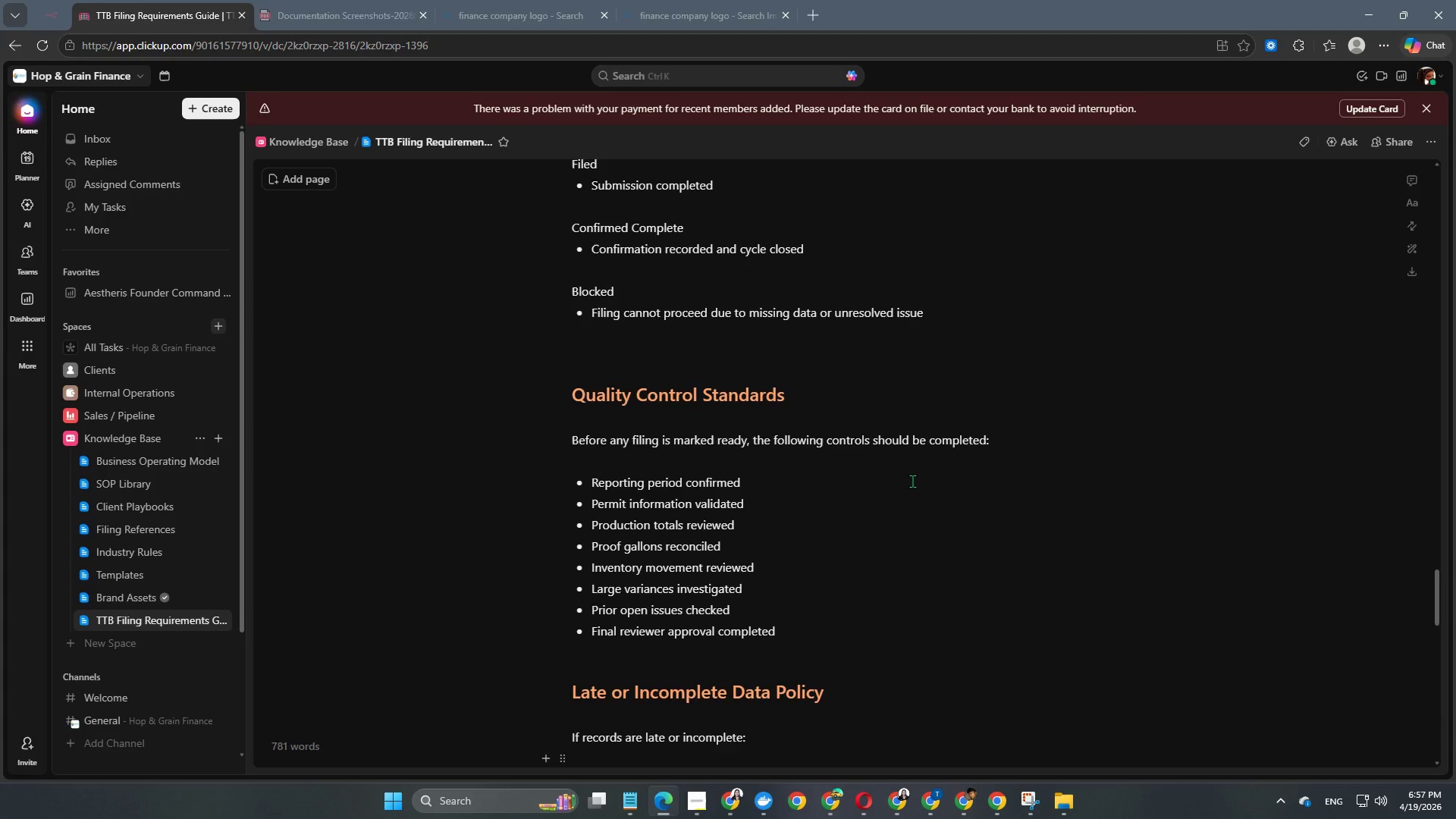 
scroll: coordinate [912, 481], scroll_direction: down, amount: 3.0
 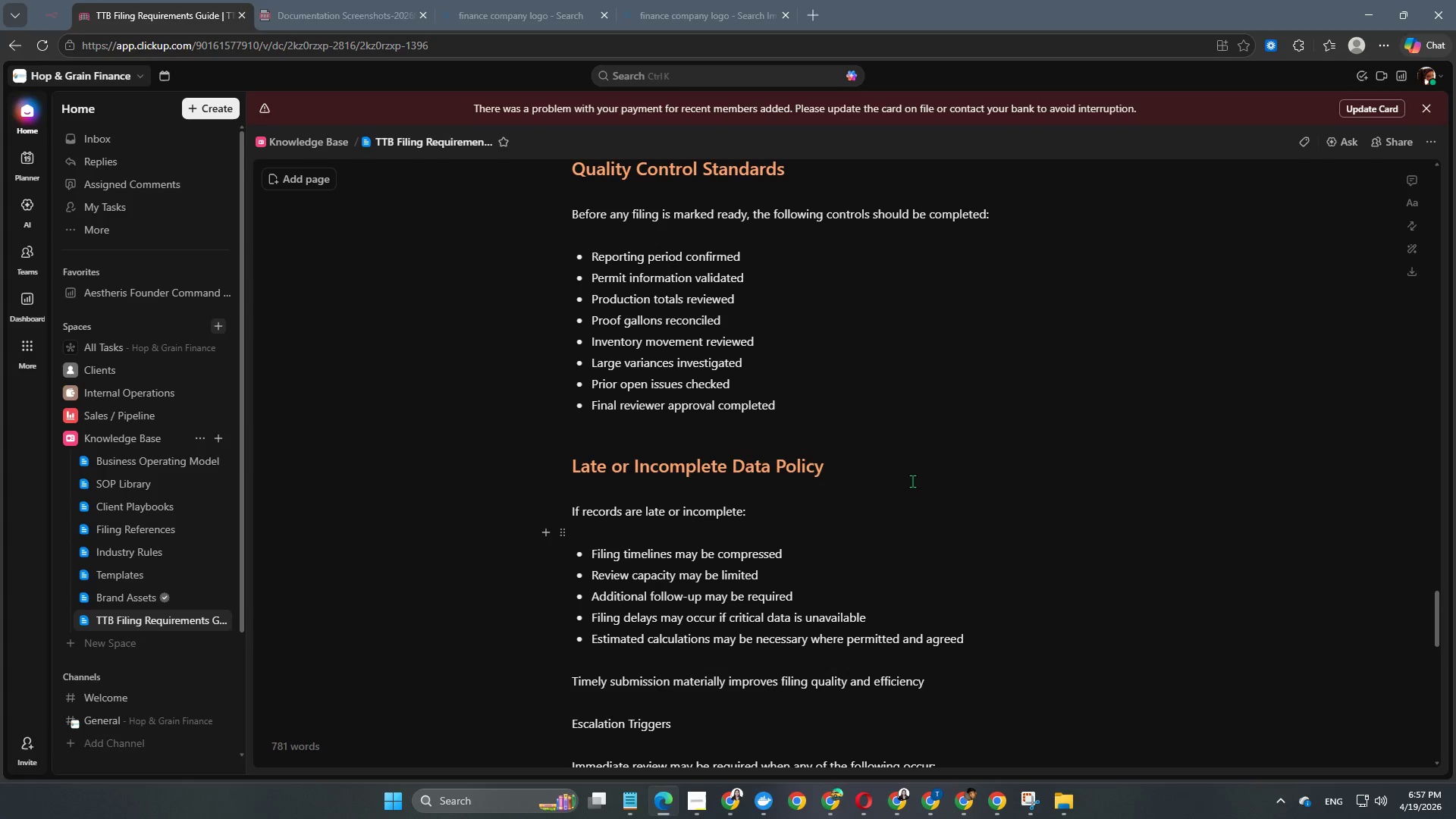 
scroll: coordinate [912, 481], scroll_direction: none, amount: 0.0
 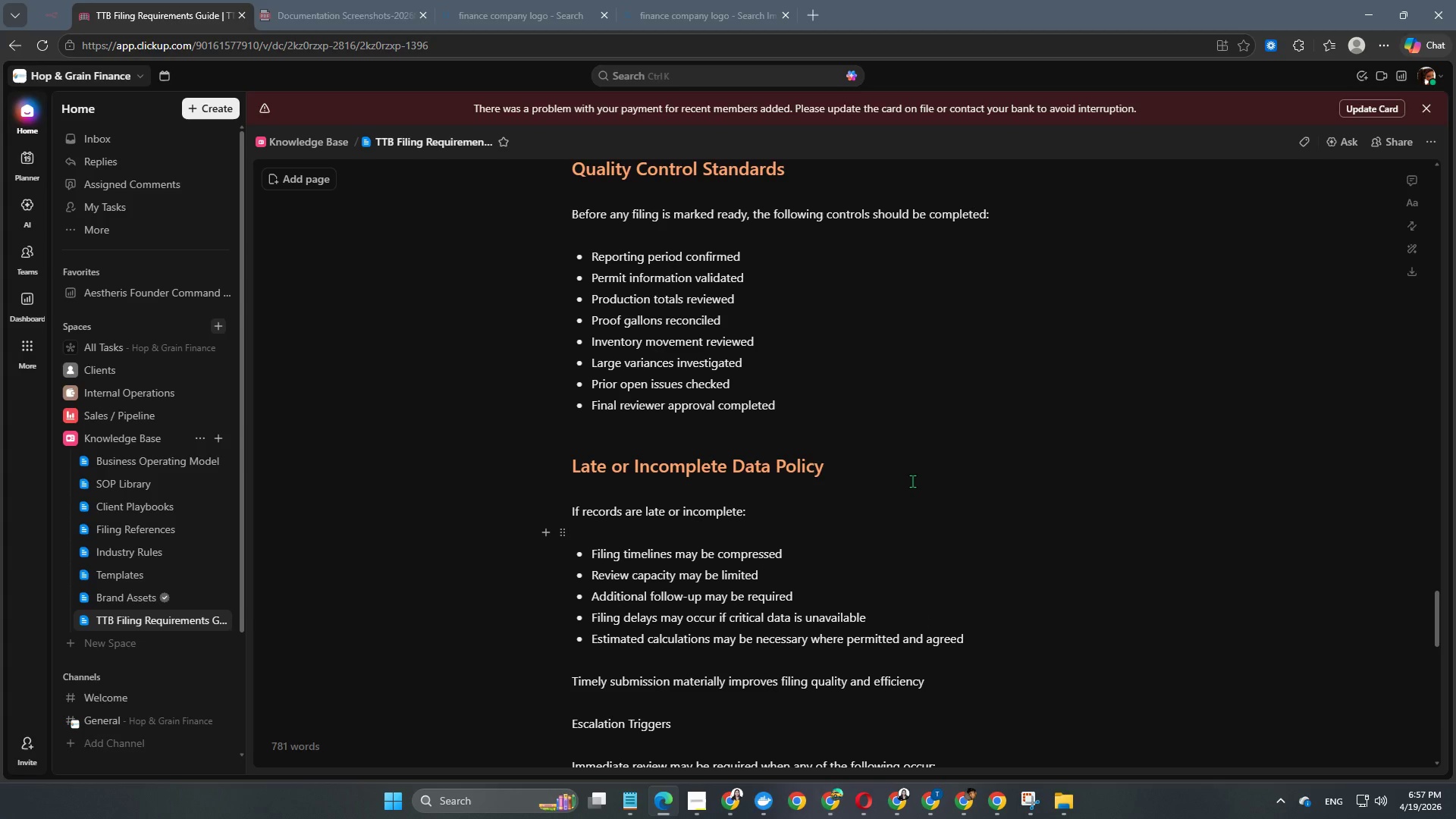 
scroll: coordinate [912, 481], scroll_direction: up, amount: 1.0
 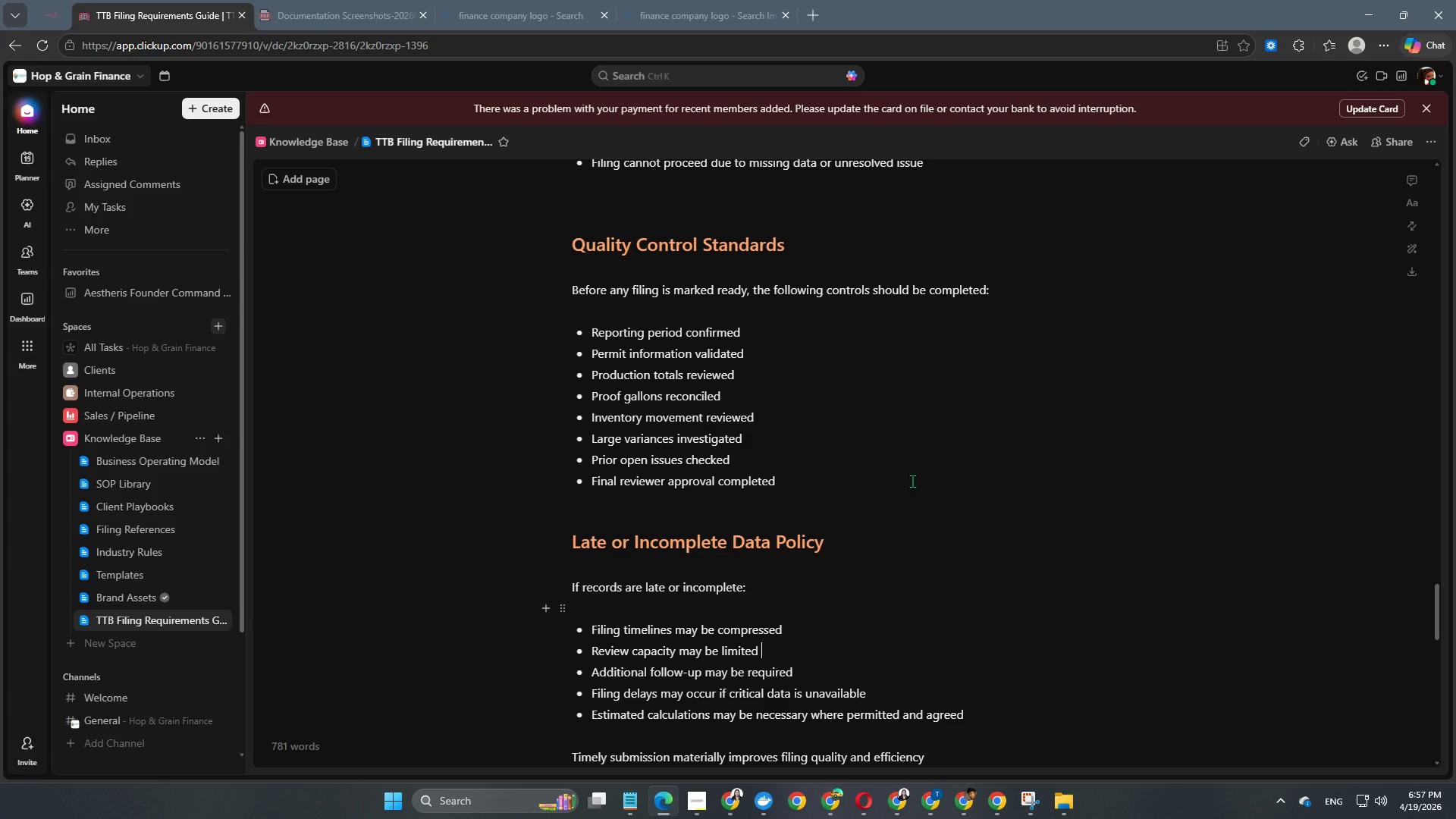 
scroll: coordinate [912, 481], scroll_direction: down, amount: 3.0
 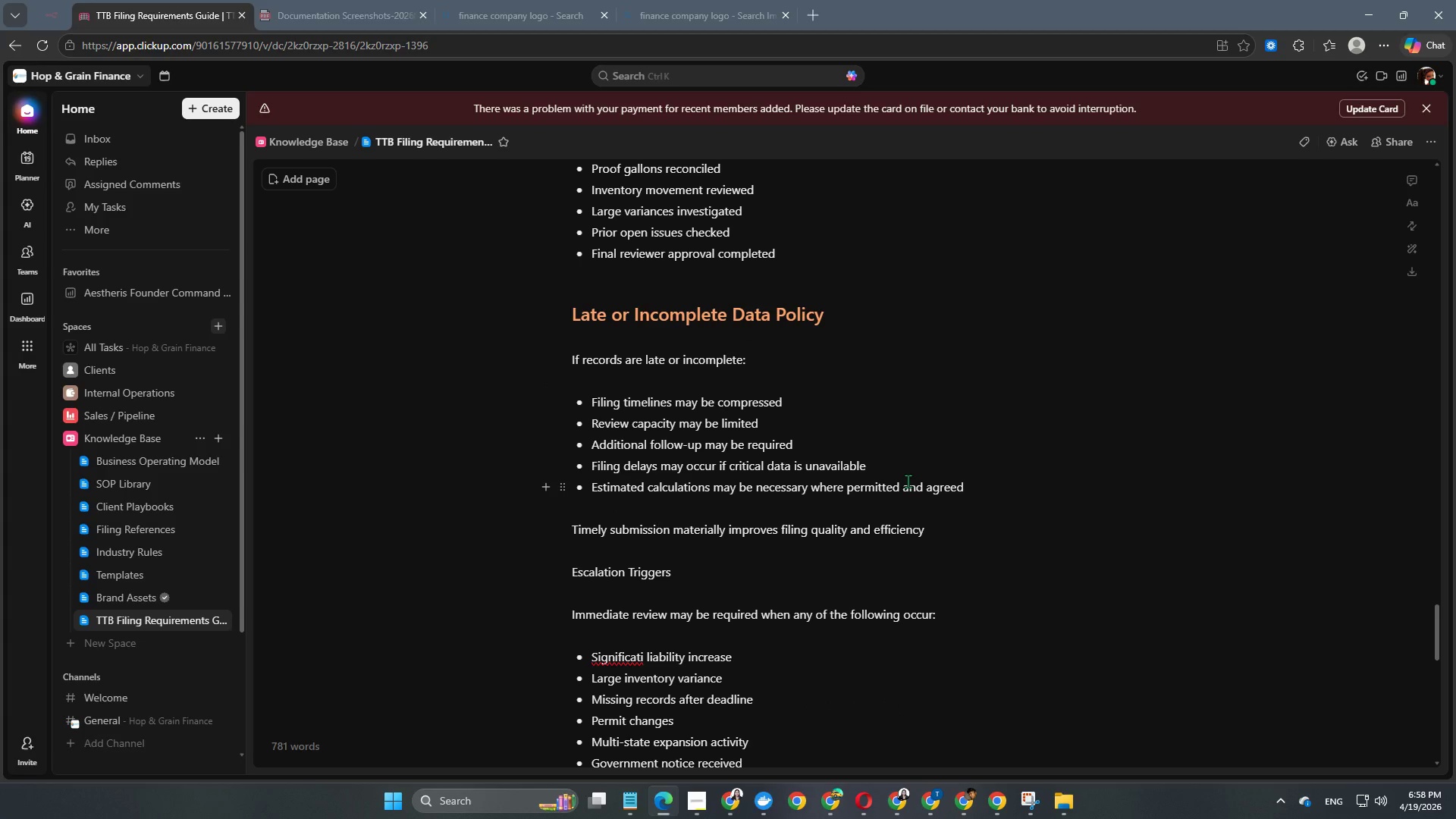 
wait(6.03)
 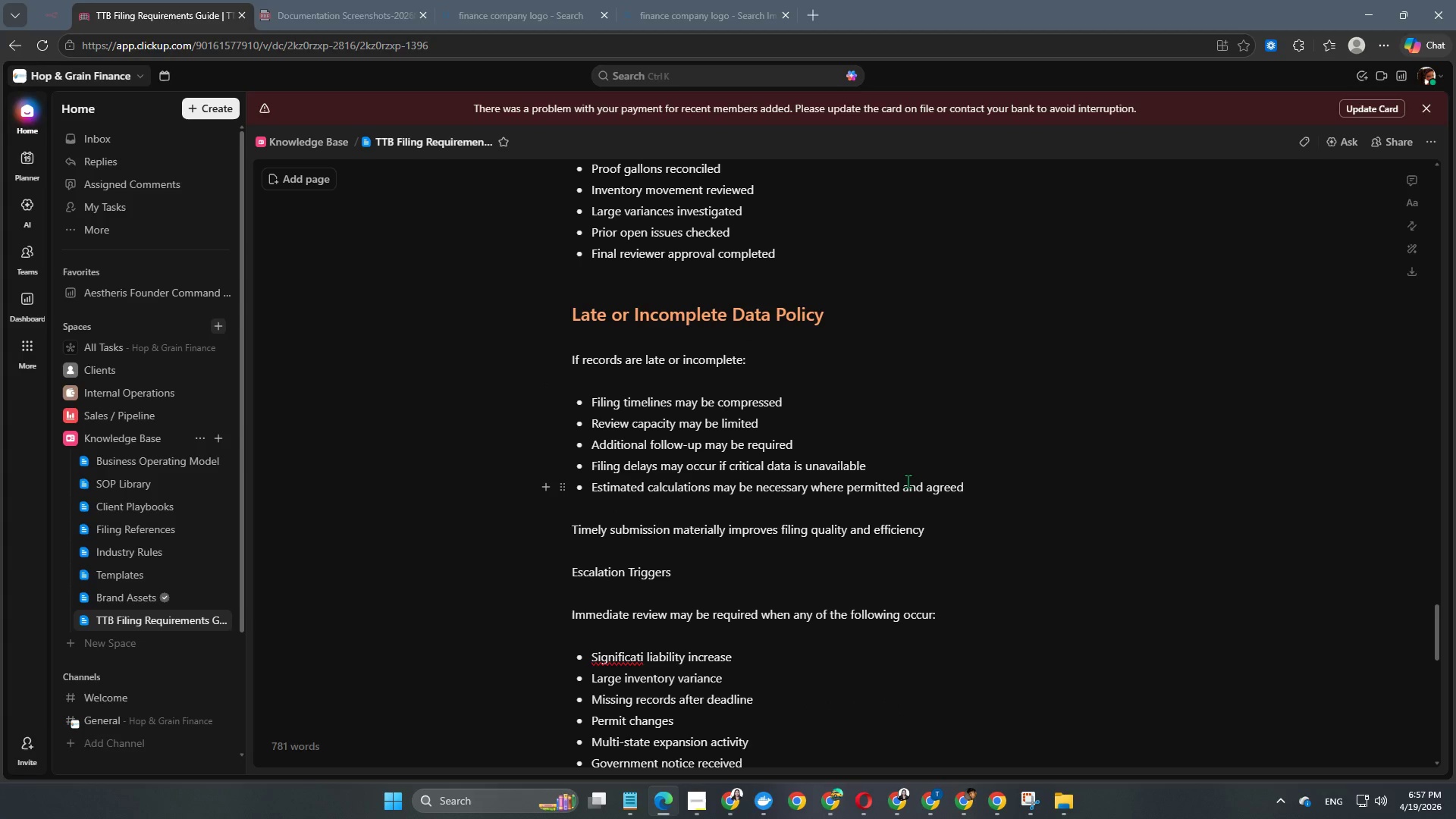 
left_click_drag(start_coordinate=[690, 573], to_coordinate=[570, 563])
 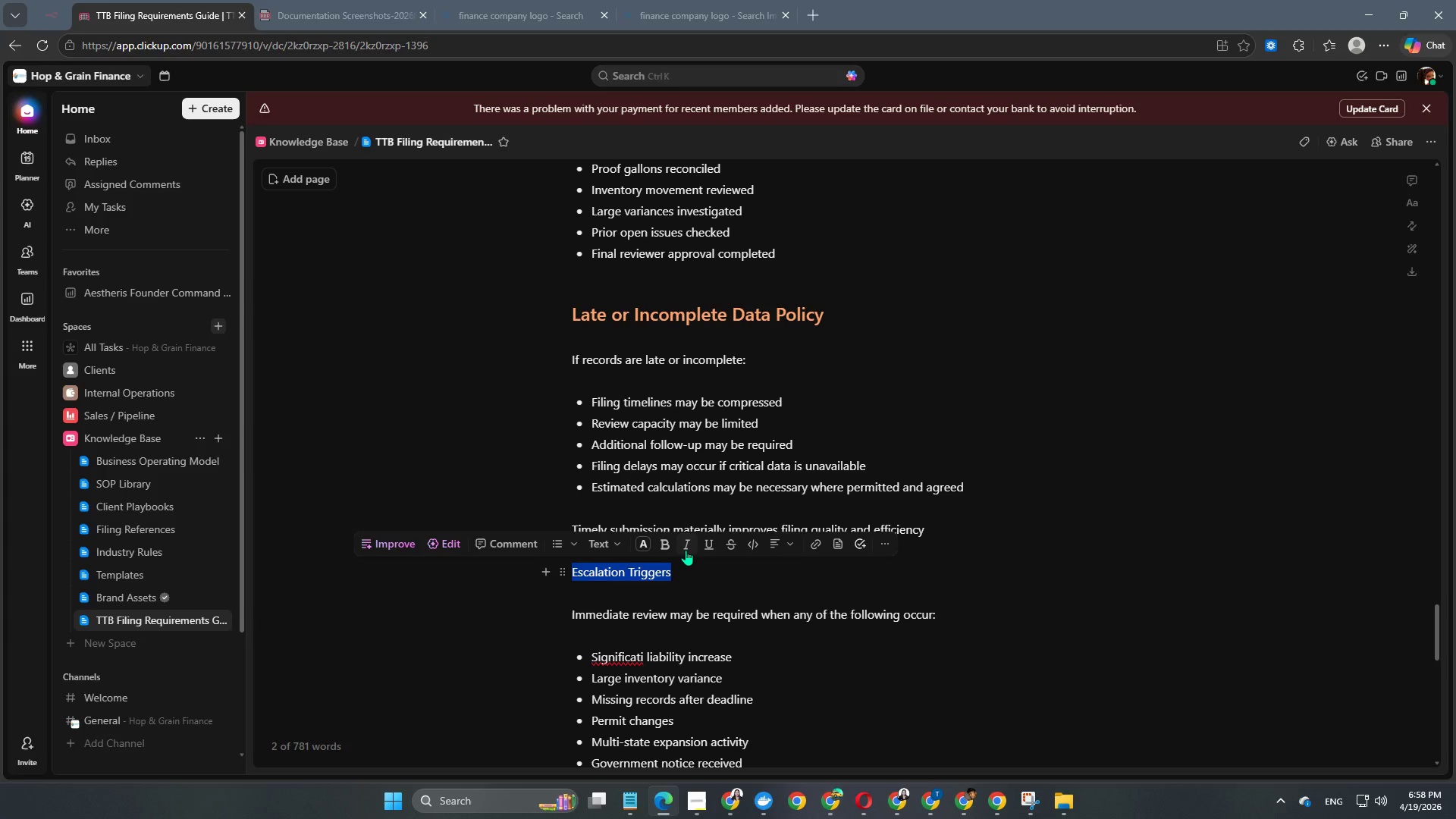 
key(Alt+Control+Numpad2)
 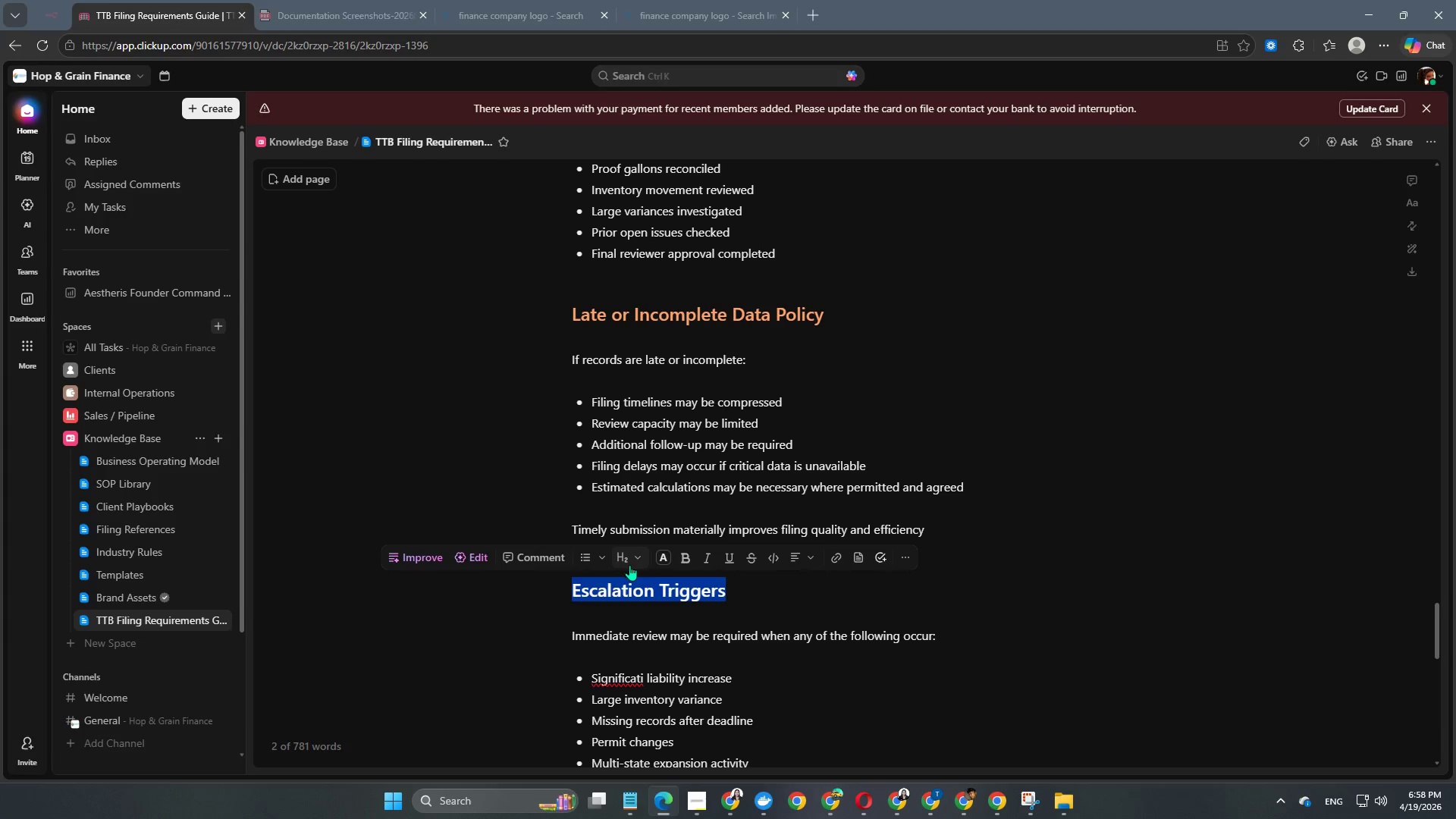 
left_click([662, 558])
 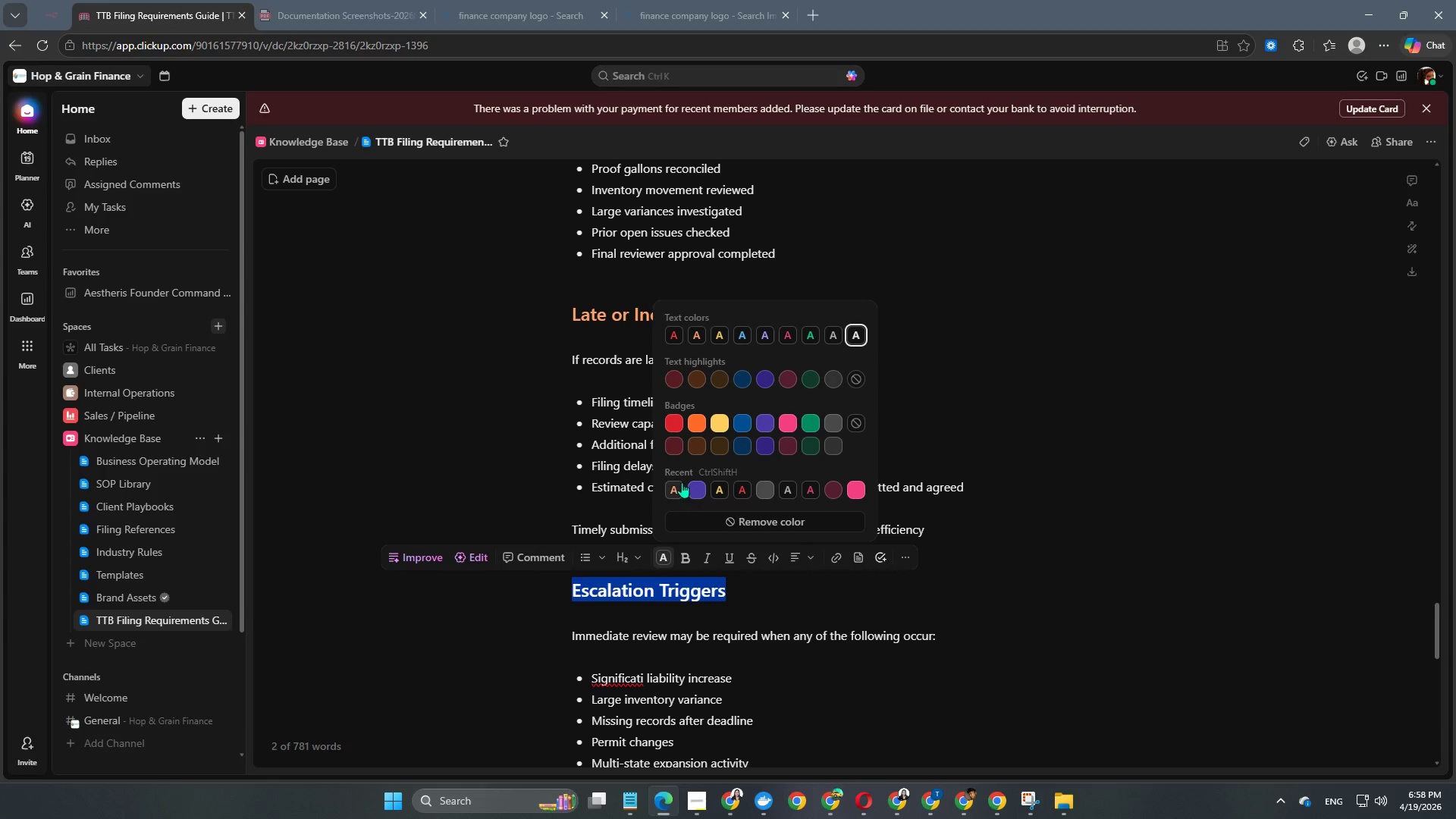 
left_click([679, 482])
 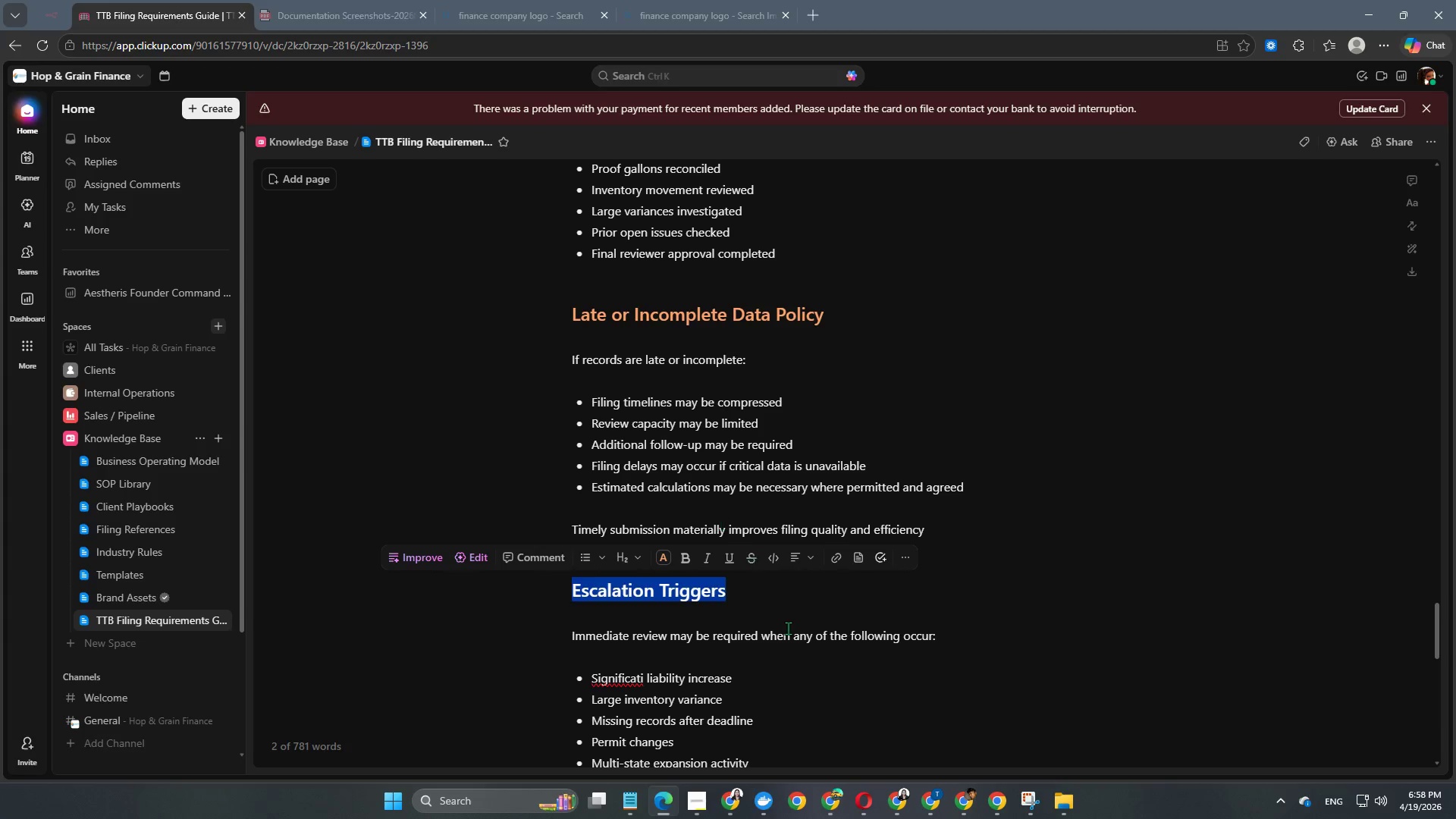 
left_click([788, 628])
 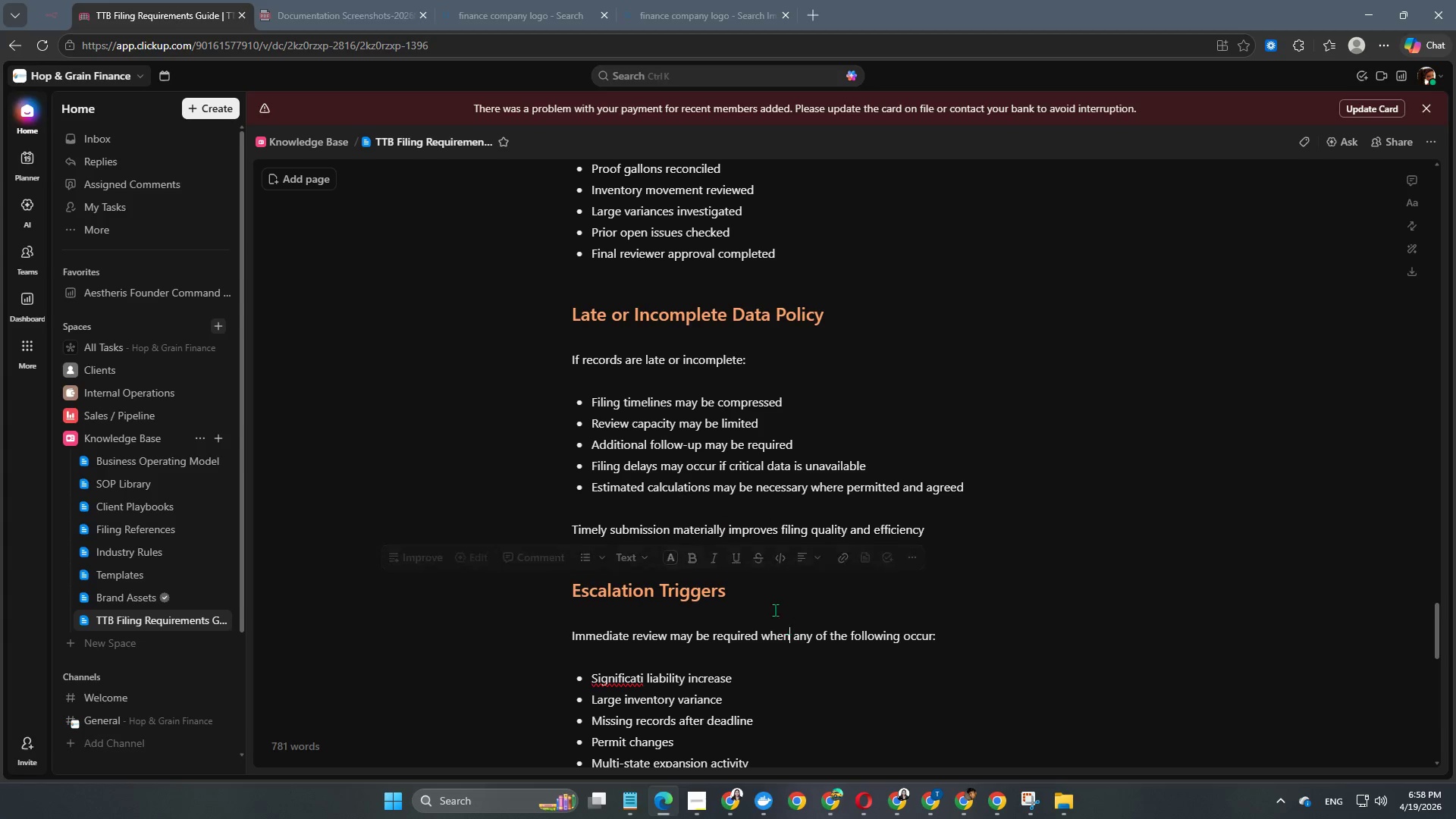 
scroll: coordinate [757, 598], scroll_direction: down, amount: 2.0
 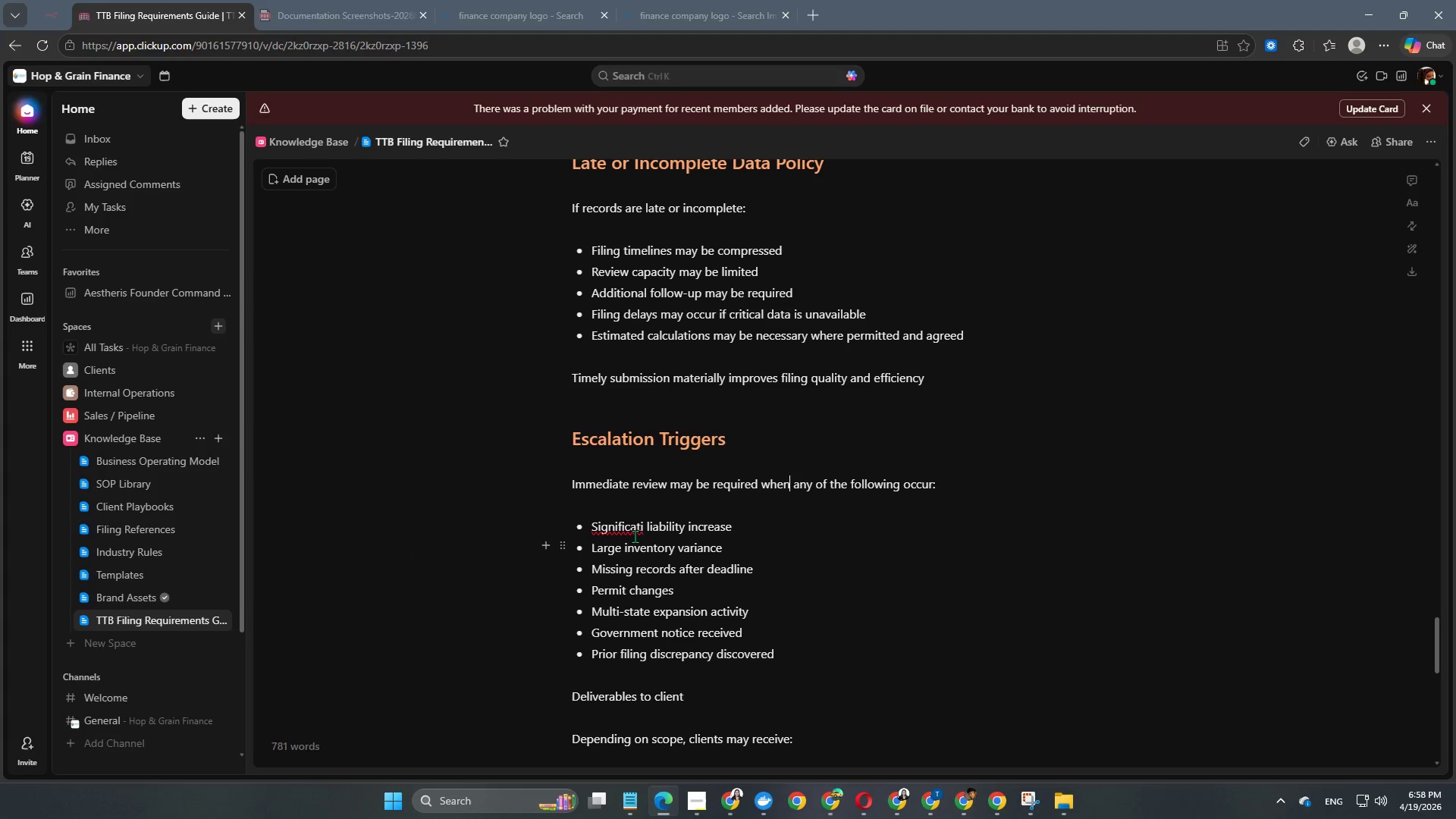 
right_click([625, 532])
 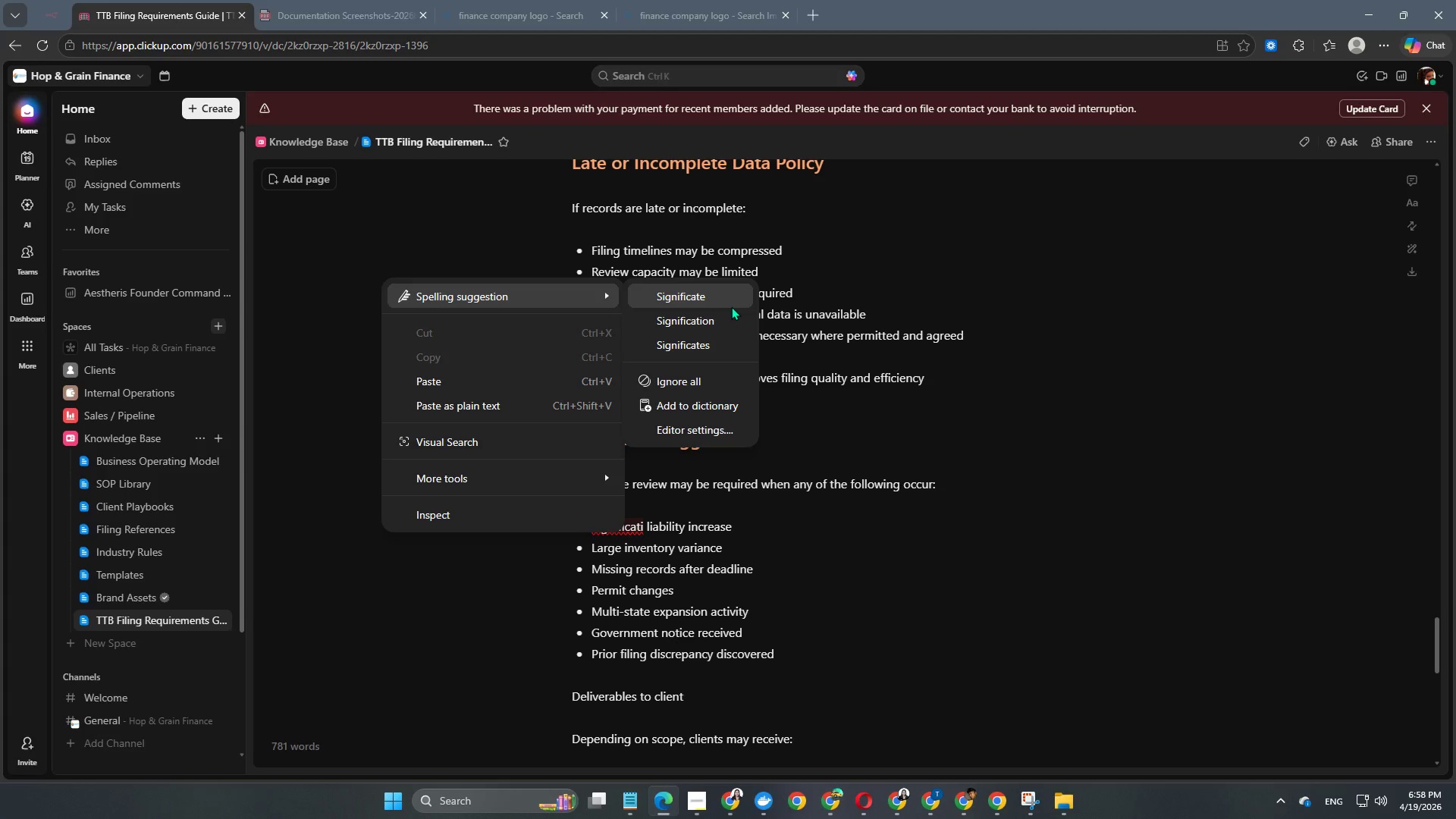 
wait(5.06)
 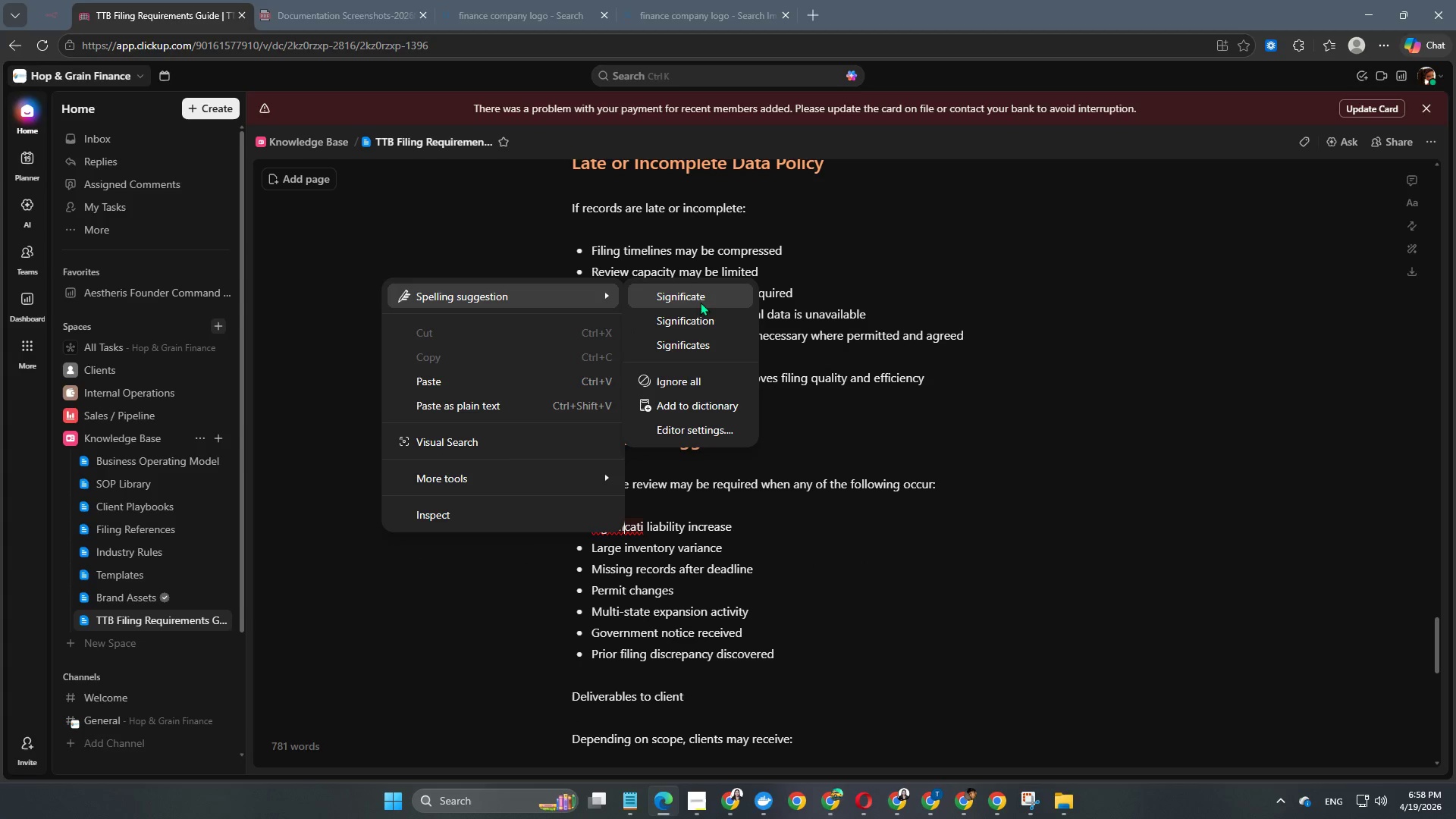 
left_click([715, 320])
 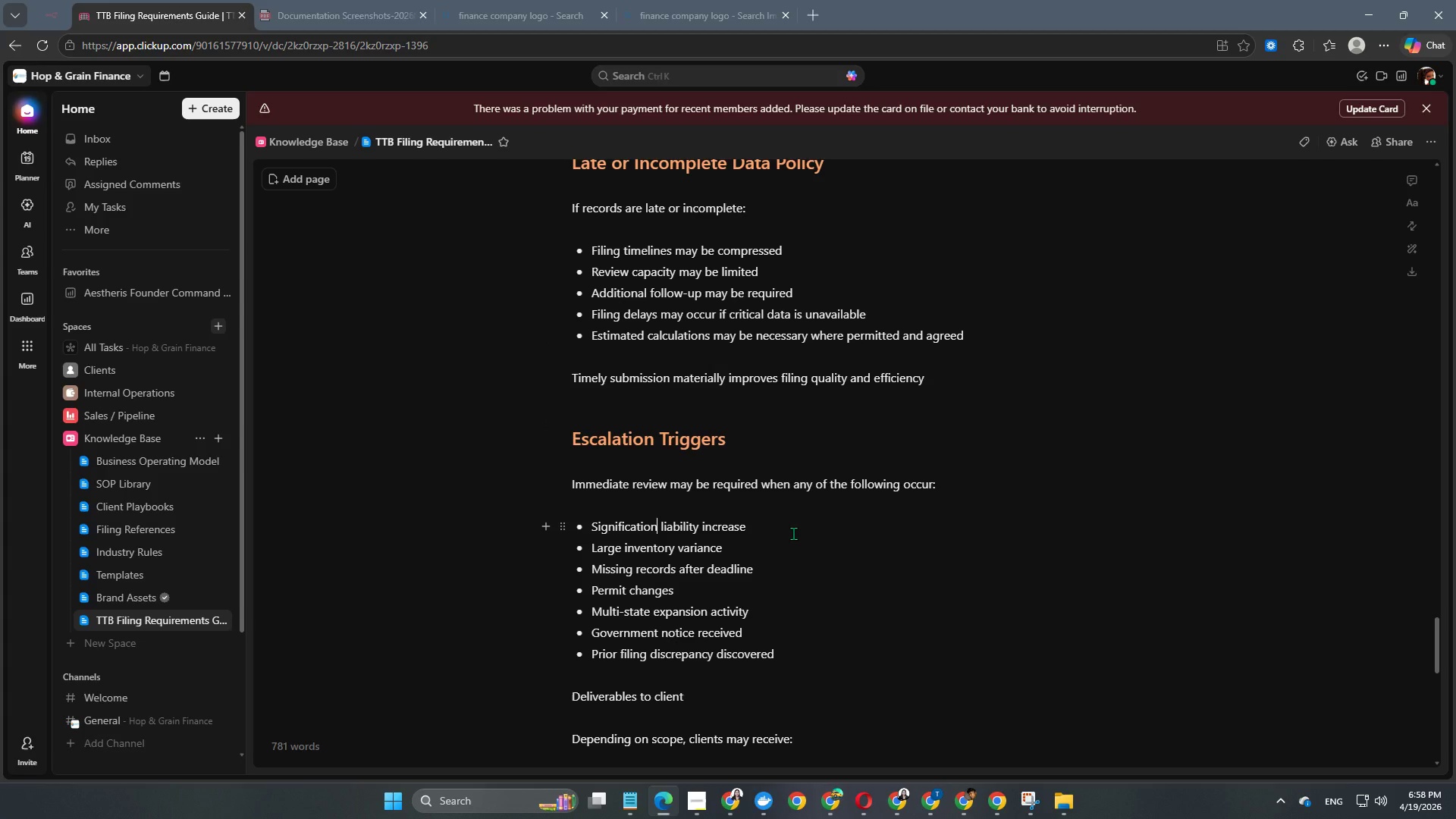 
scroll: coordinate [793, 533], scroll_direction: down, amount: 3.0
 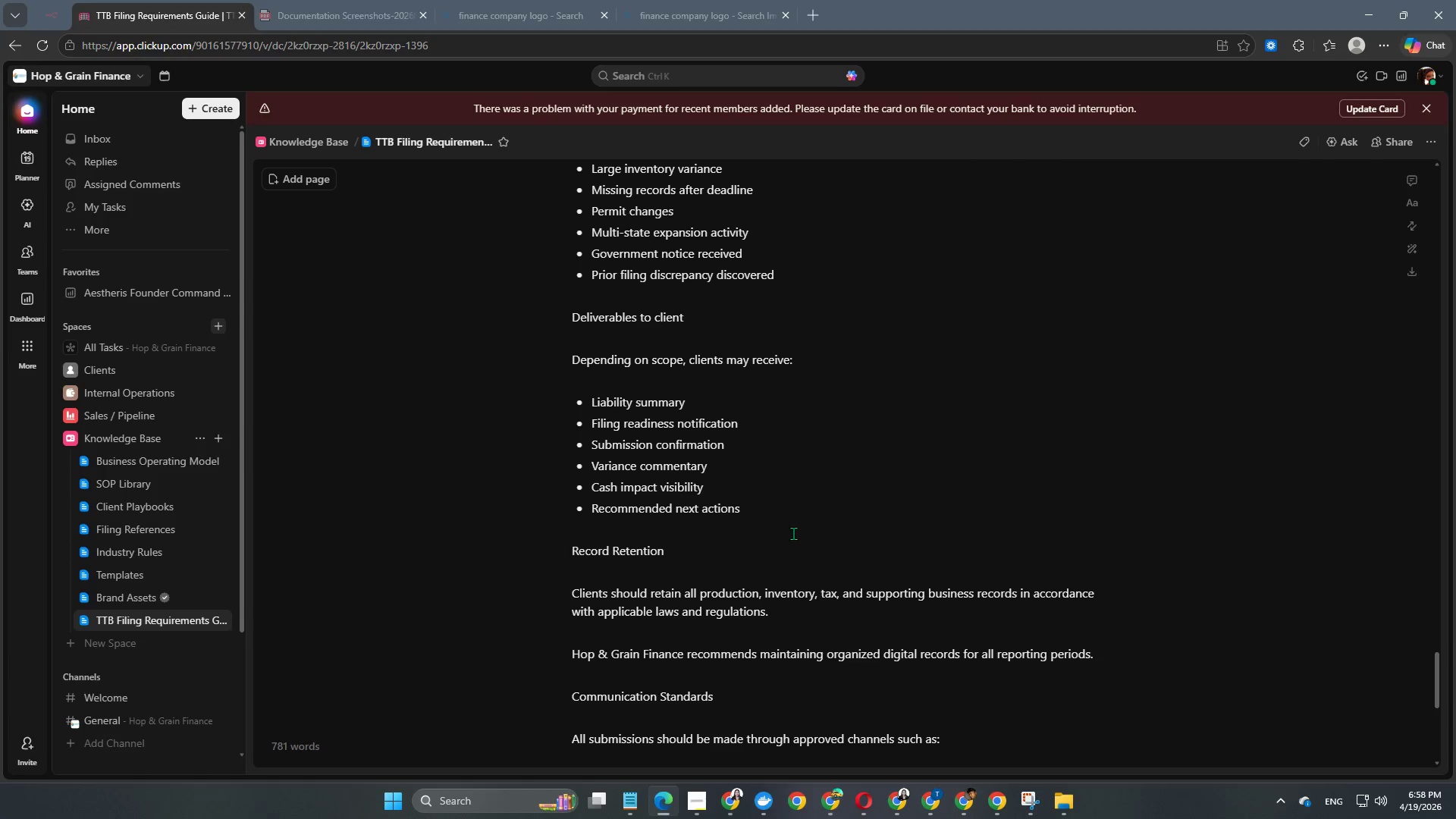 
scroll: coordinate [711, 471], scroll_direction: up, amount: 2.0
 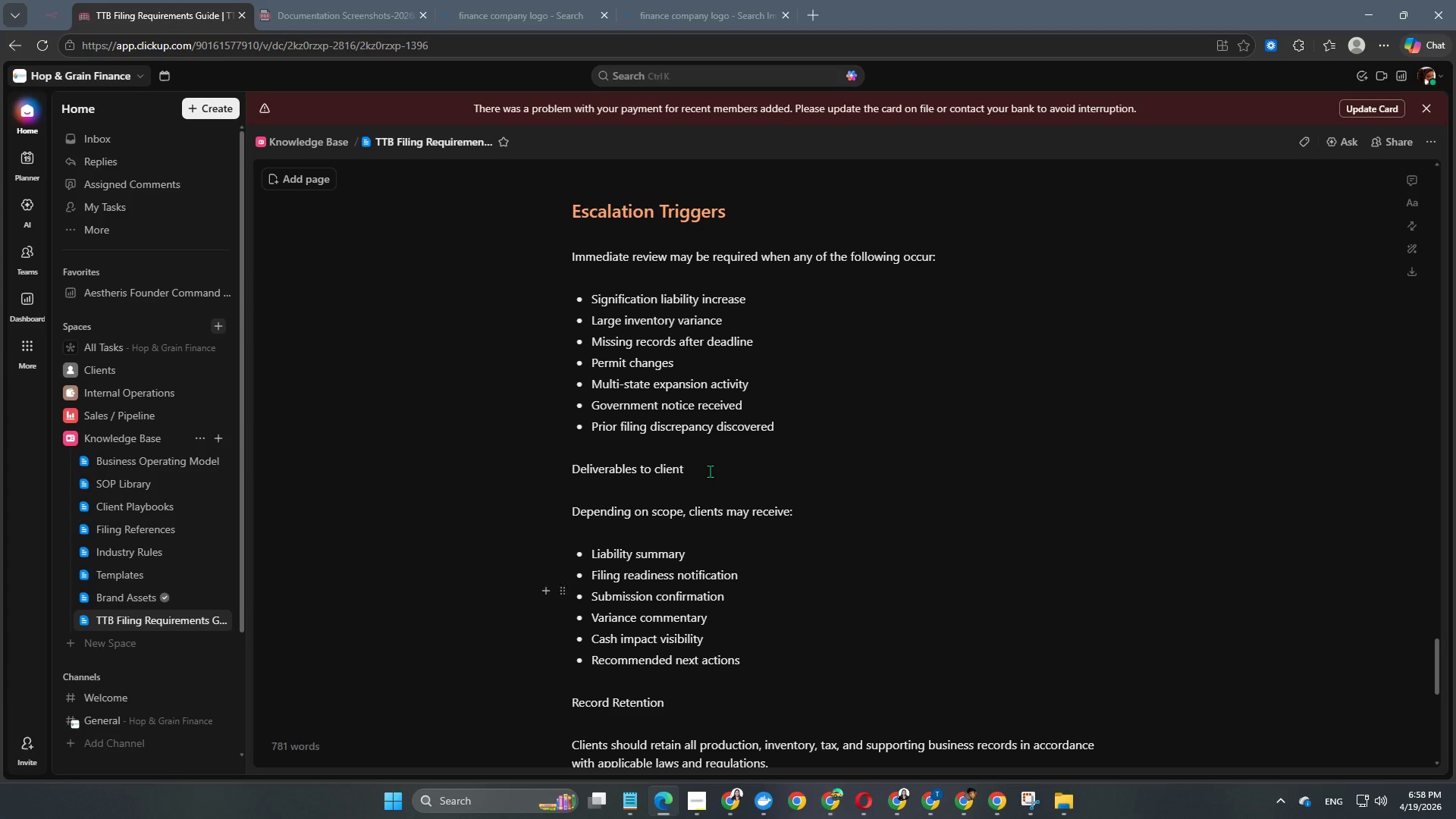 
left_click([698, 466])
 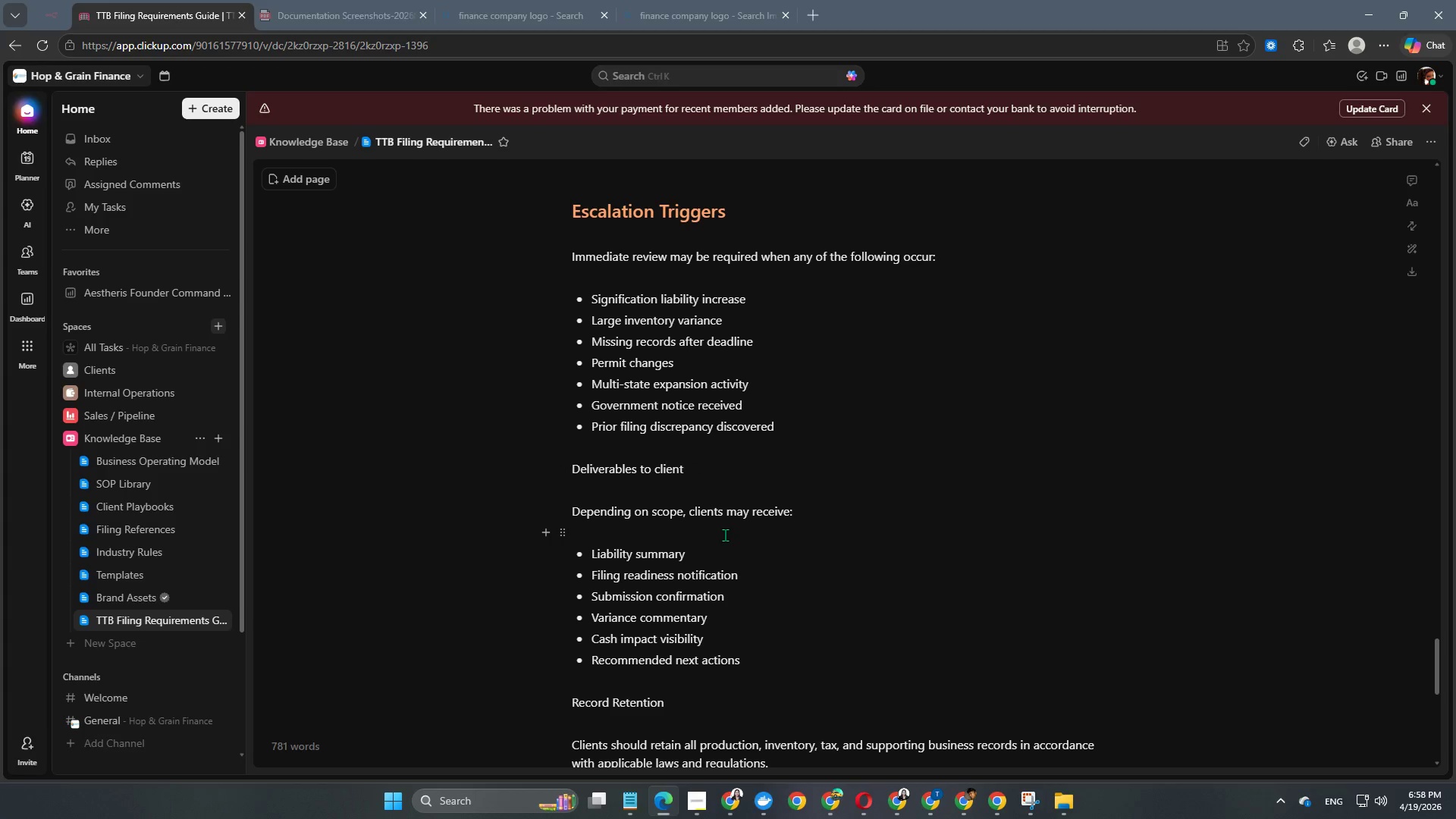 
key(ArrowLeft)
 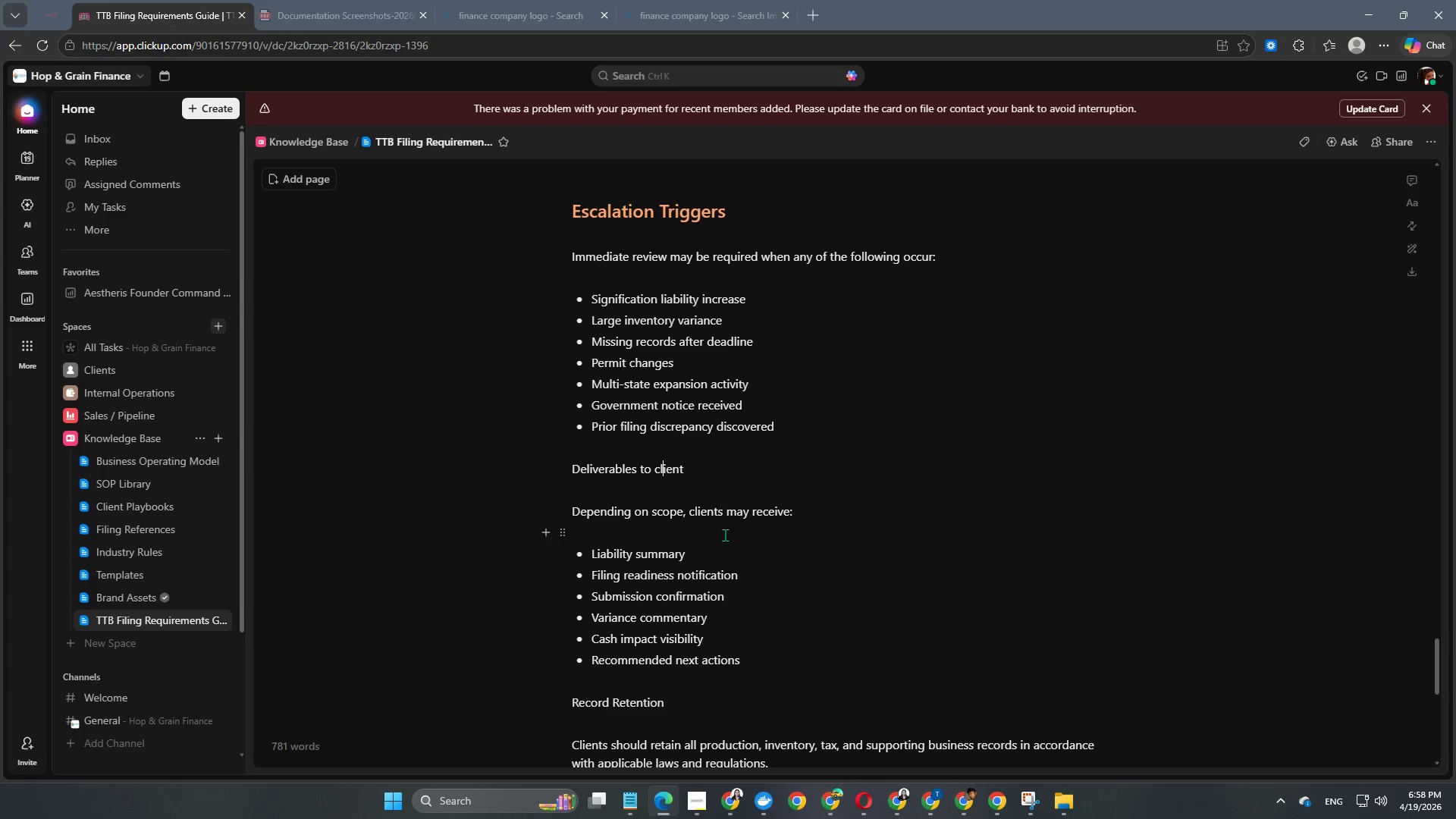 
key(ArrowLeft)
 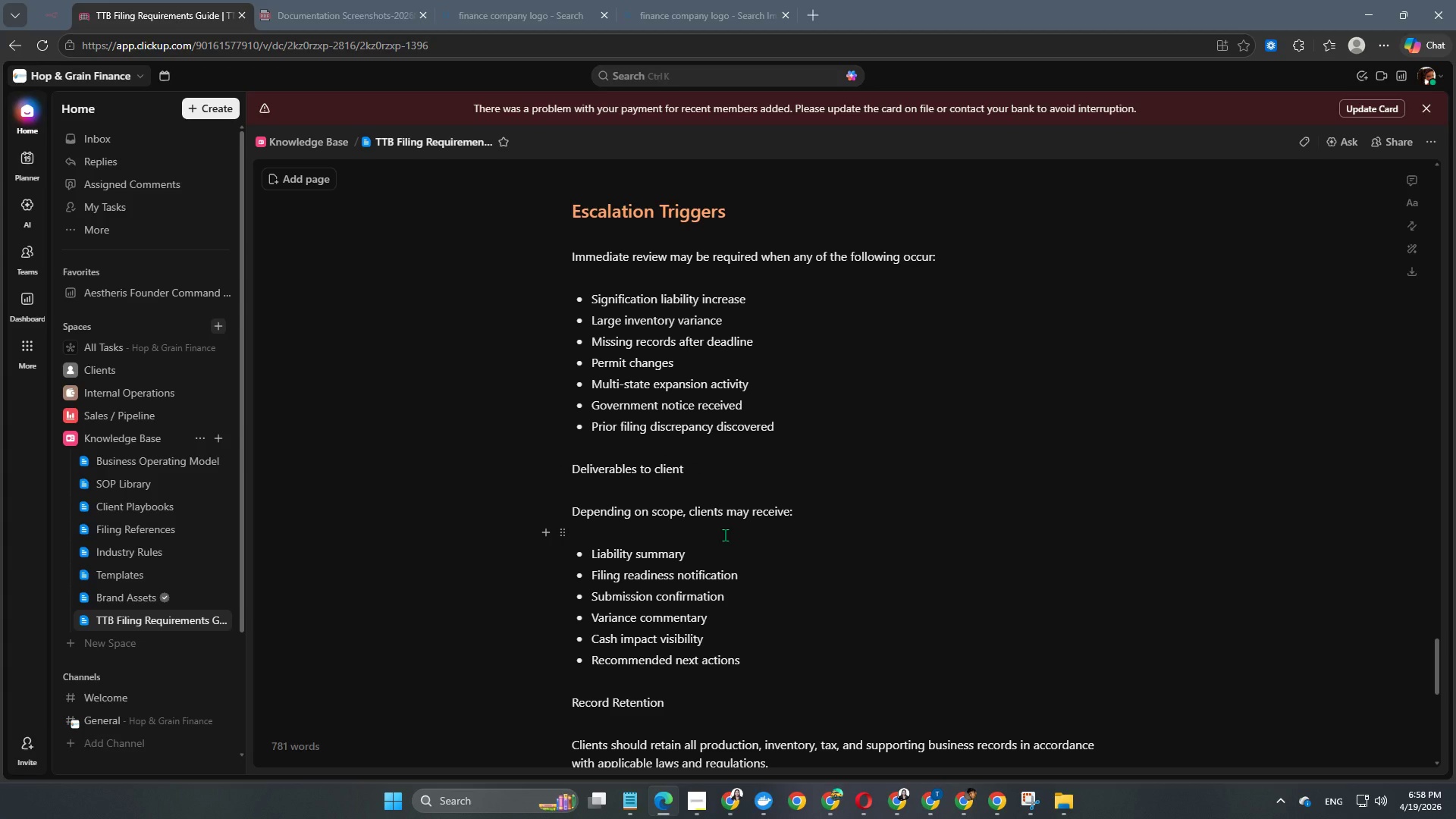 
key(Backspace)
 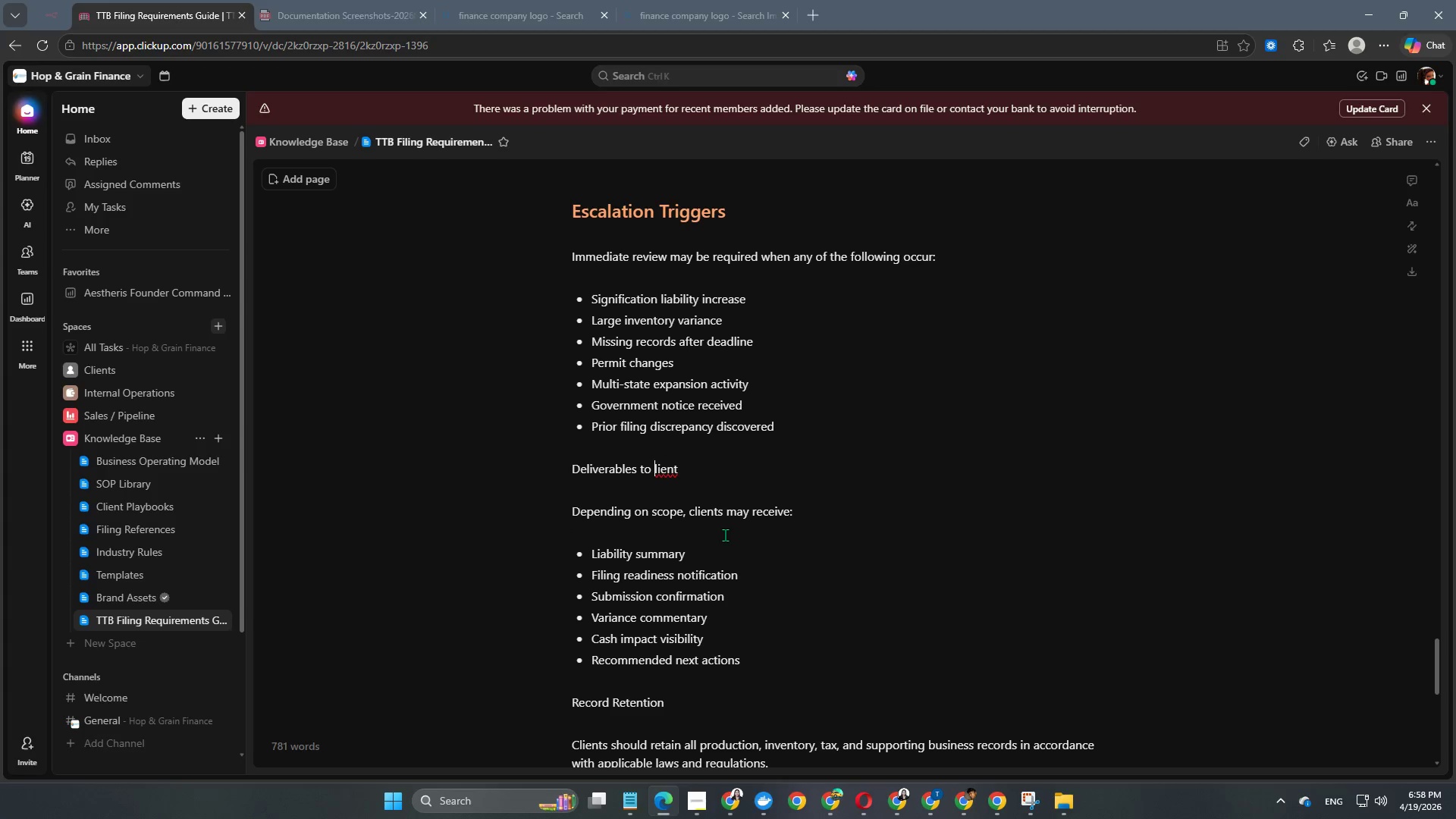 
key(Shift+C)
 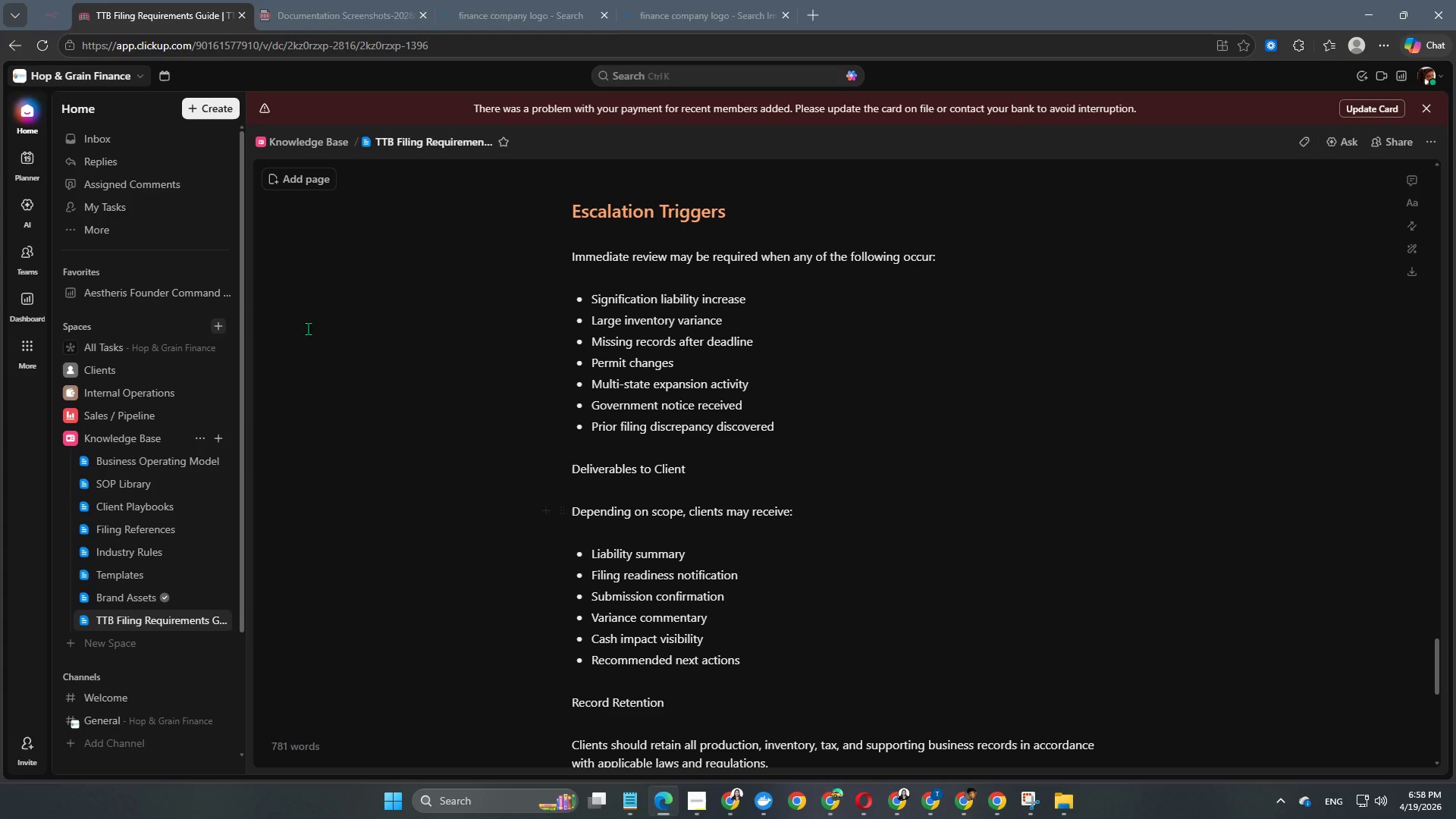 
scroll: coordinate [511, 0], scroll_direction: up, amount: 2.0
 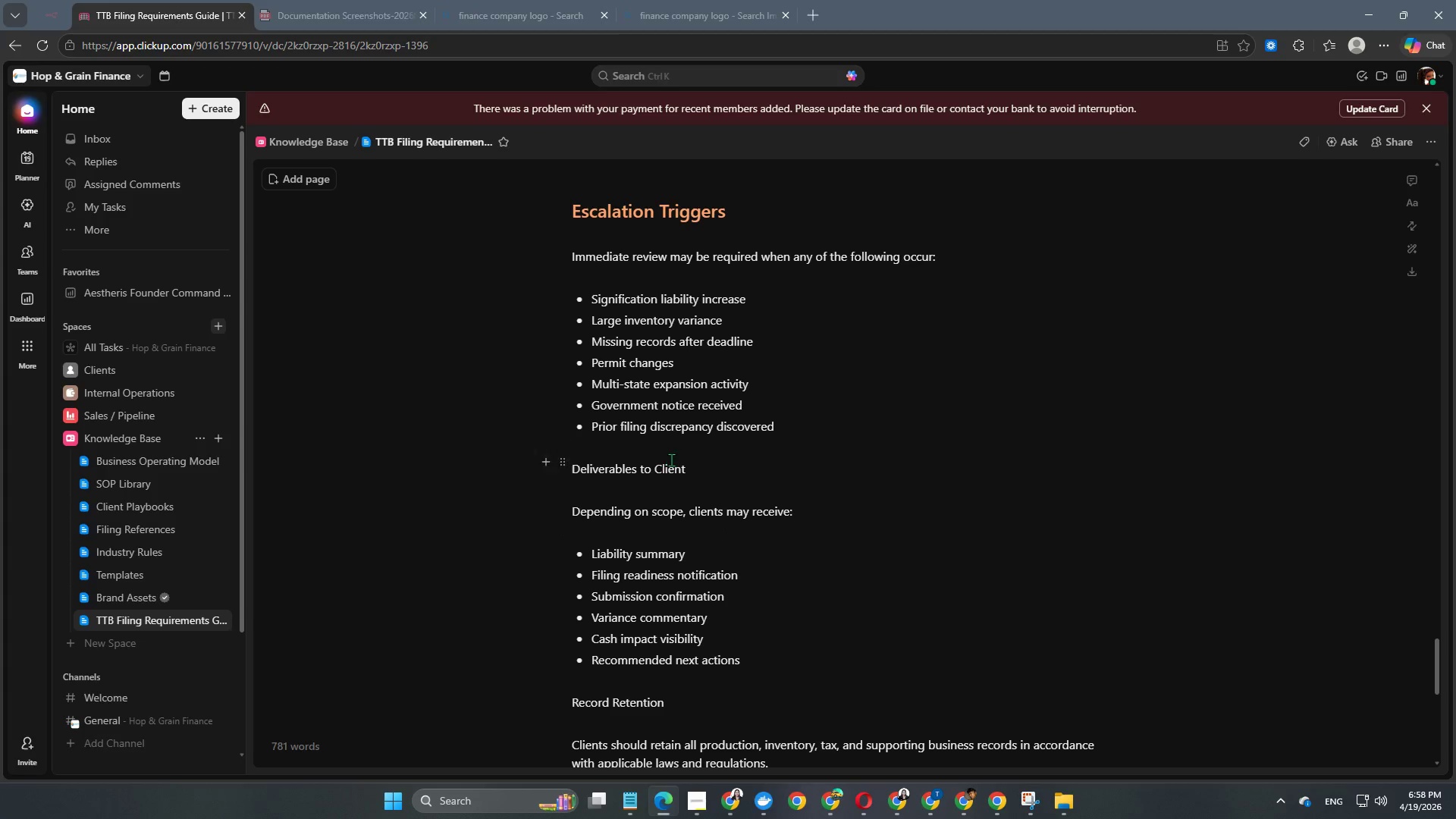 
left_click_drag(start_coordinate=[696, 472], to_coordinate=[564, 474])
 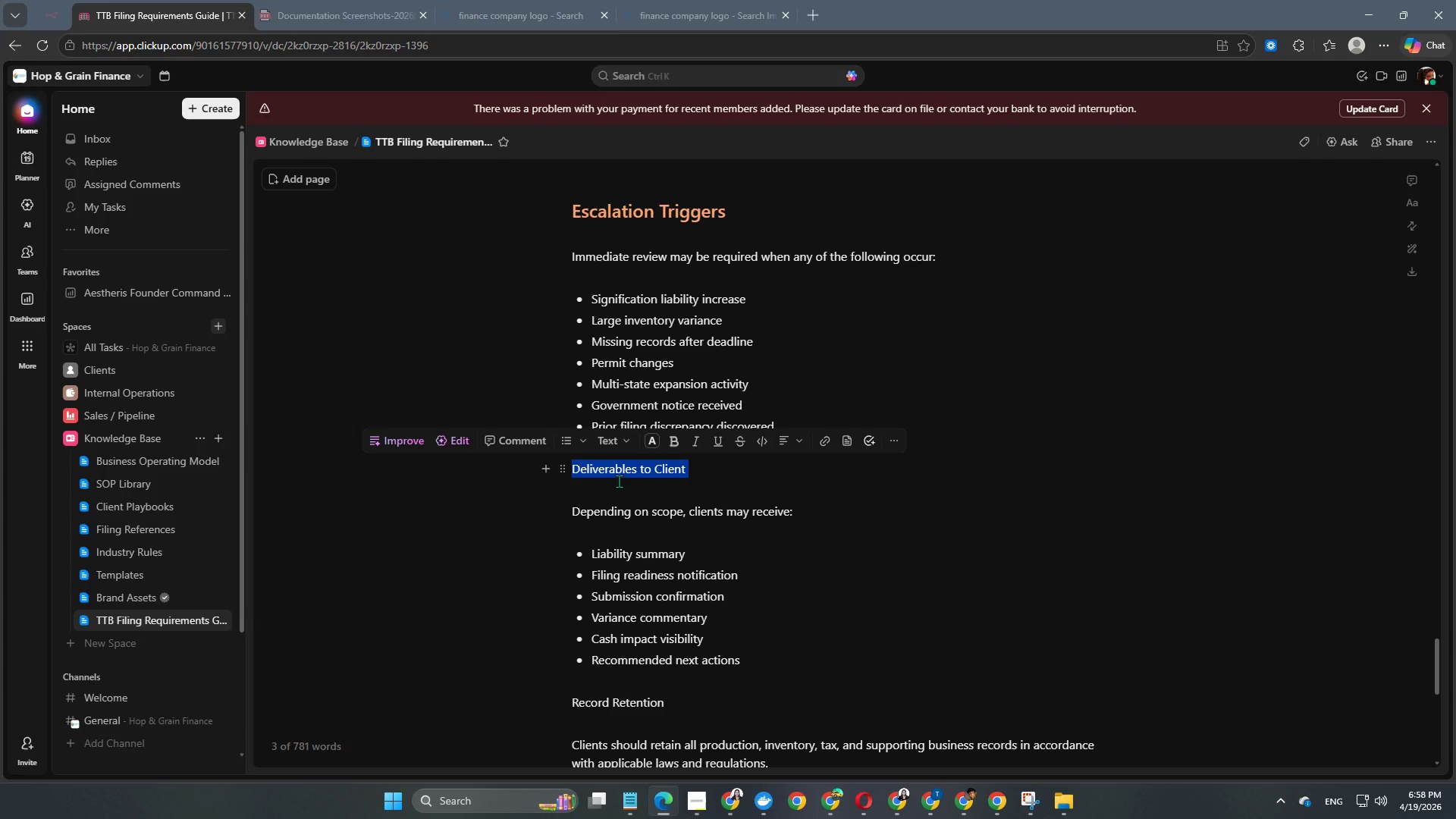 
key(Alt+Control+Numpad2)
 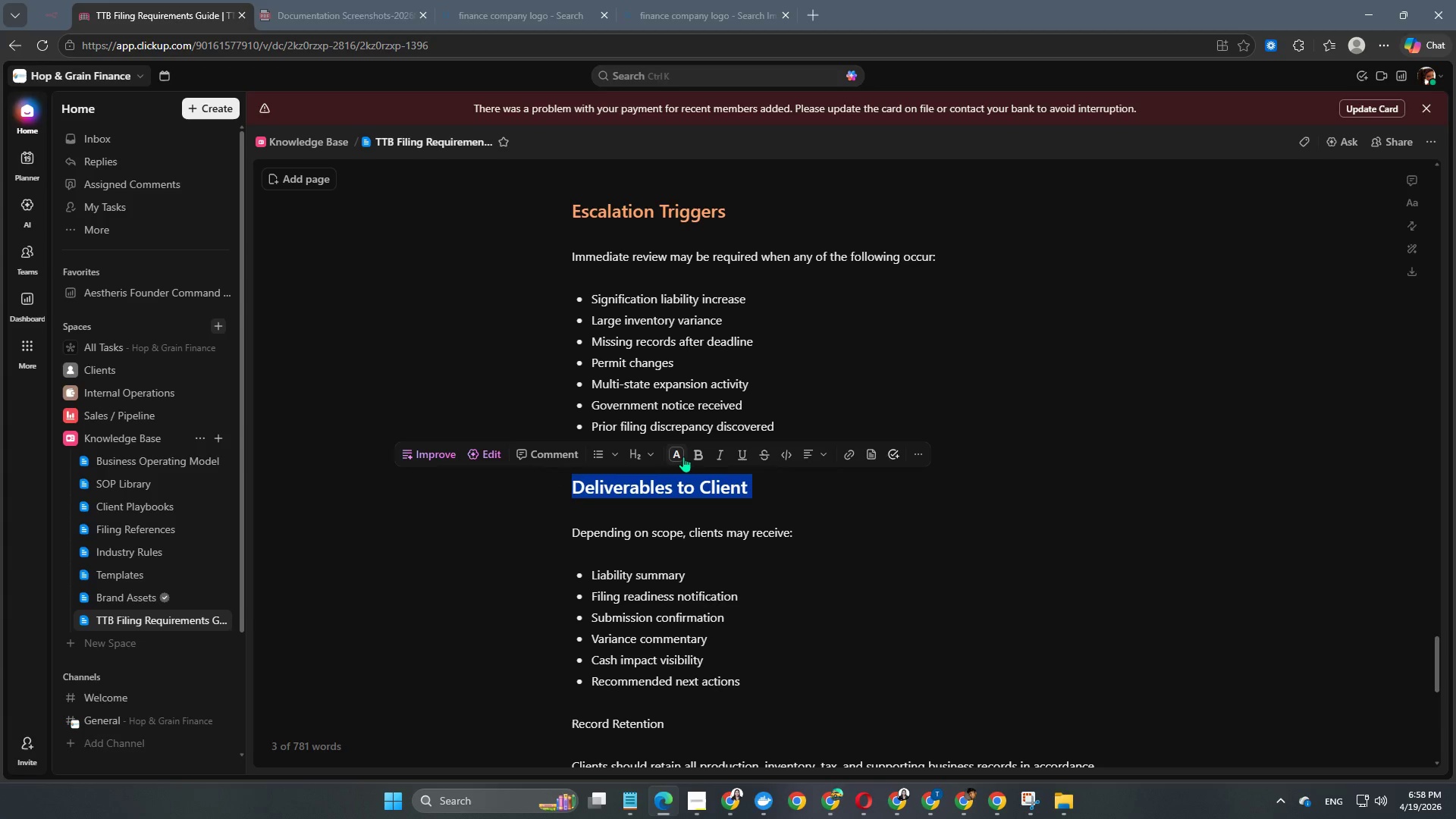 
left_click([678, 458])
 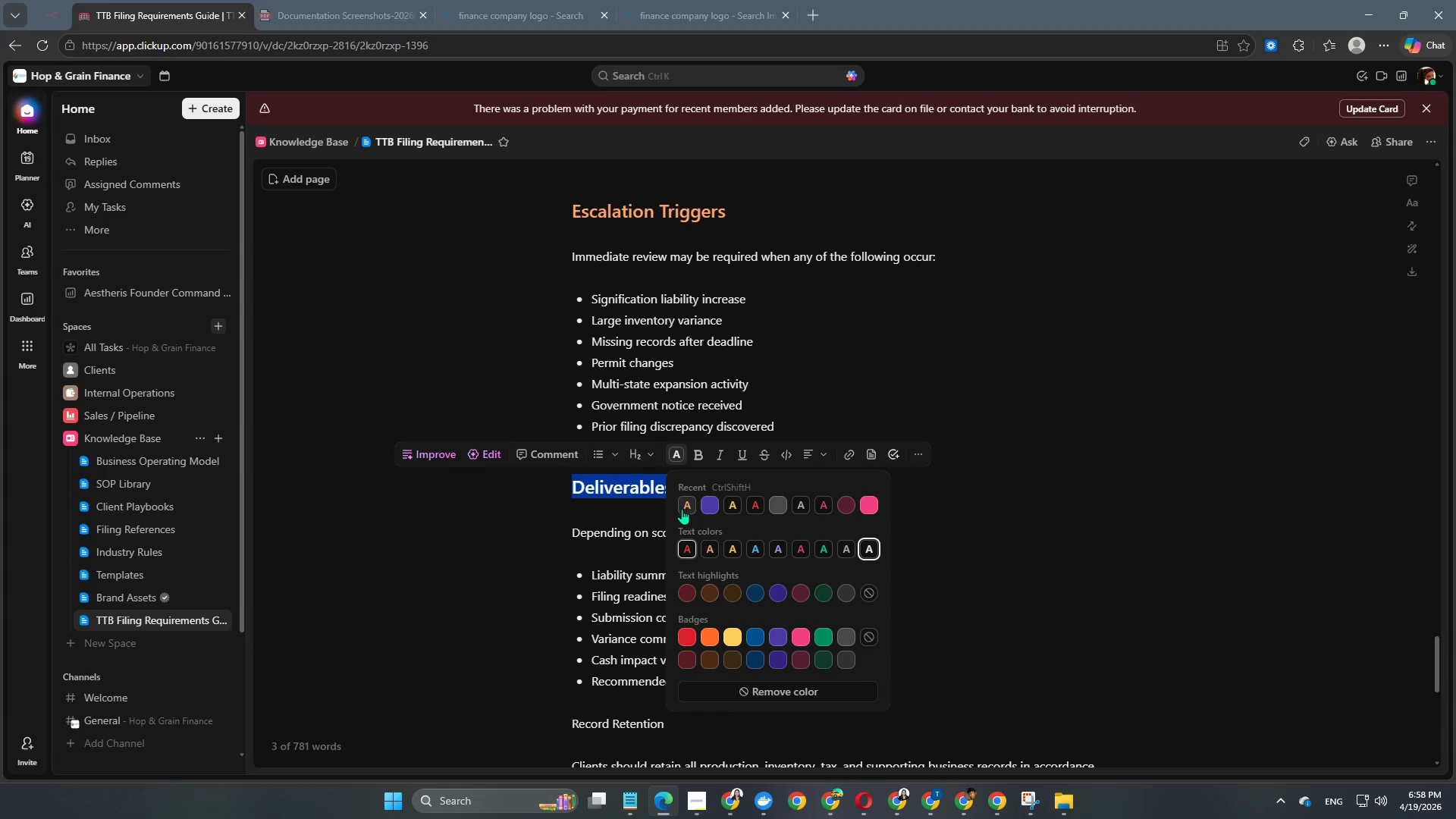 
left_click([687, 510])
 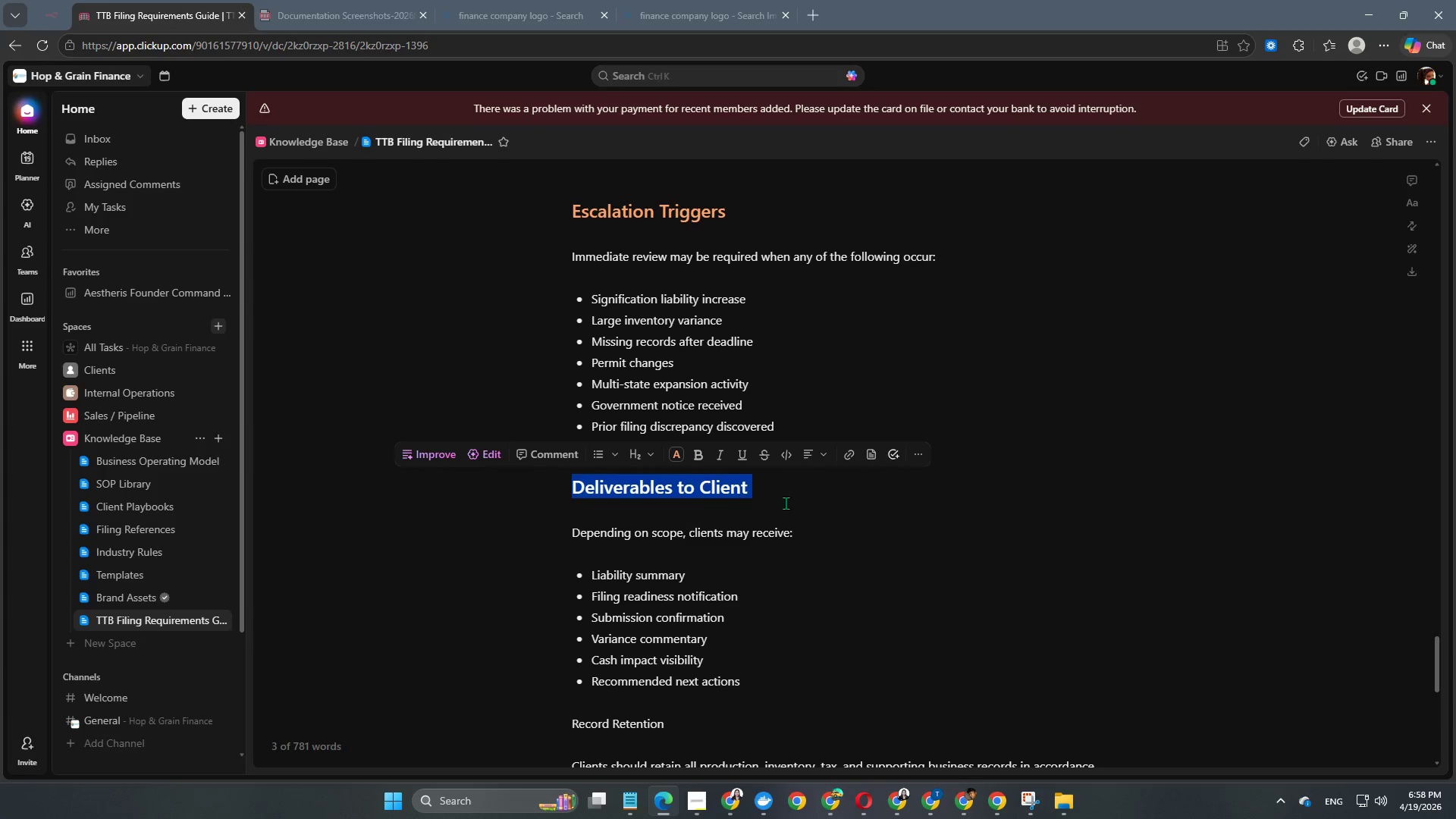 
left_click([811, 507])
 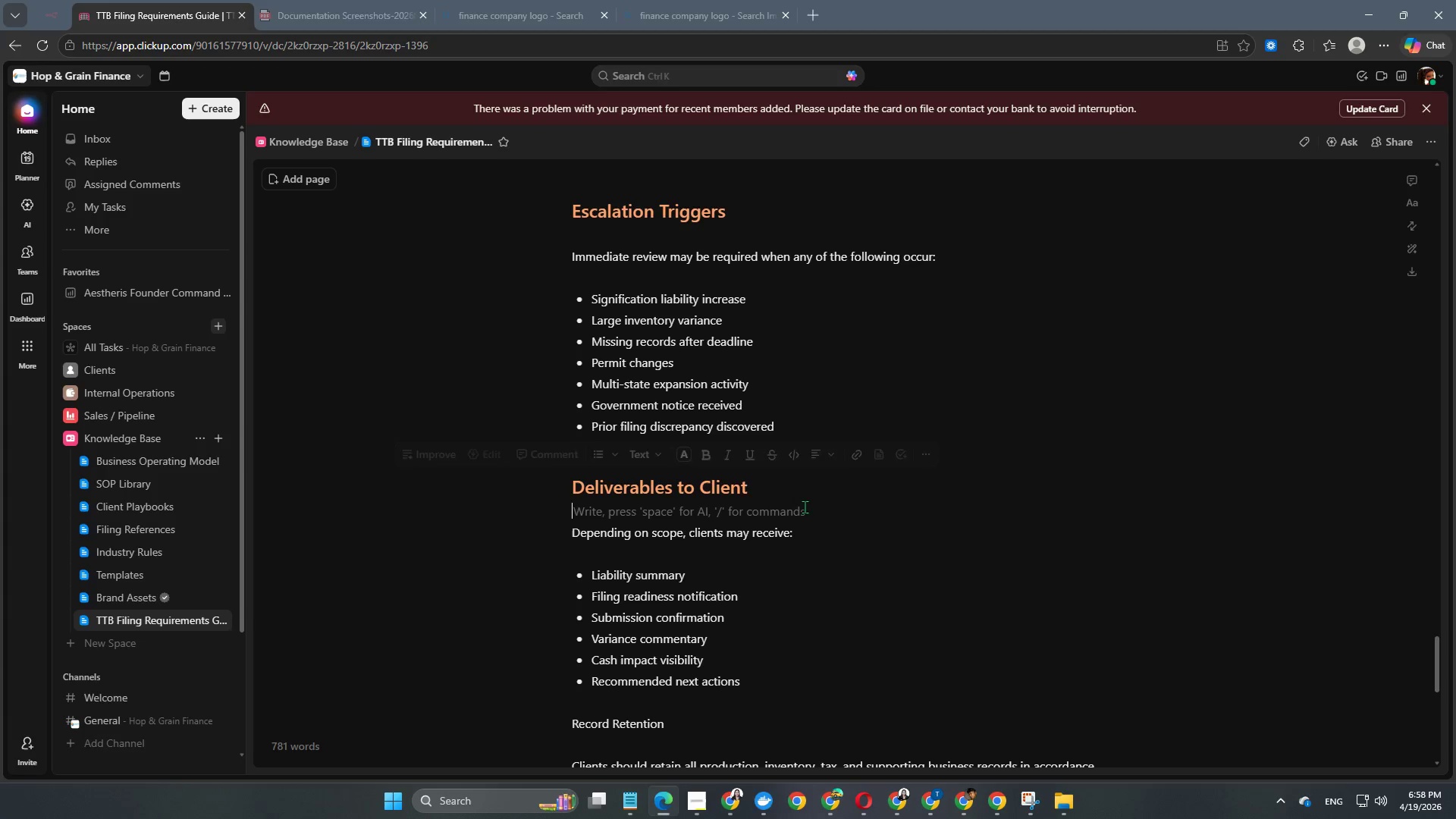 
scroll: coordinate [800, 500], scroll_direction: down, amount: 3.0
 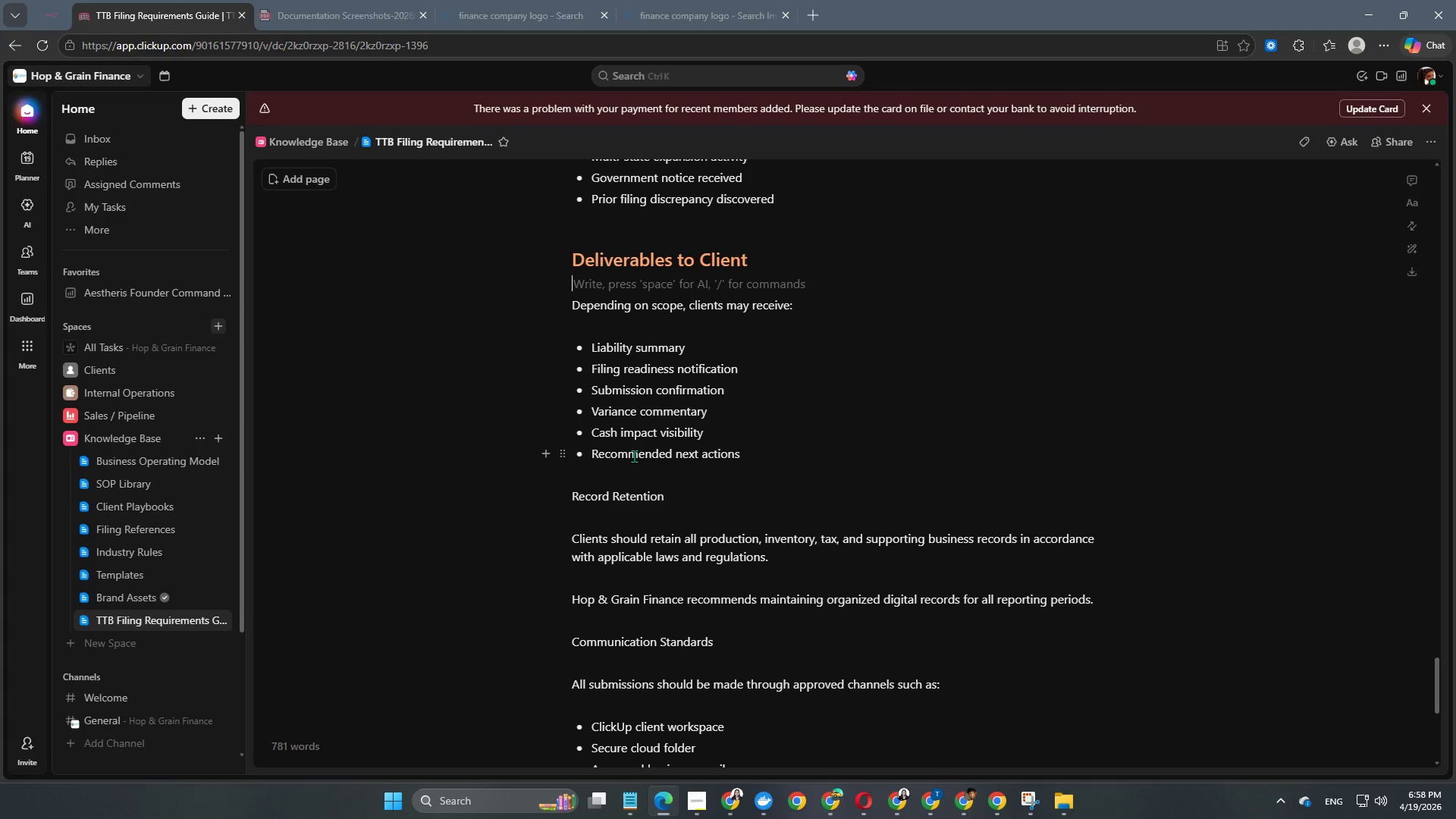 
left_click_drag(start_coordinate=[692, 490], to_coordinate=[557, 499])
 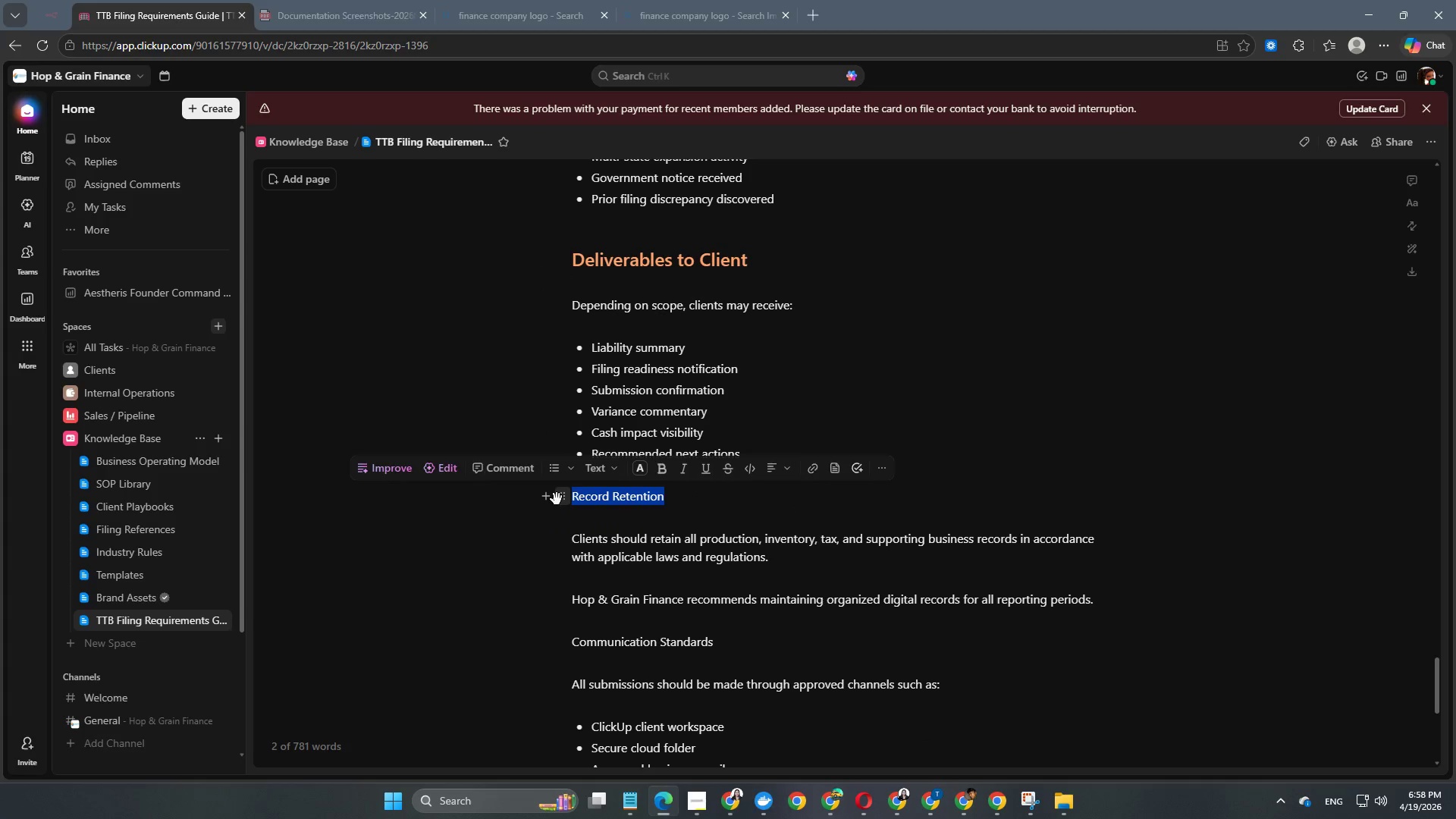 
key(Alt+Control+Numpad2)
 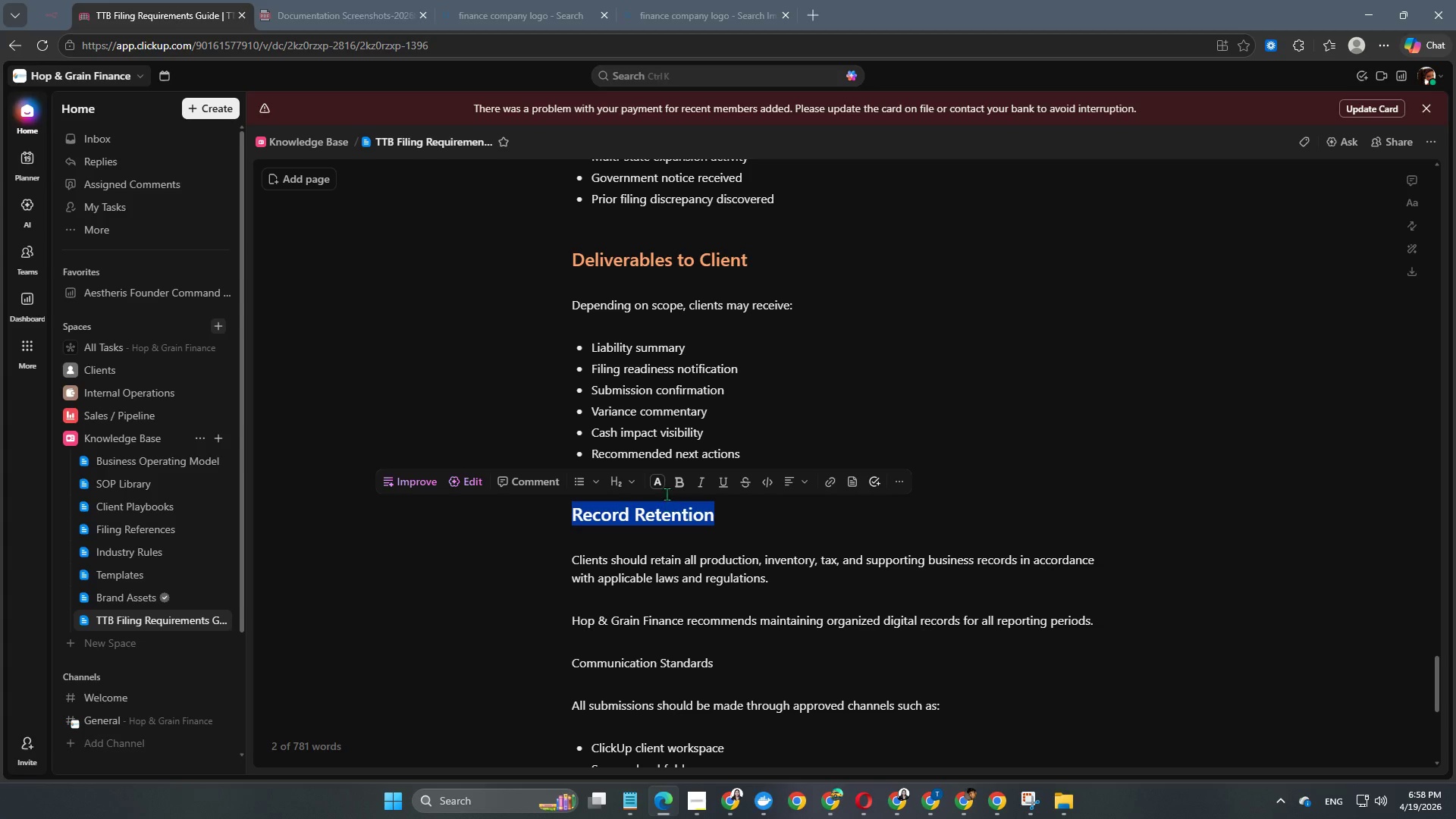 
left_click([657, 485])
 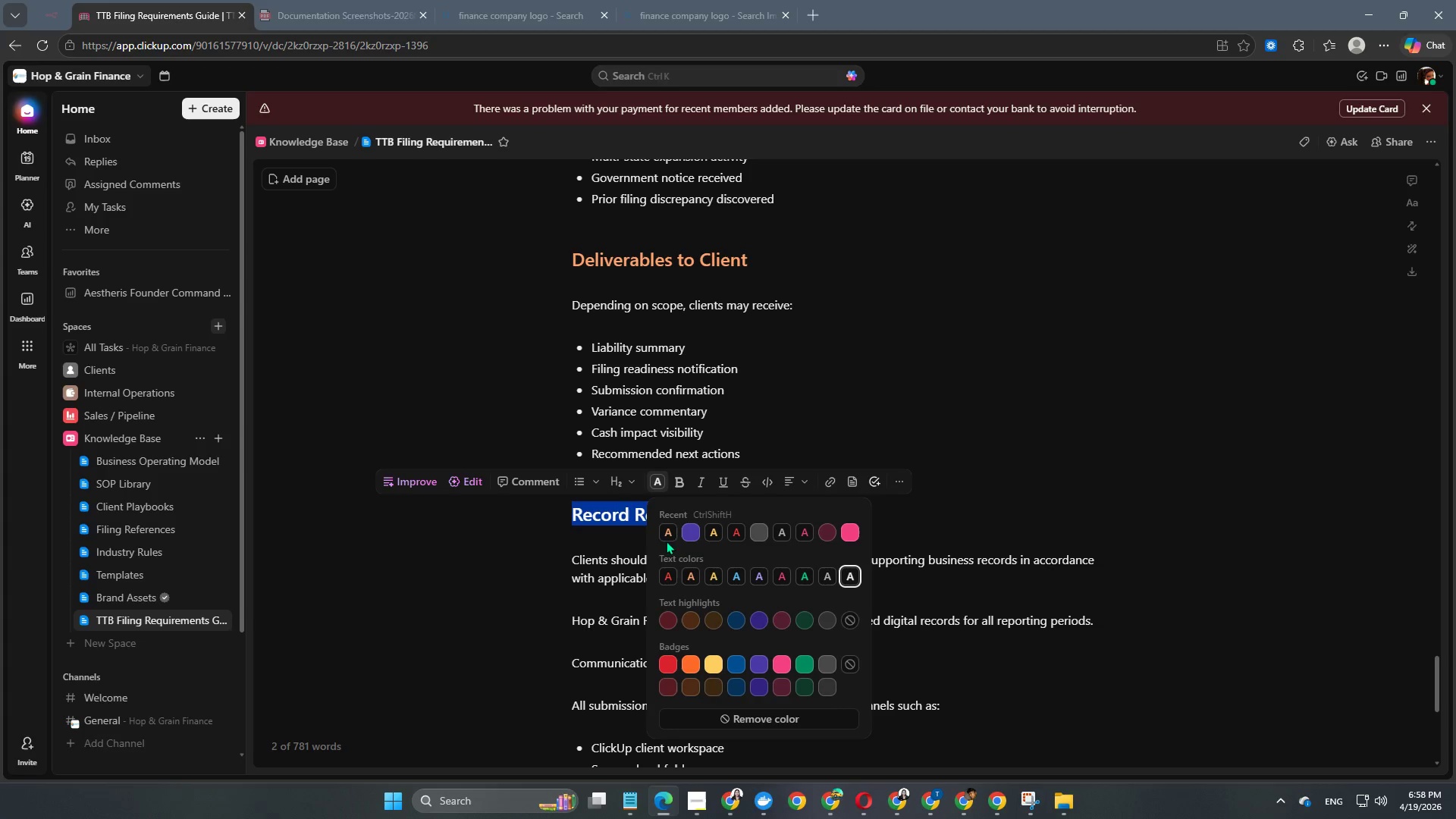 
left_click([661, 536])
 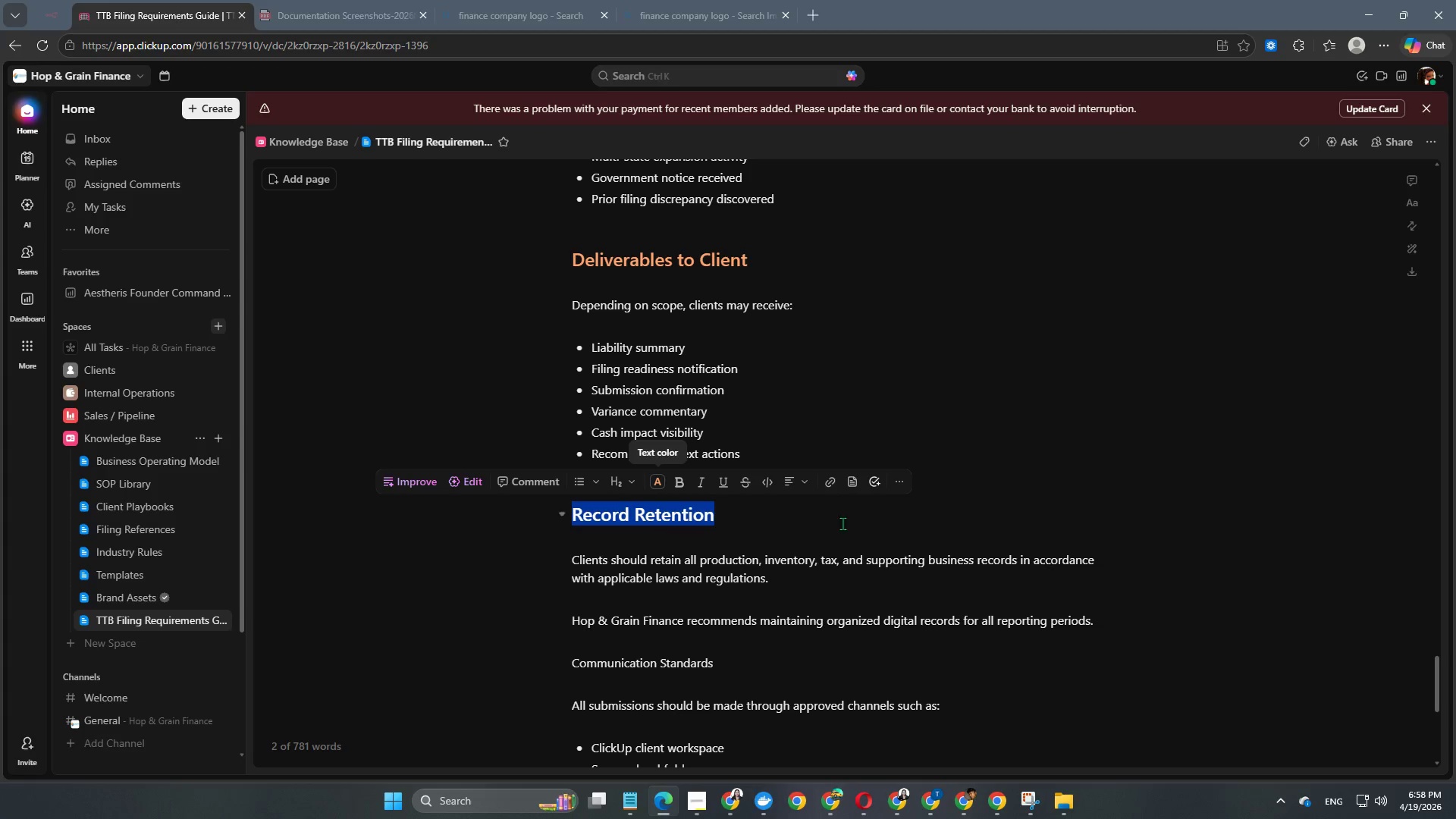 
left_click([853, 521])
 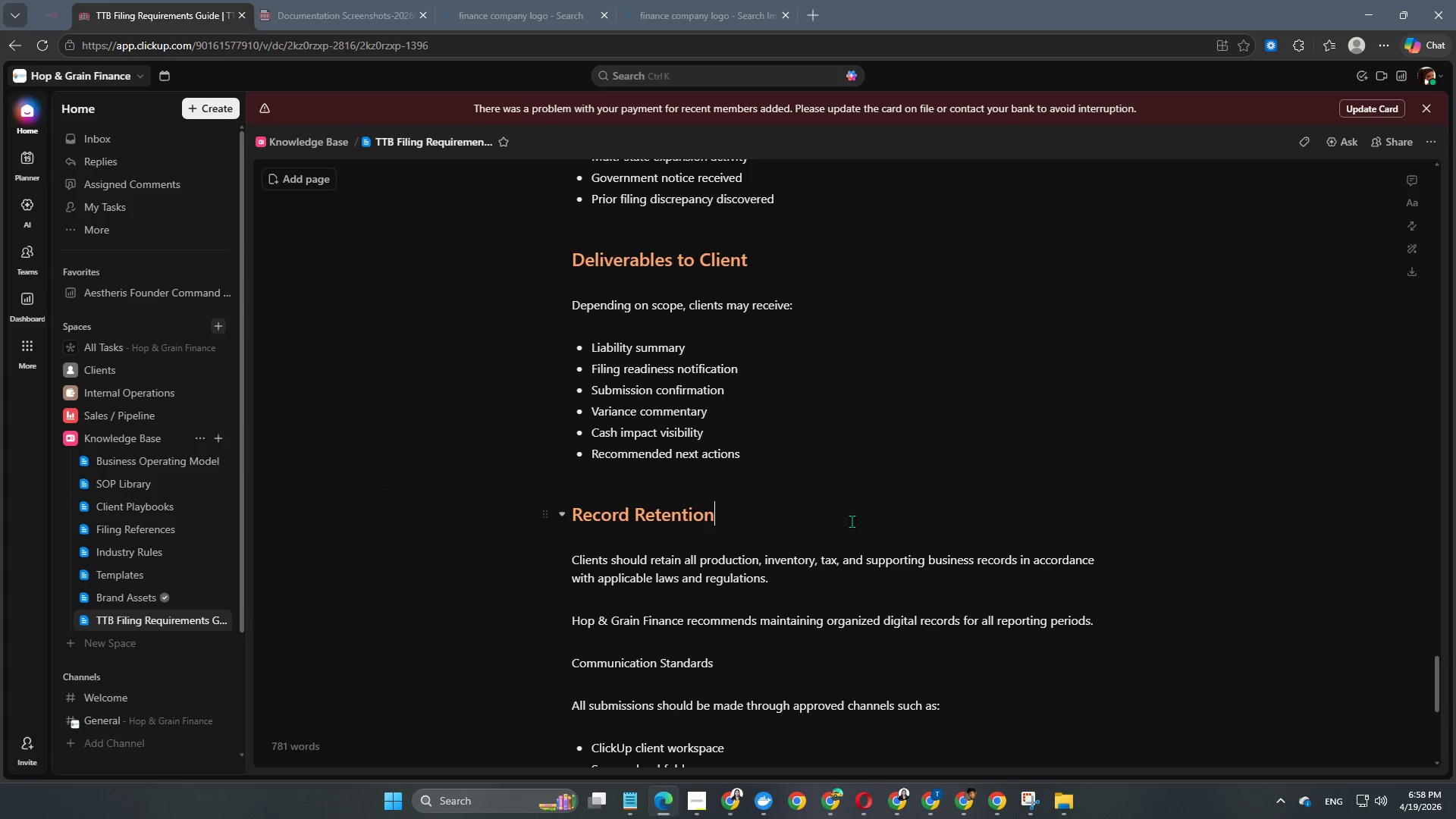 
scroll: coordinate [701, 478], scroll_direction: down, amount: 3.0
 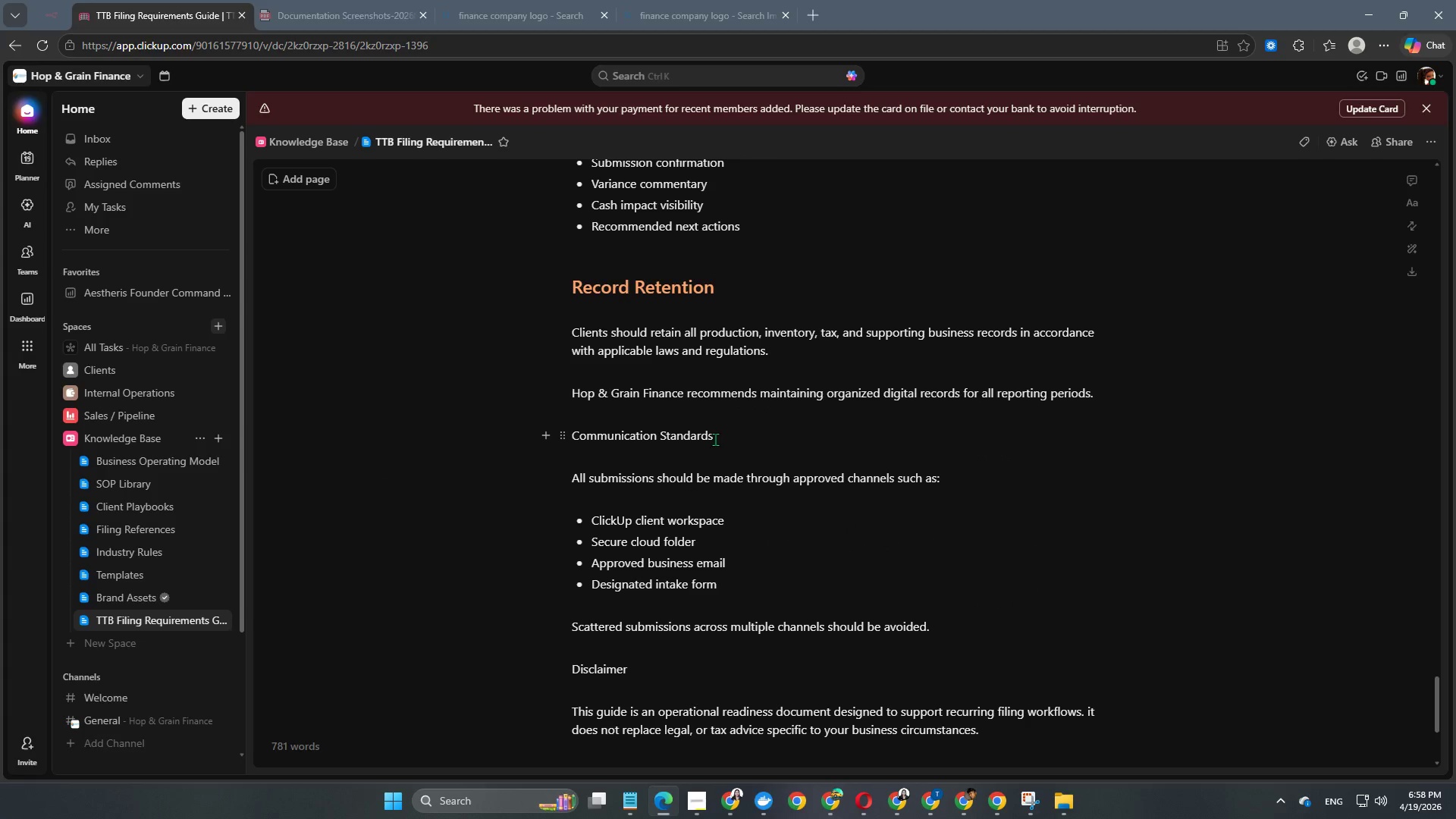 
left_click_drag(start_coordinate=[716, 439], to_coordinate=[569, 439])
 